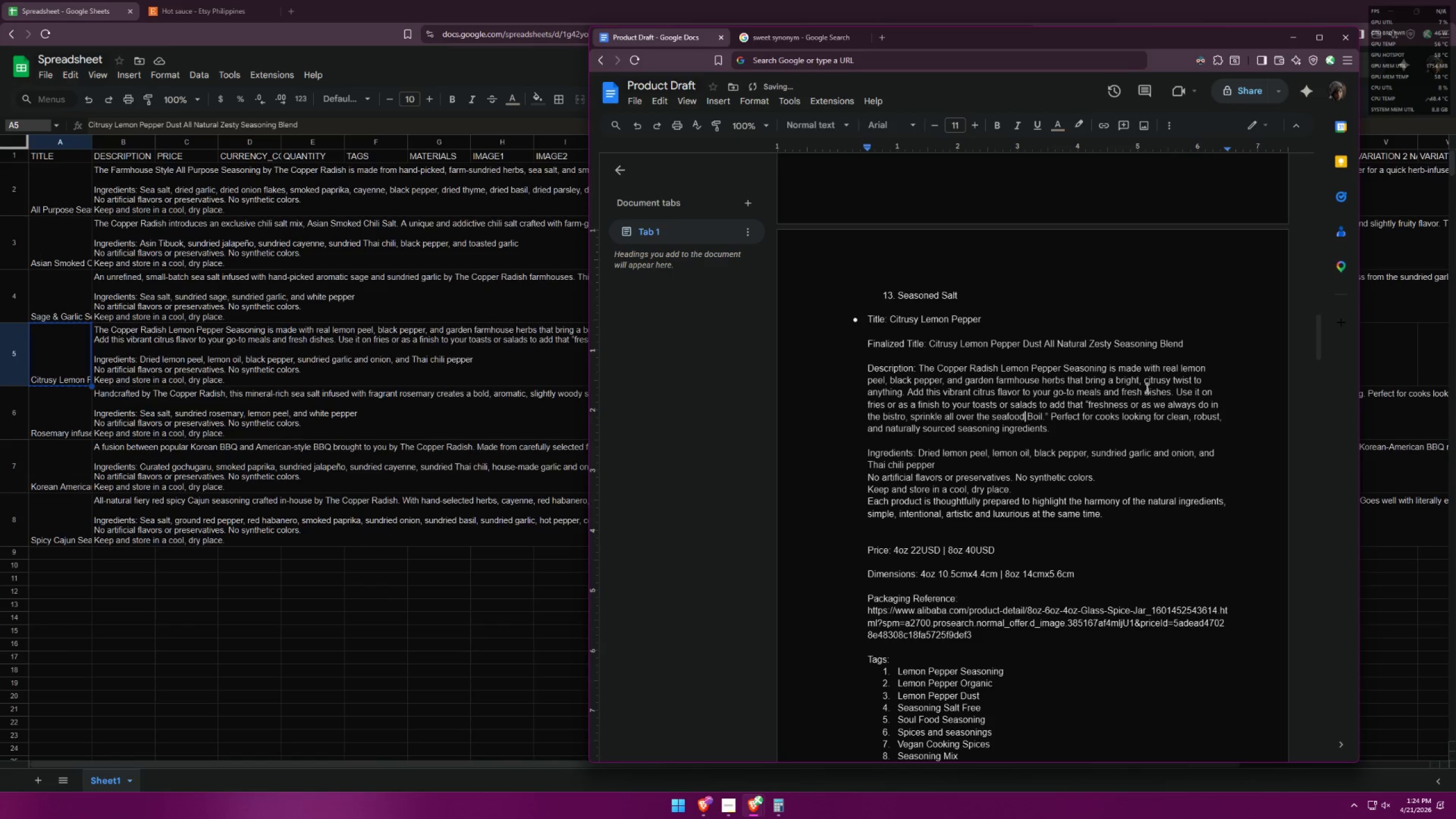 
key(ArrowLeft)
 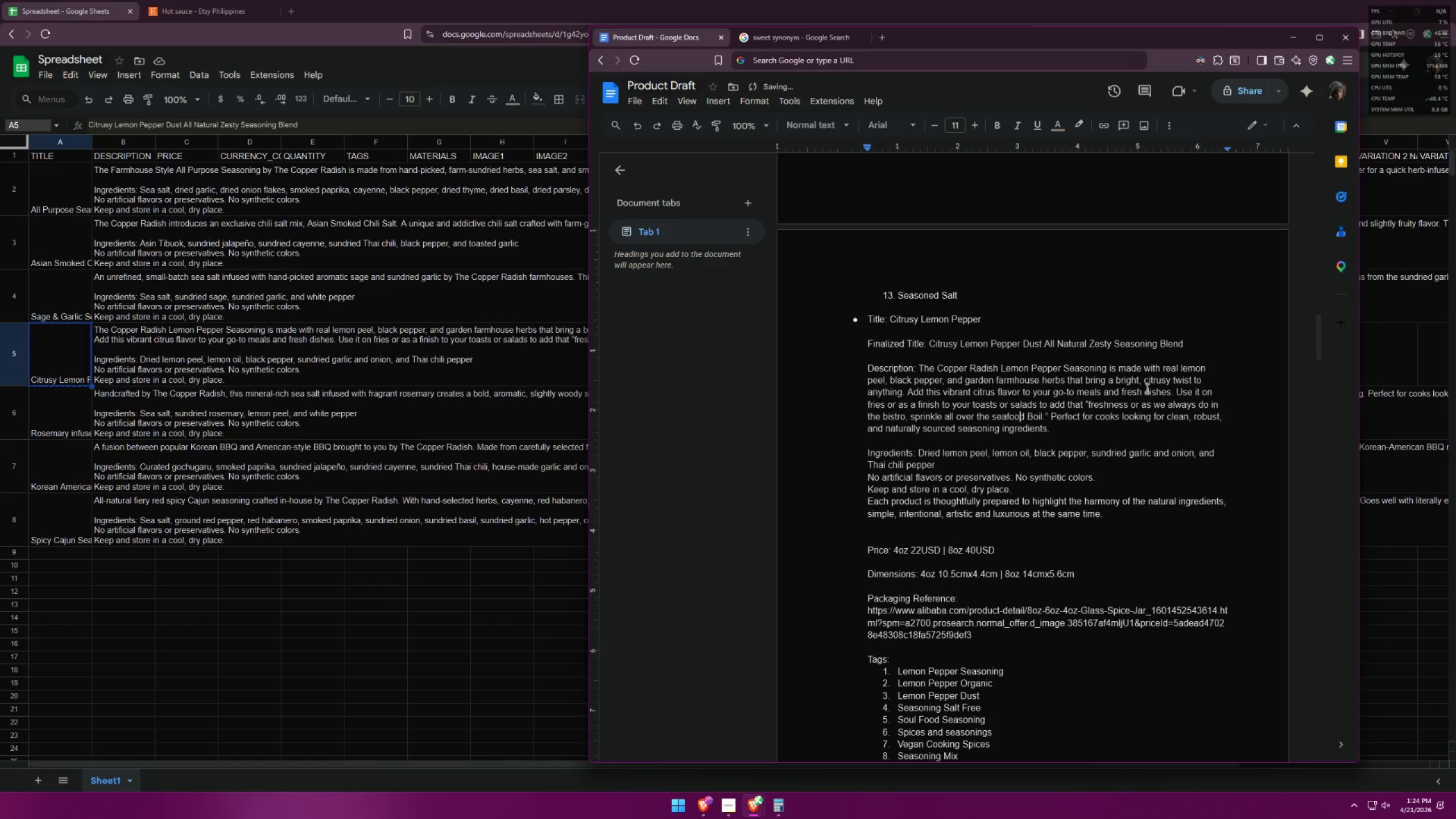 
key(ArrowLeft)
 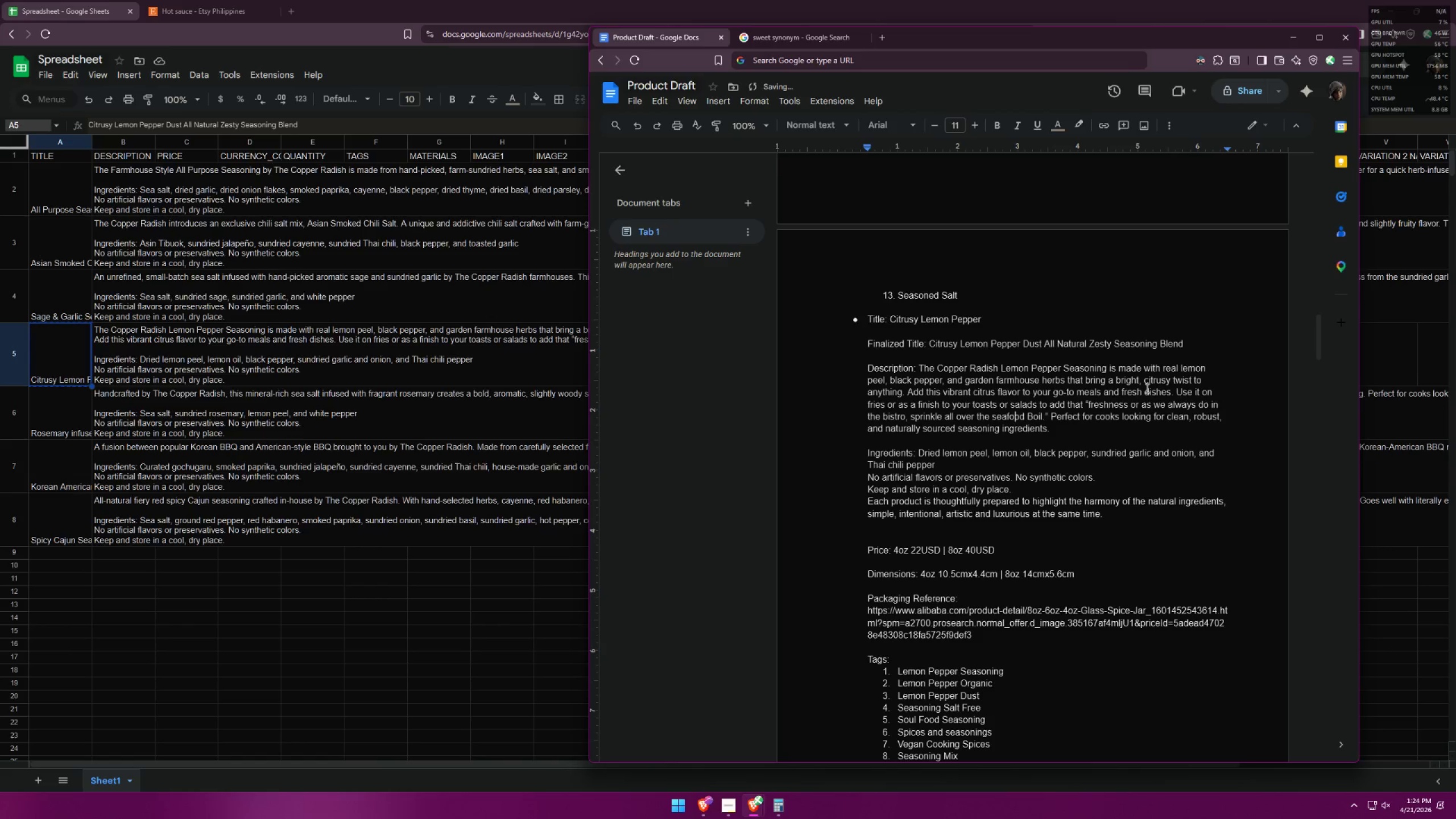 
key(ArrowLeft)
 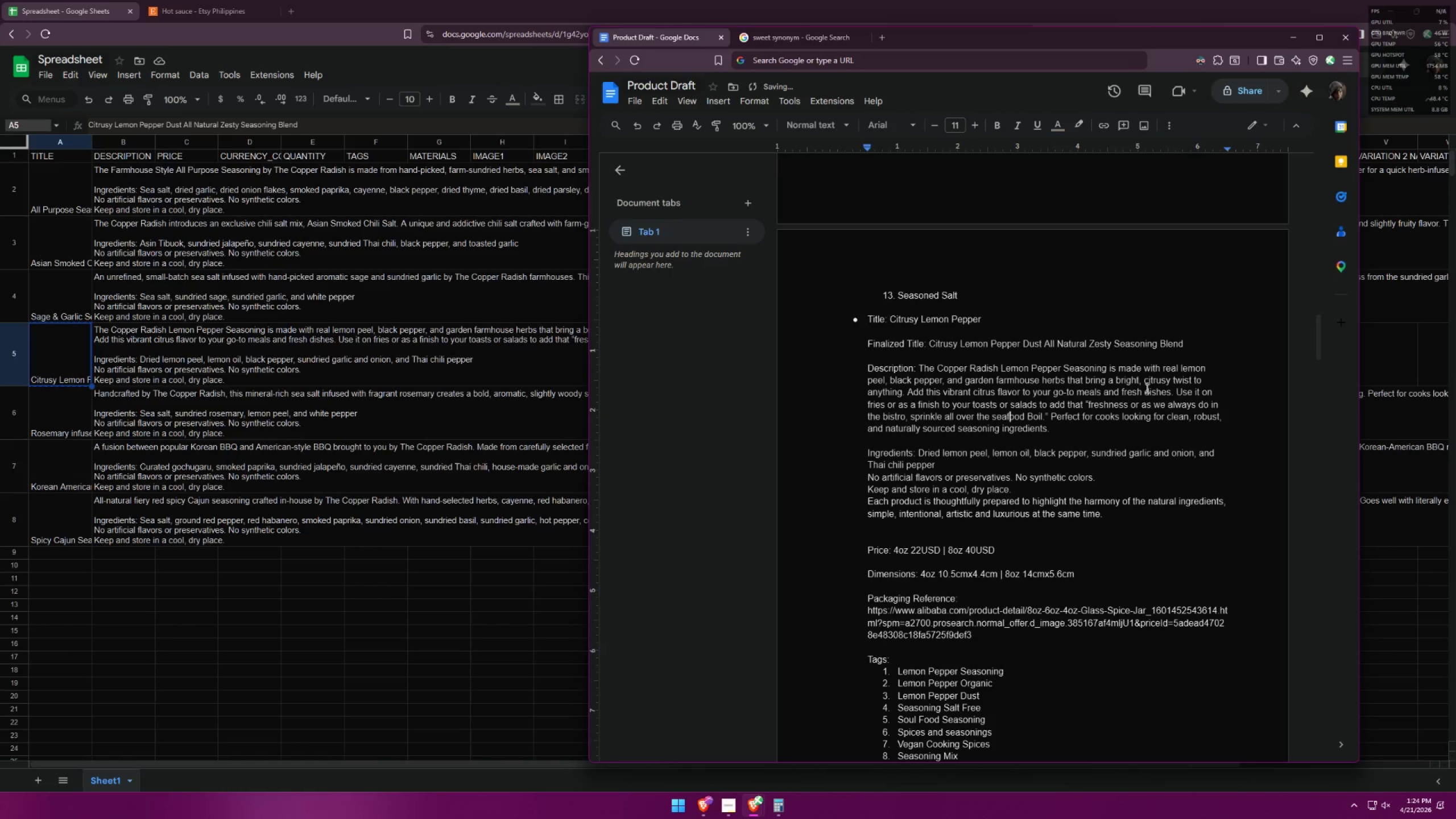 
key(ArrowLeft)
 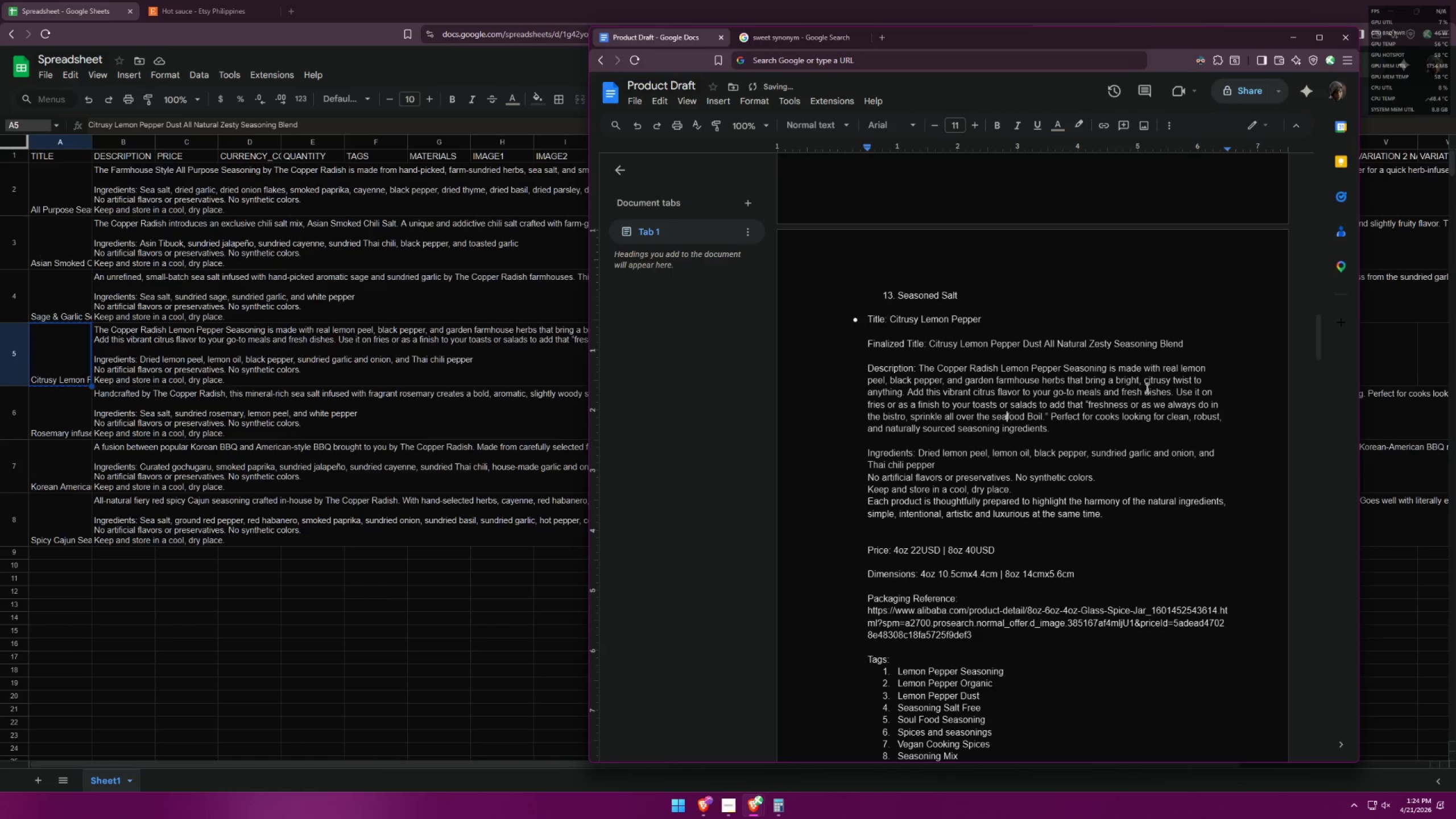 
key(ArrowLeft)
 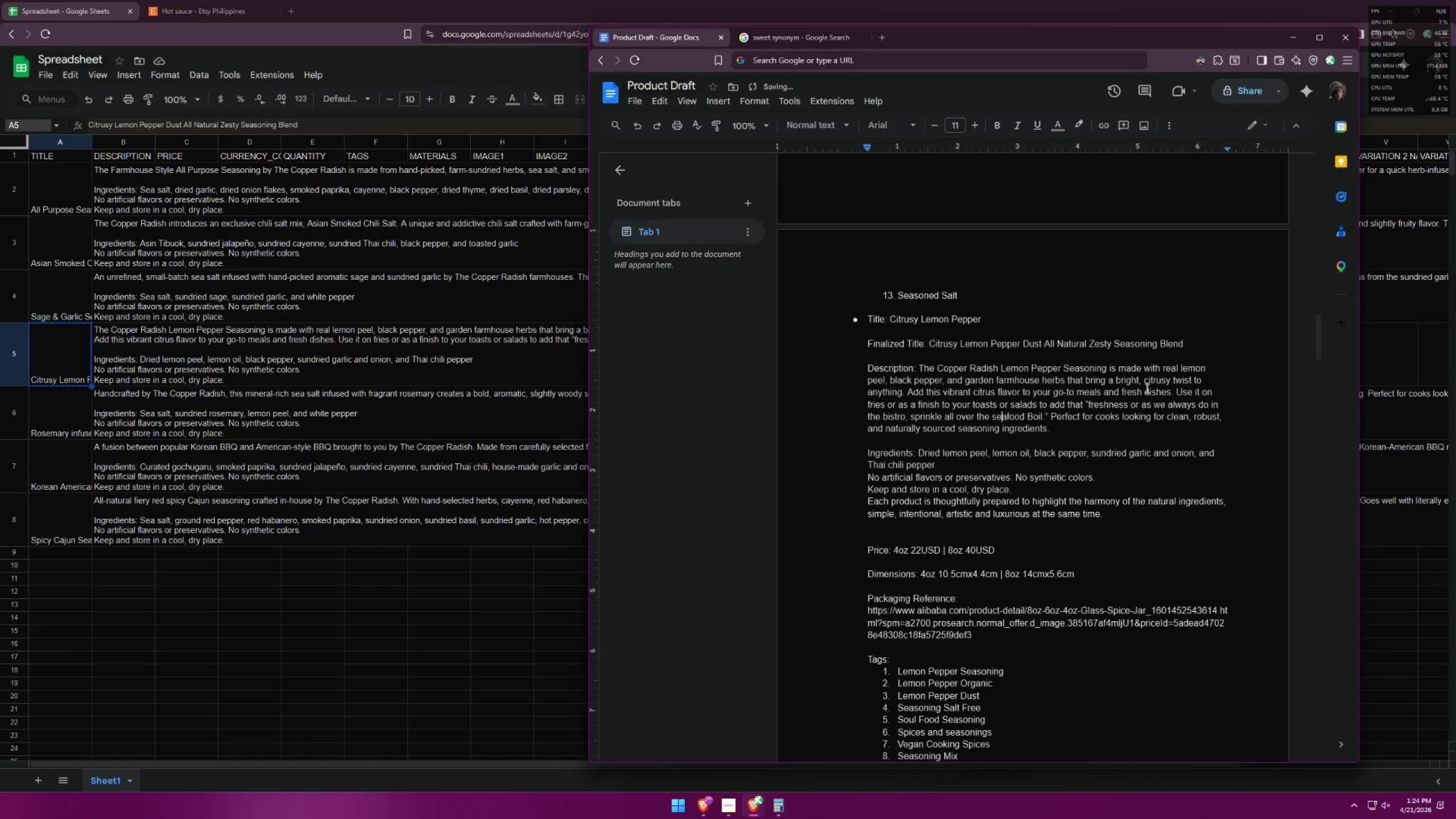 
key(ArrowLeft)
 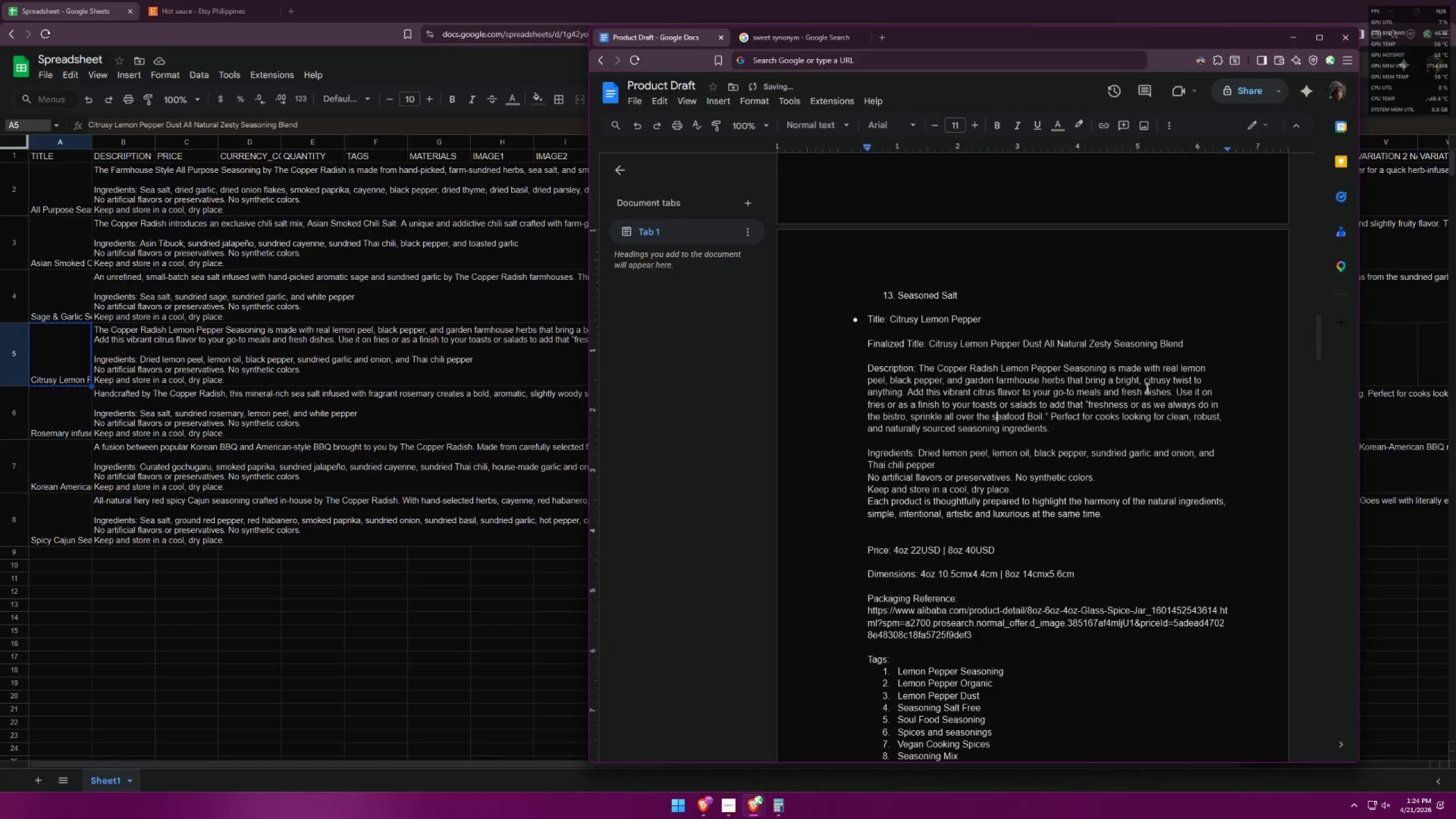 
key(Backspace)
 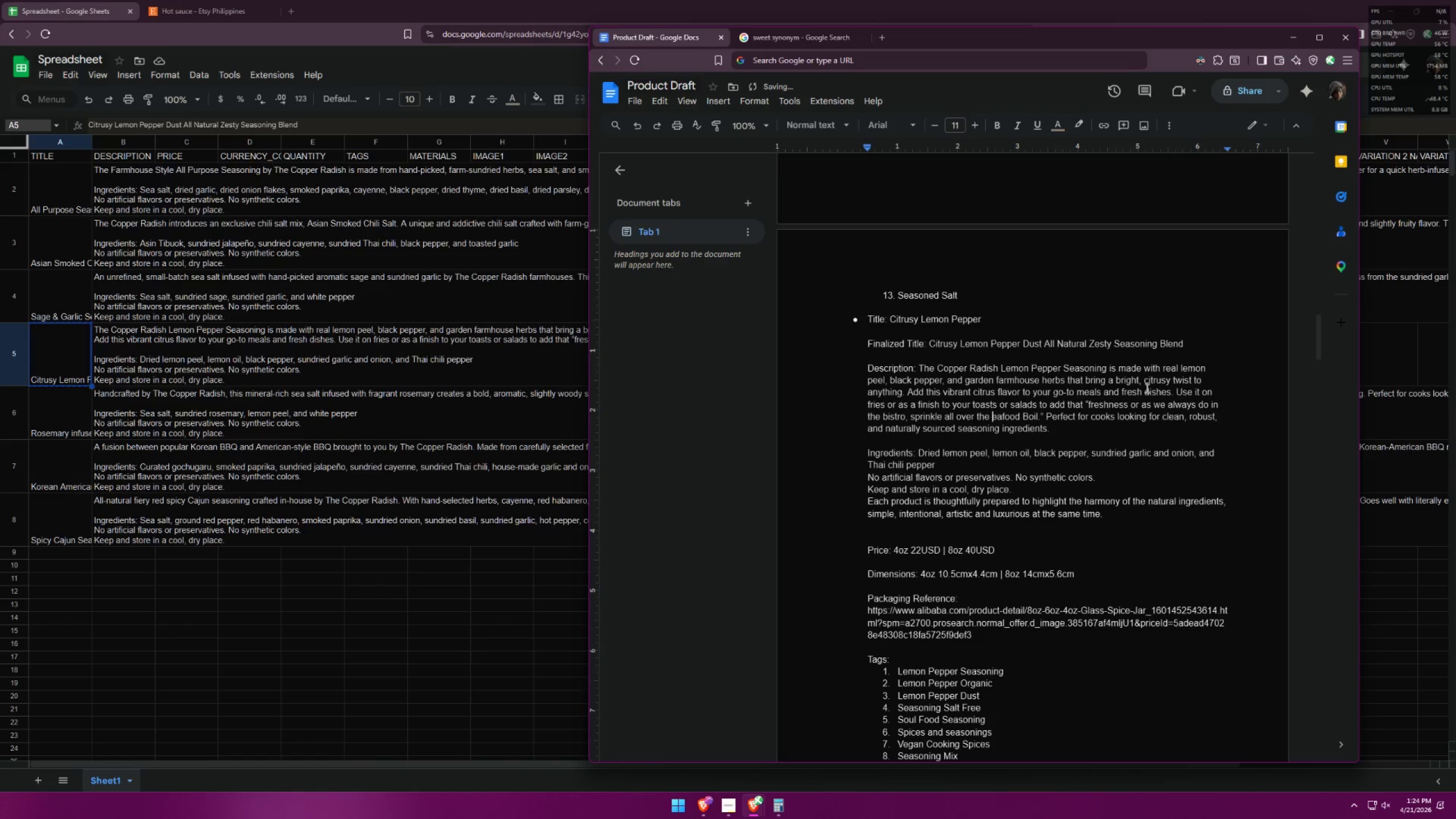 
key(Shift+ShiftLeft)
 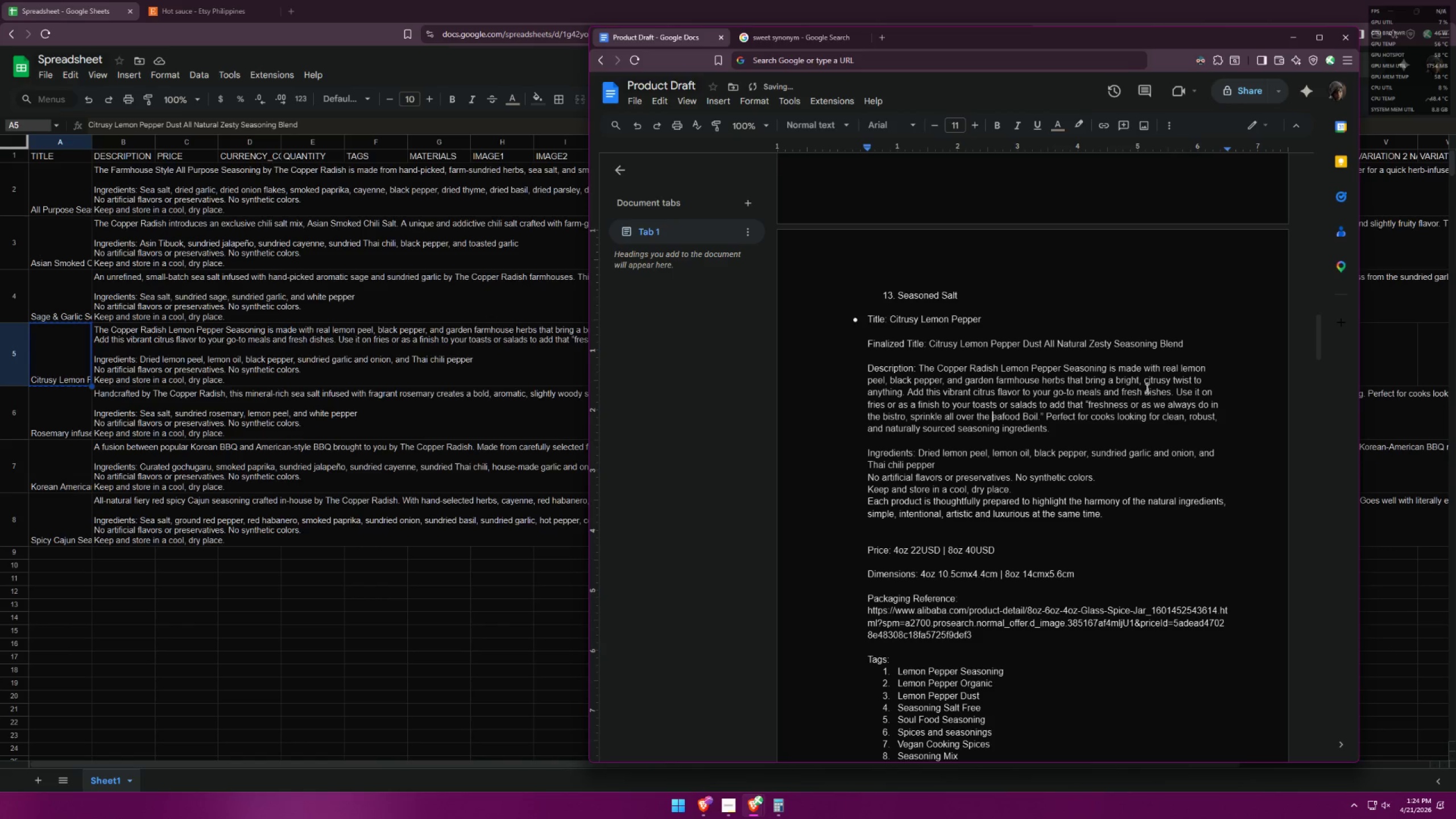 
key(Shift+S)
 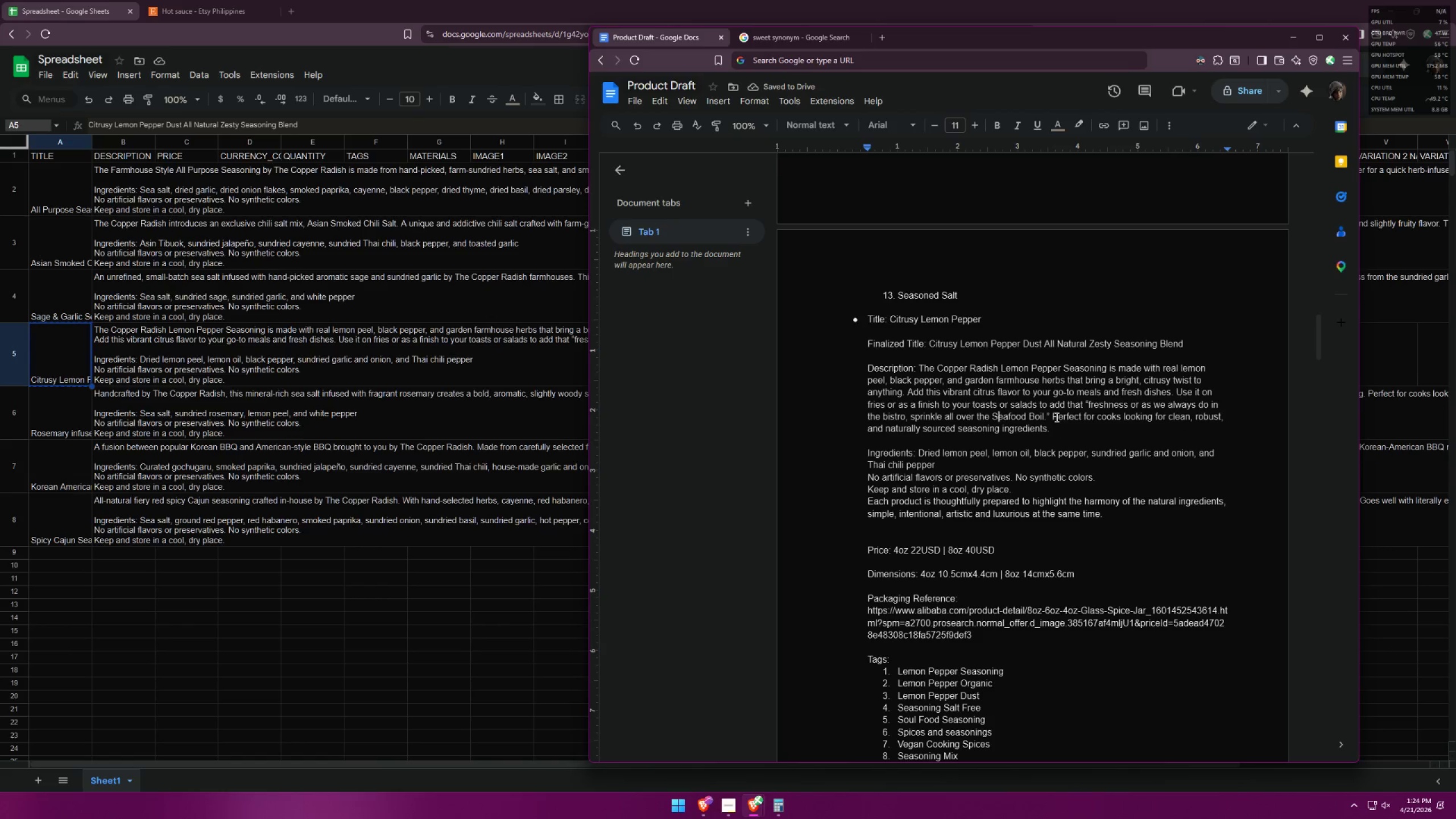 
key(Backspace)
 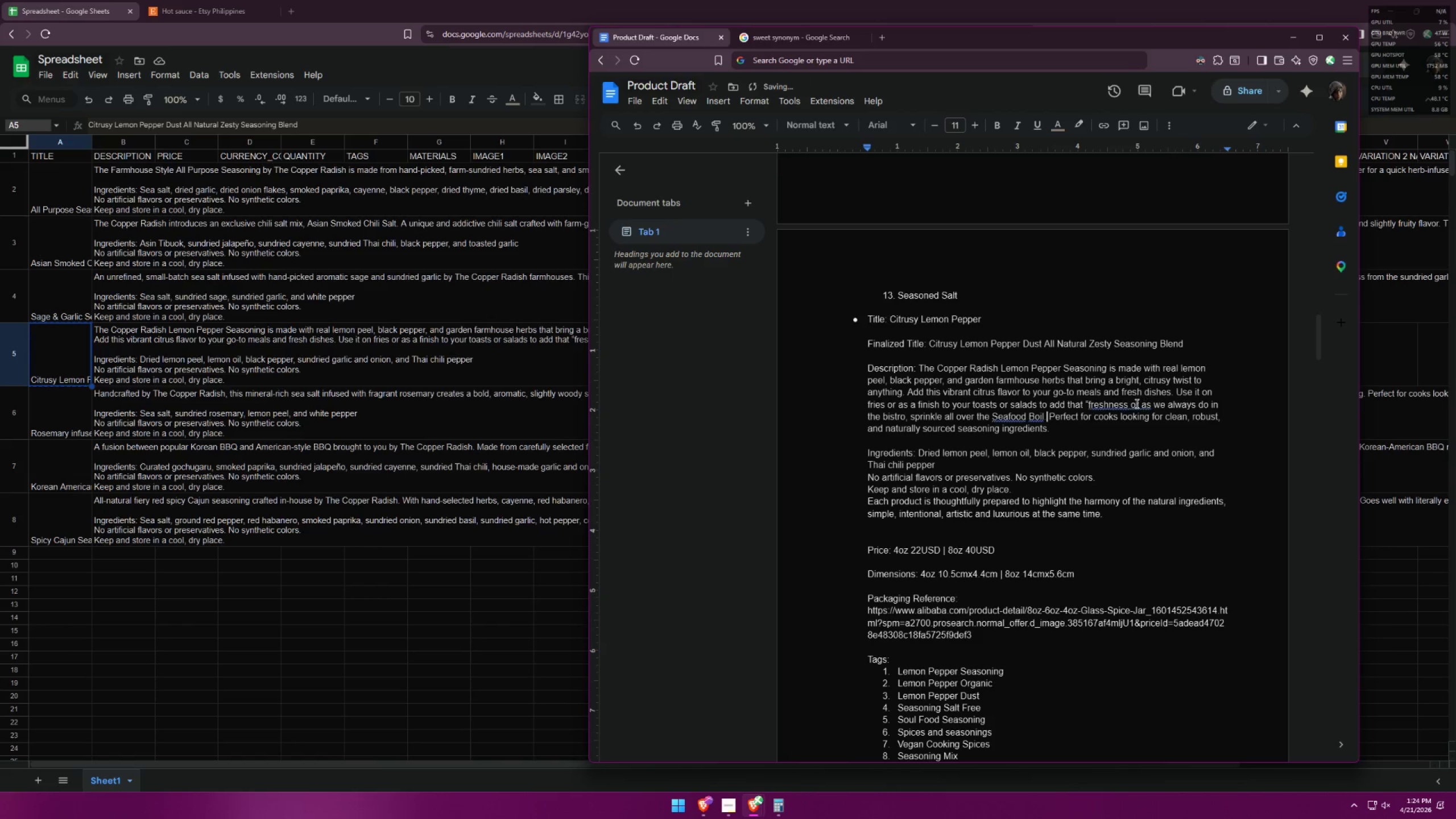 
left_click([1131, 404])
 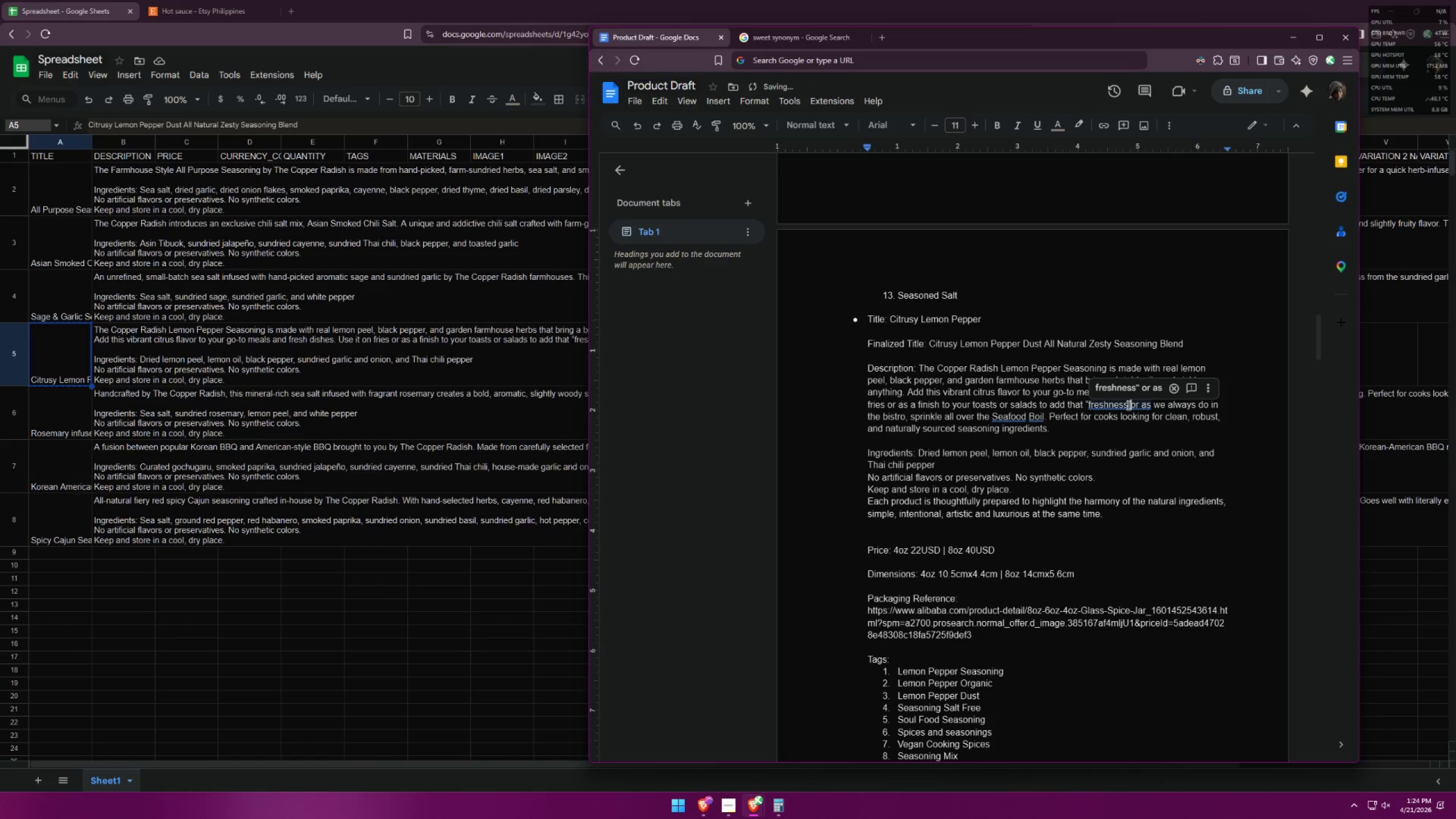 
left_click([1127, 405])
 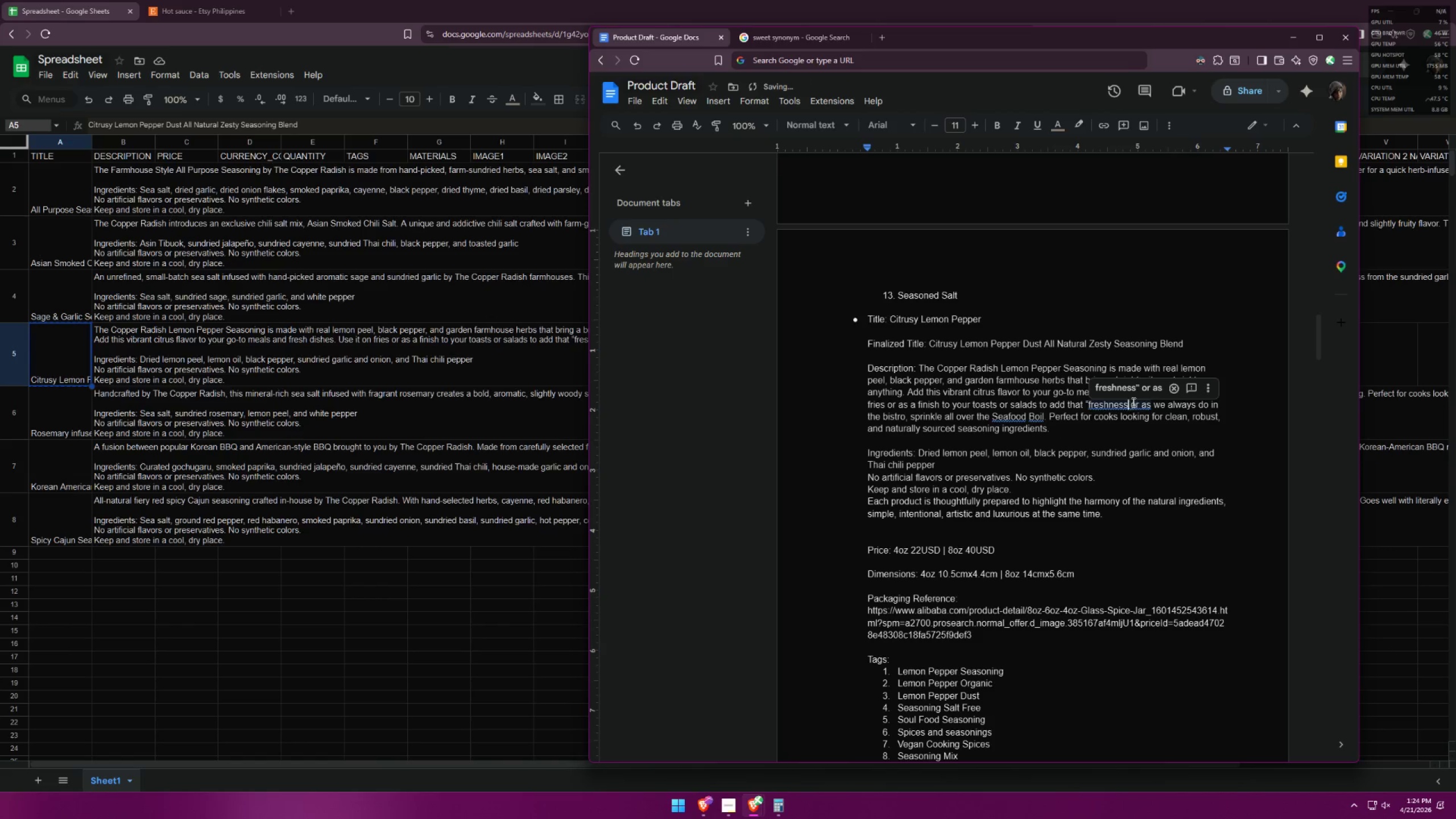 
double_click([1130, 387])
 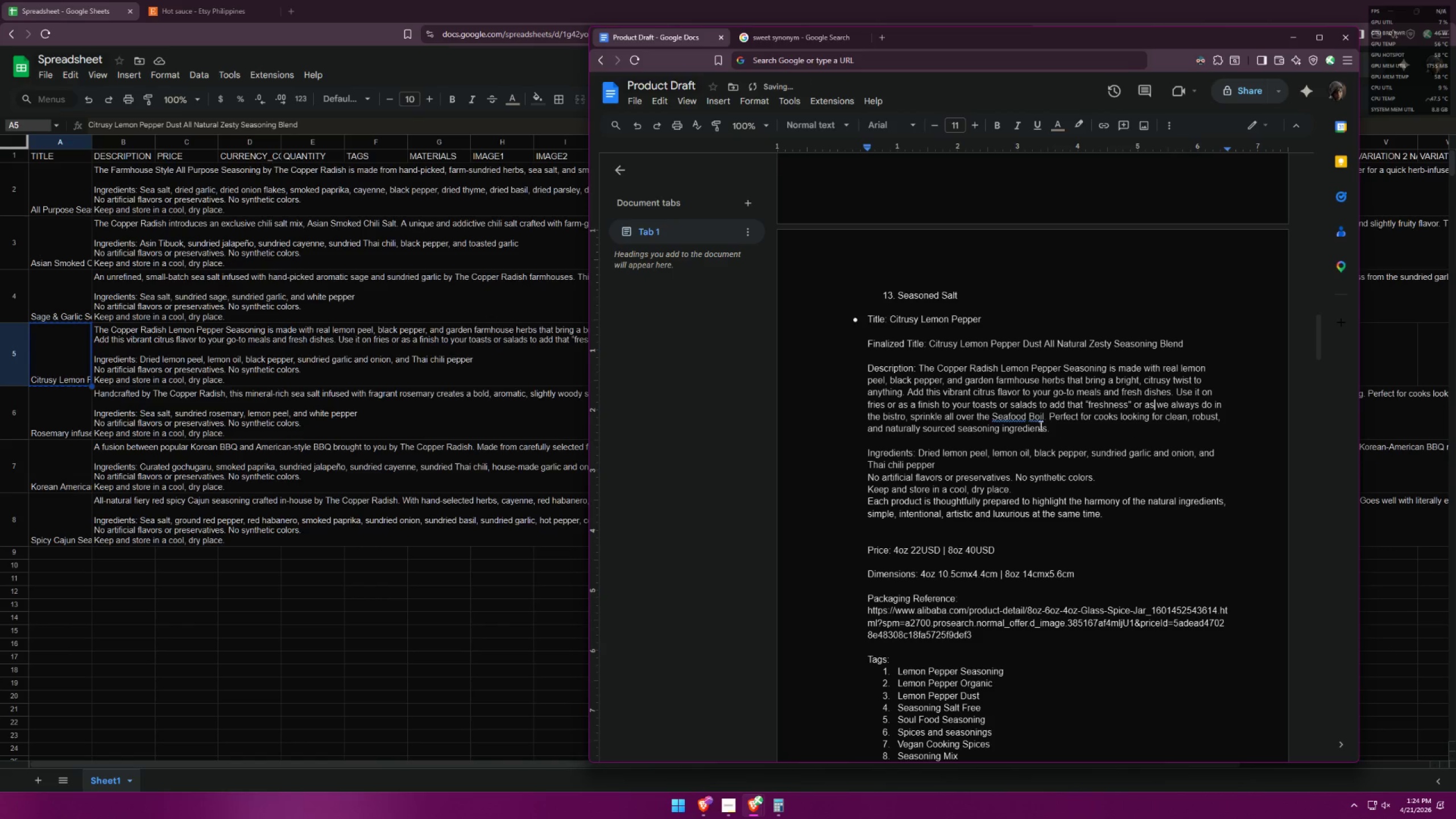 
left_click([1021, 418])
 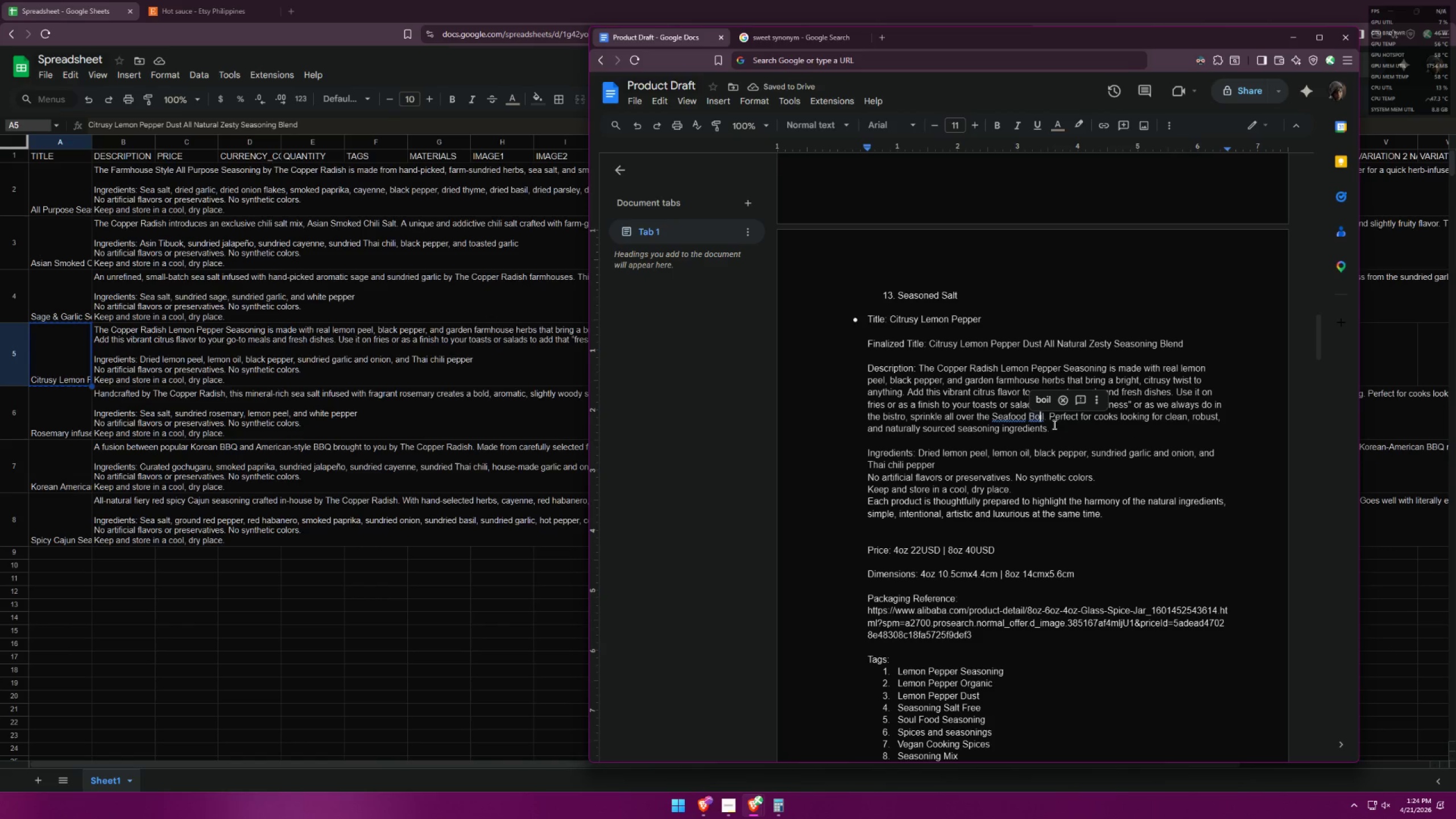 
left_click([1063, 429])
 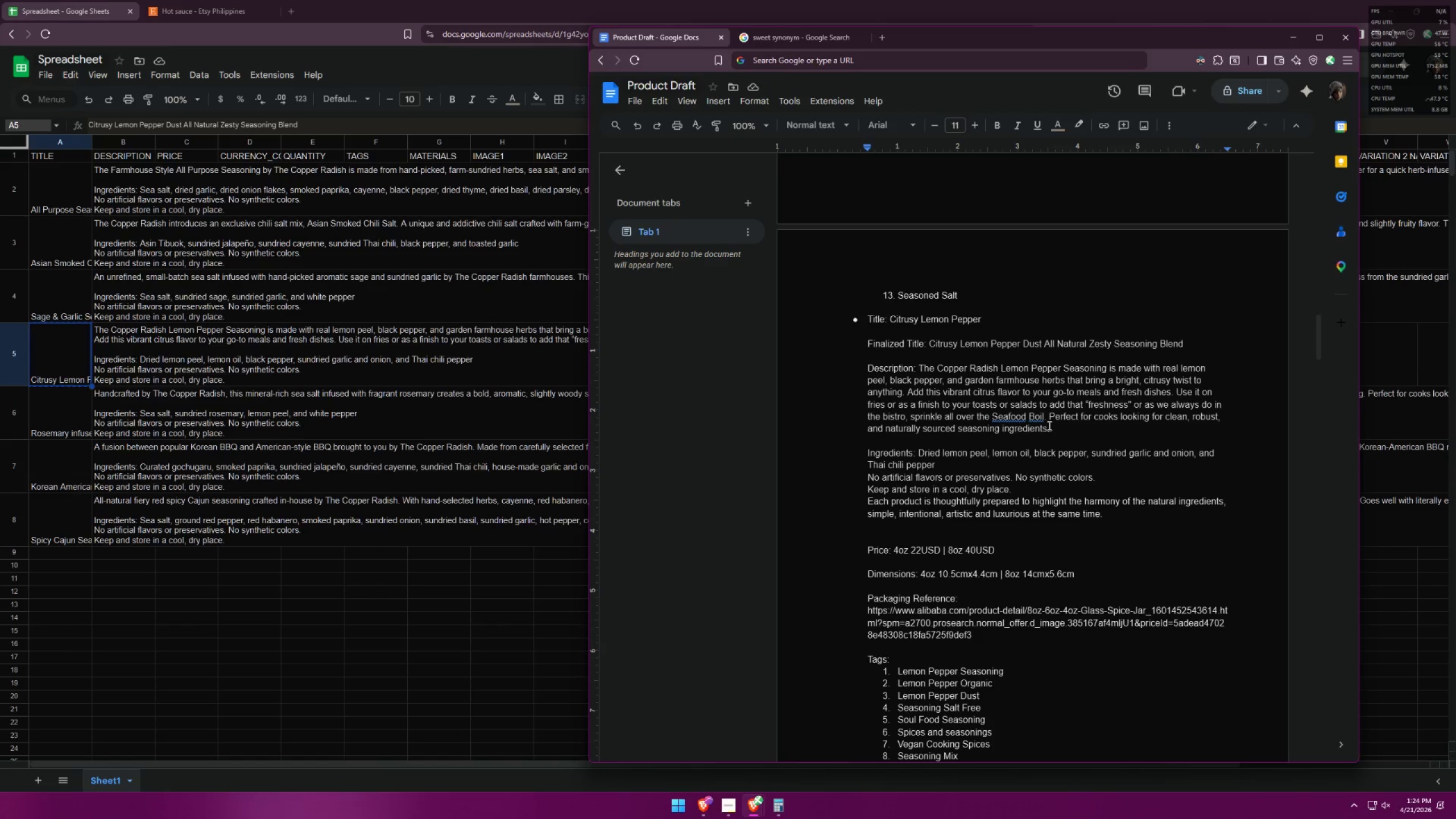 
wait(6.61)
 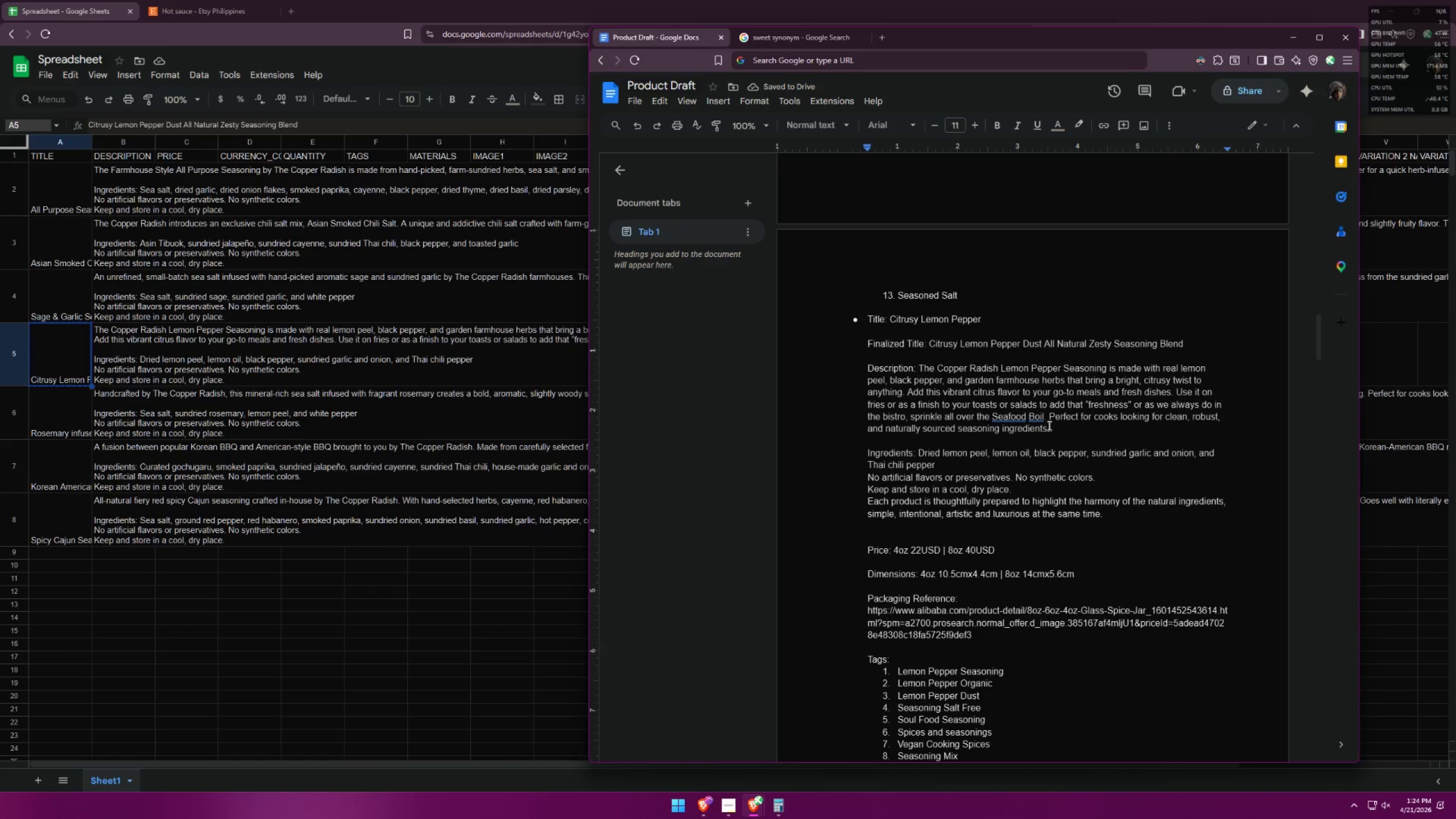 
left_click([1044, 416])
 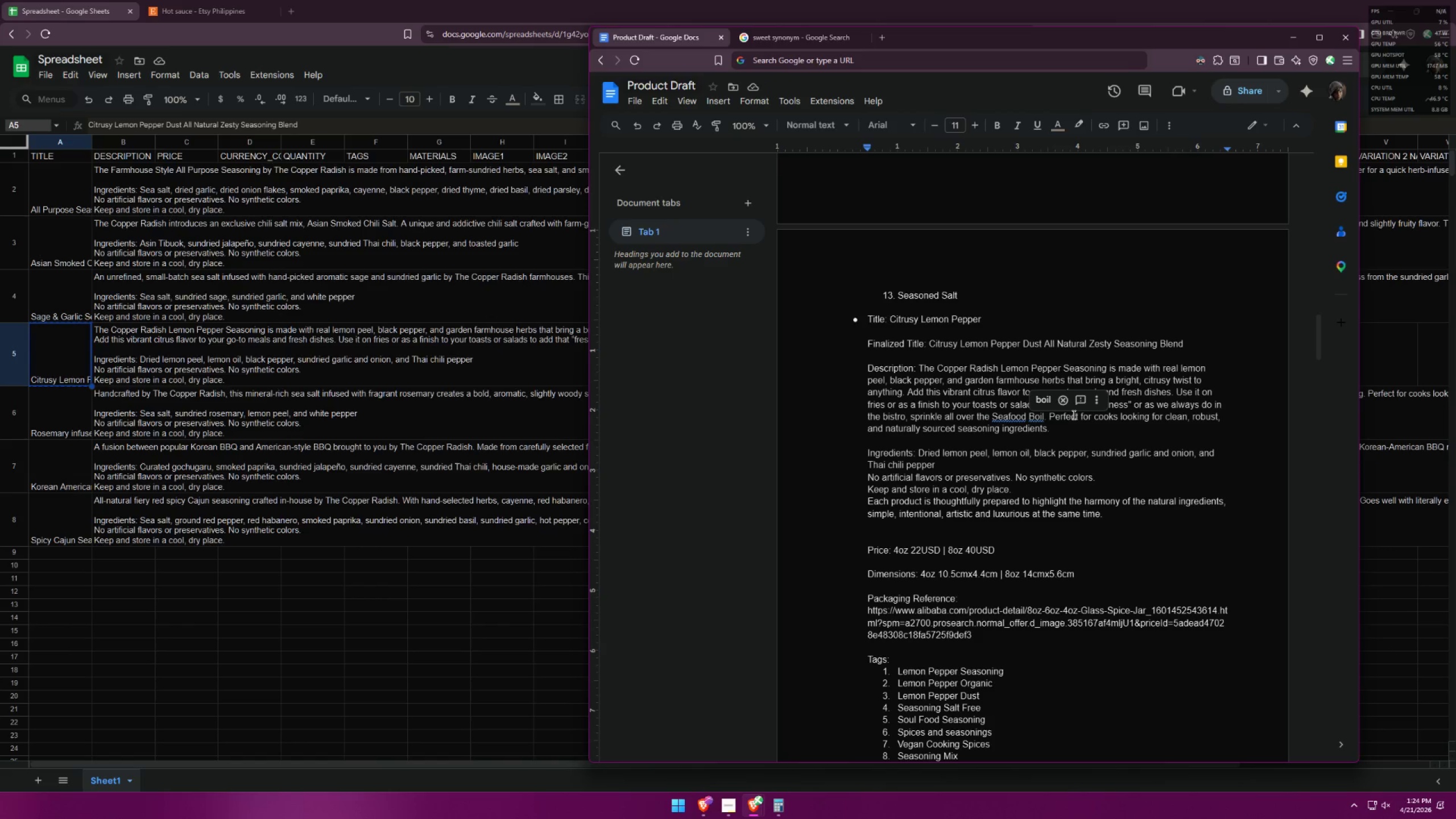 
key(Shift+ShiftLeft)
 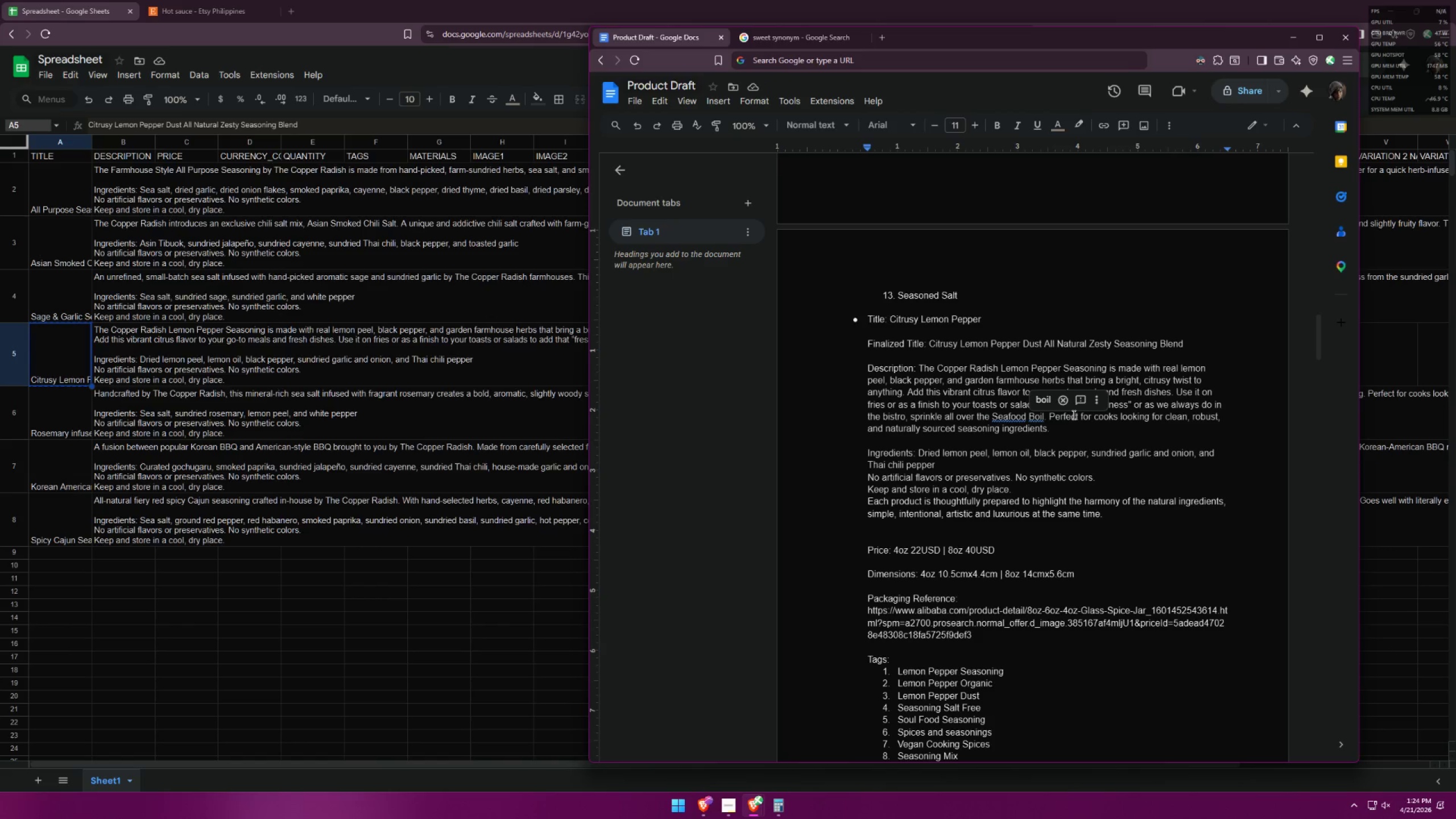 
key(Shift+1)
 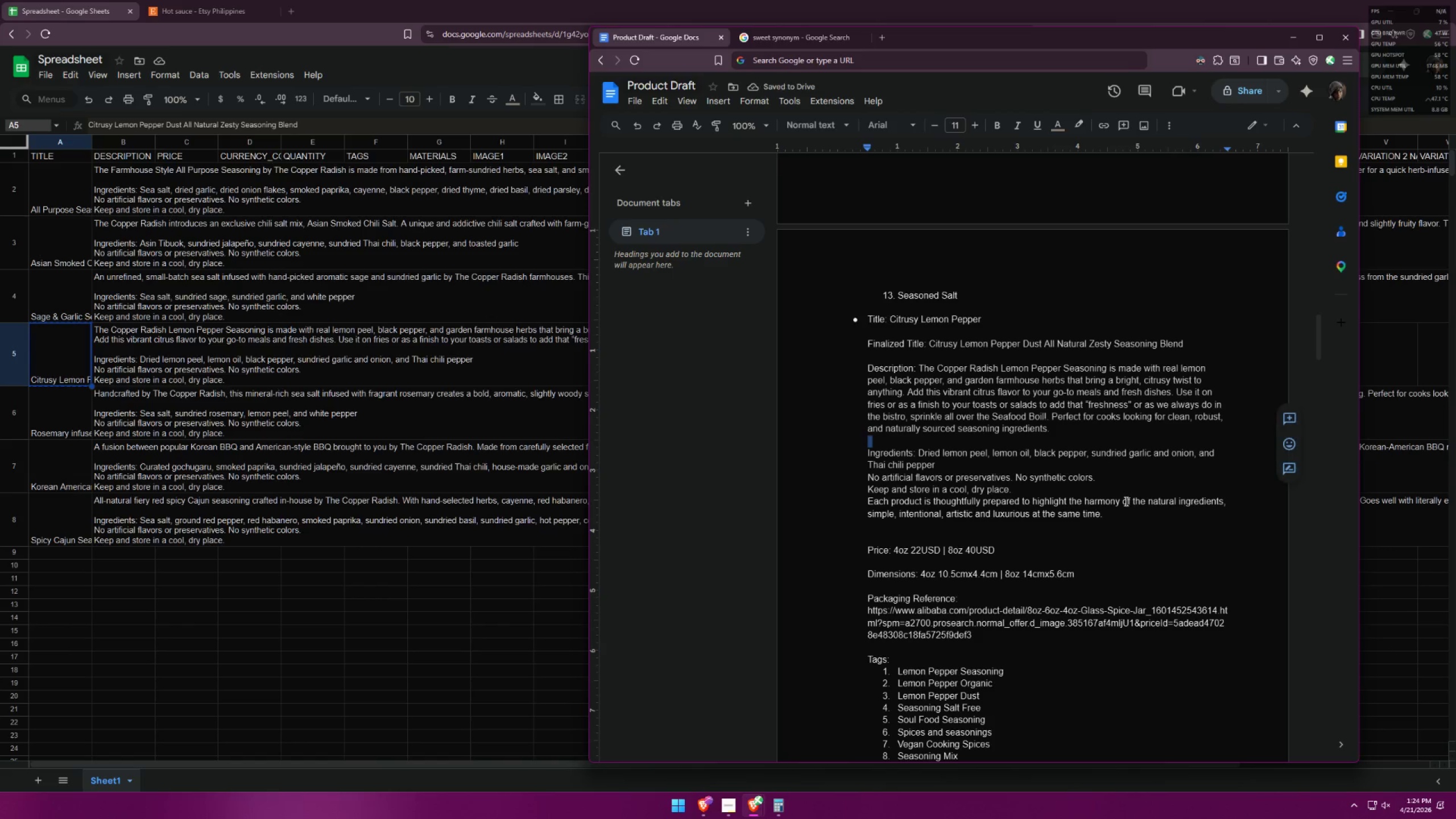 
left_click([1114, 476])
 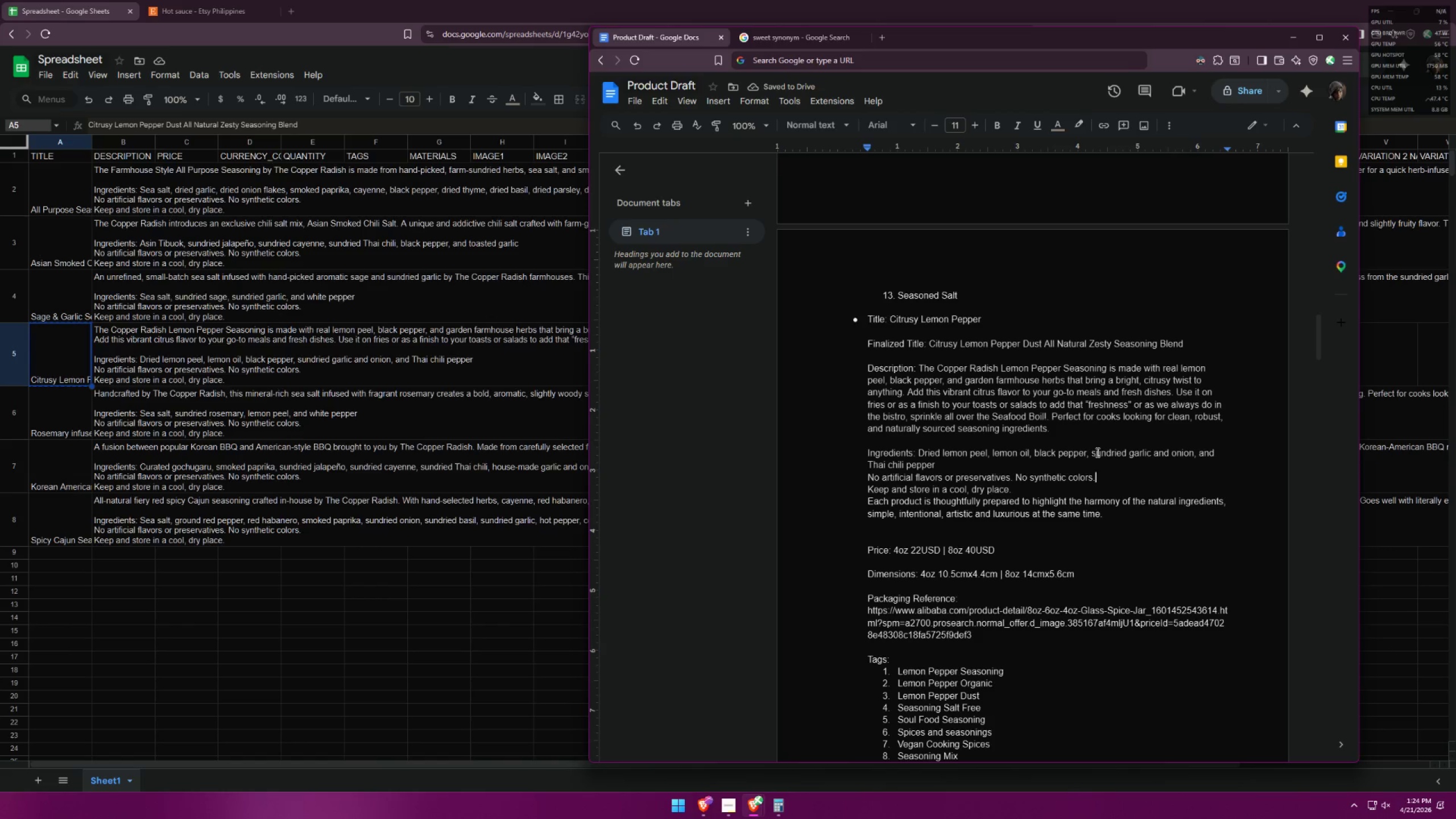 
left_click([1049, 416])
 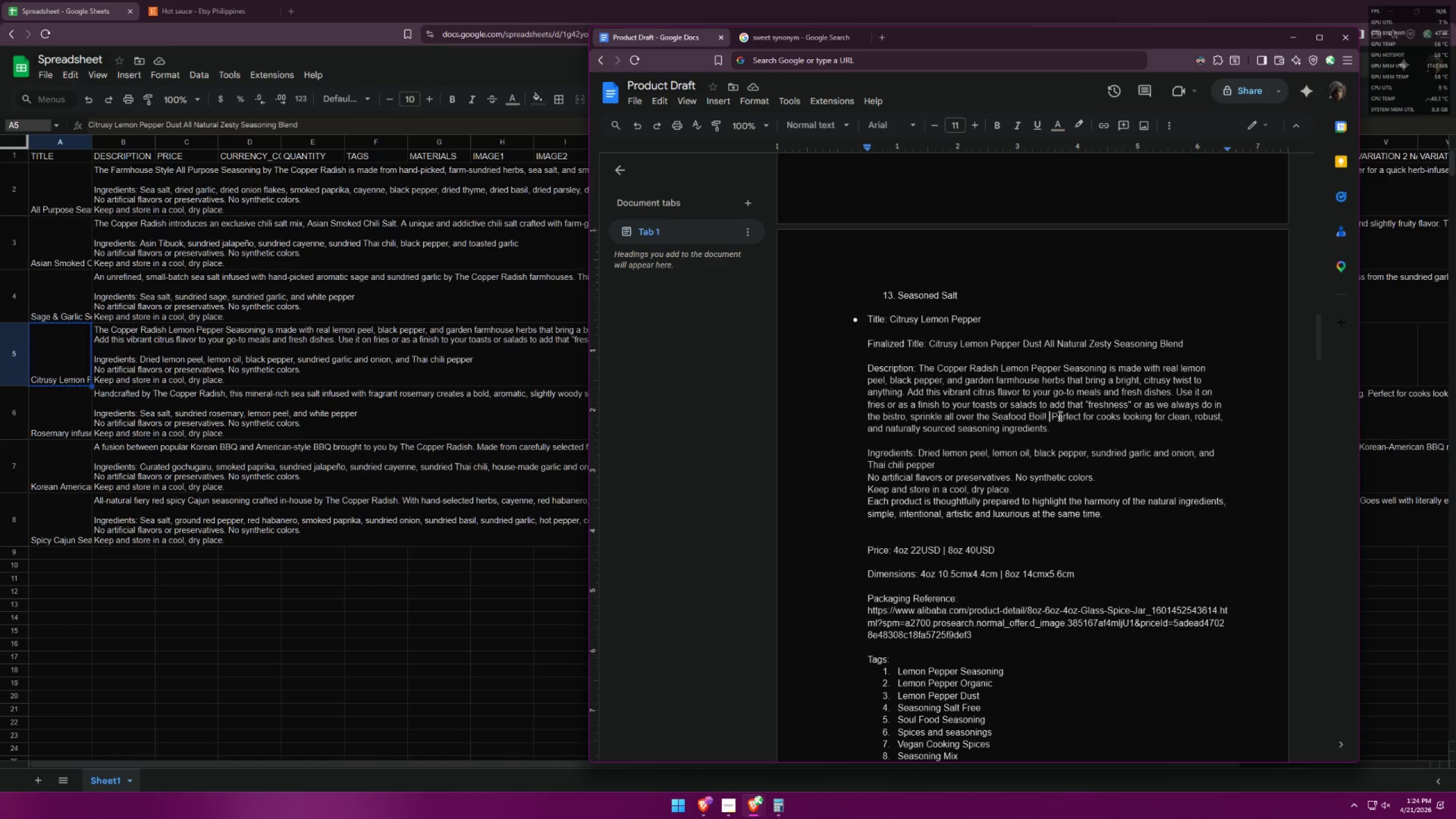 
key(Backspace)
 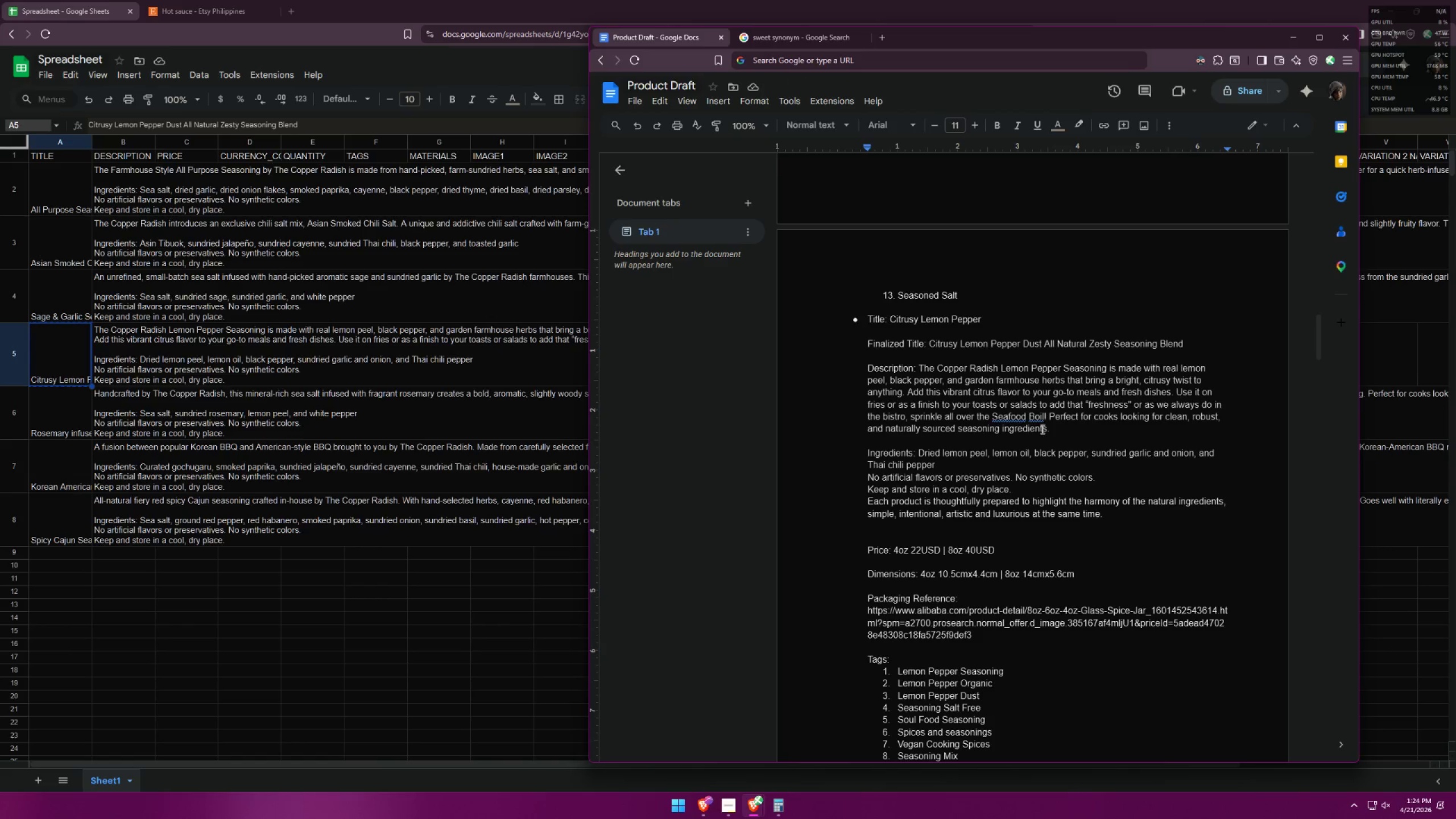 
wait(10.88)
 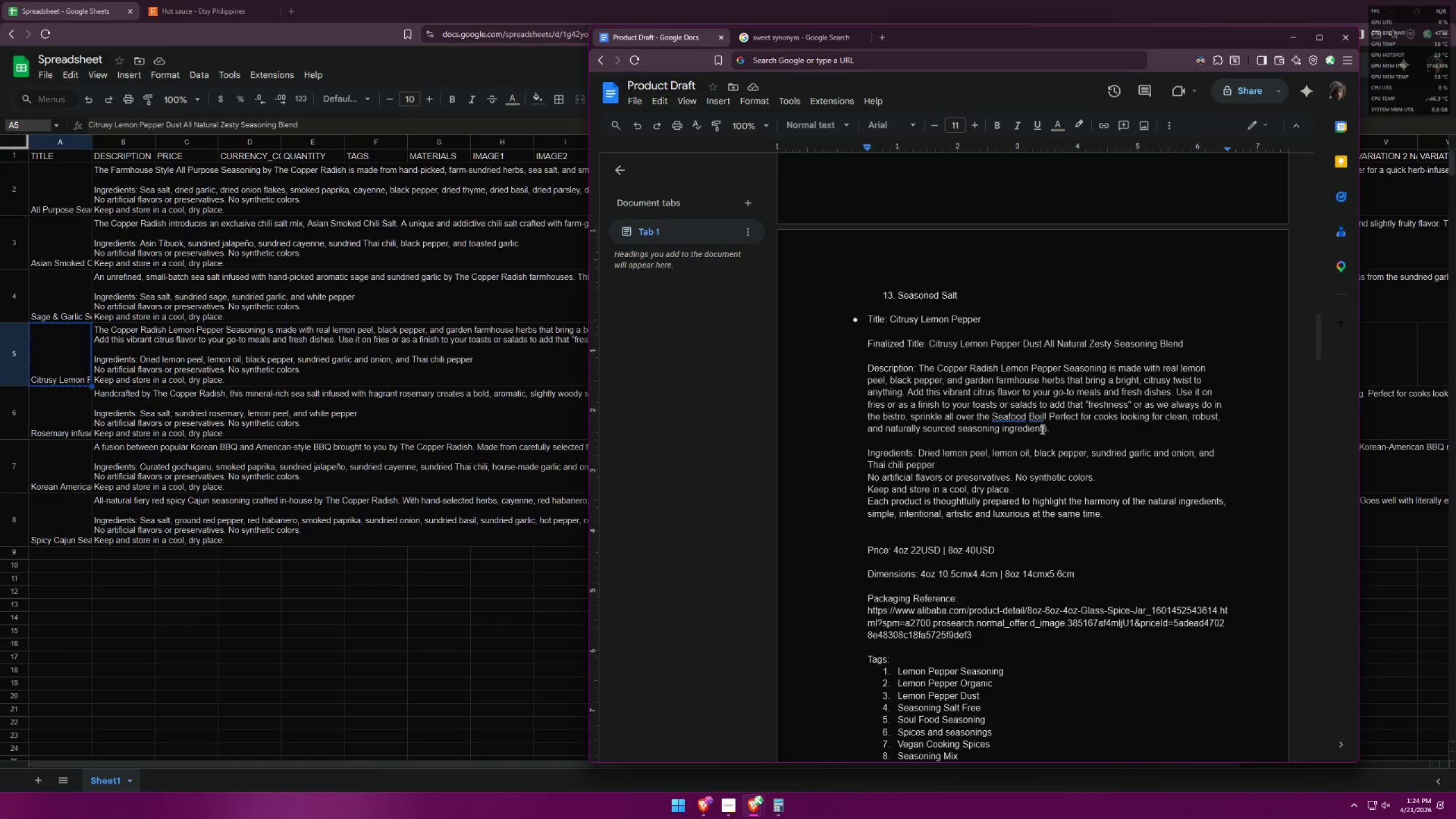 
scroll: coordinate [1086, 566], scroll_direction: down, amount: 10.0
 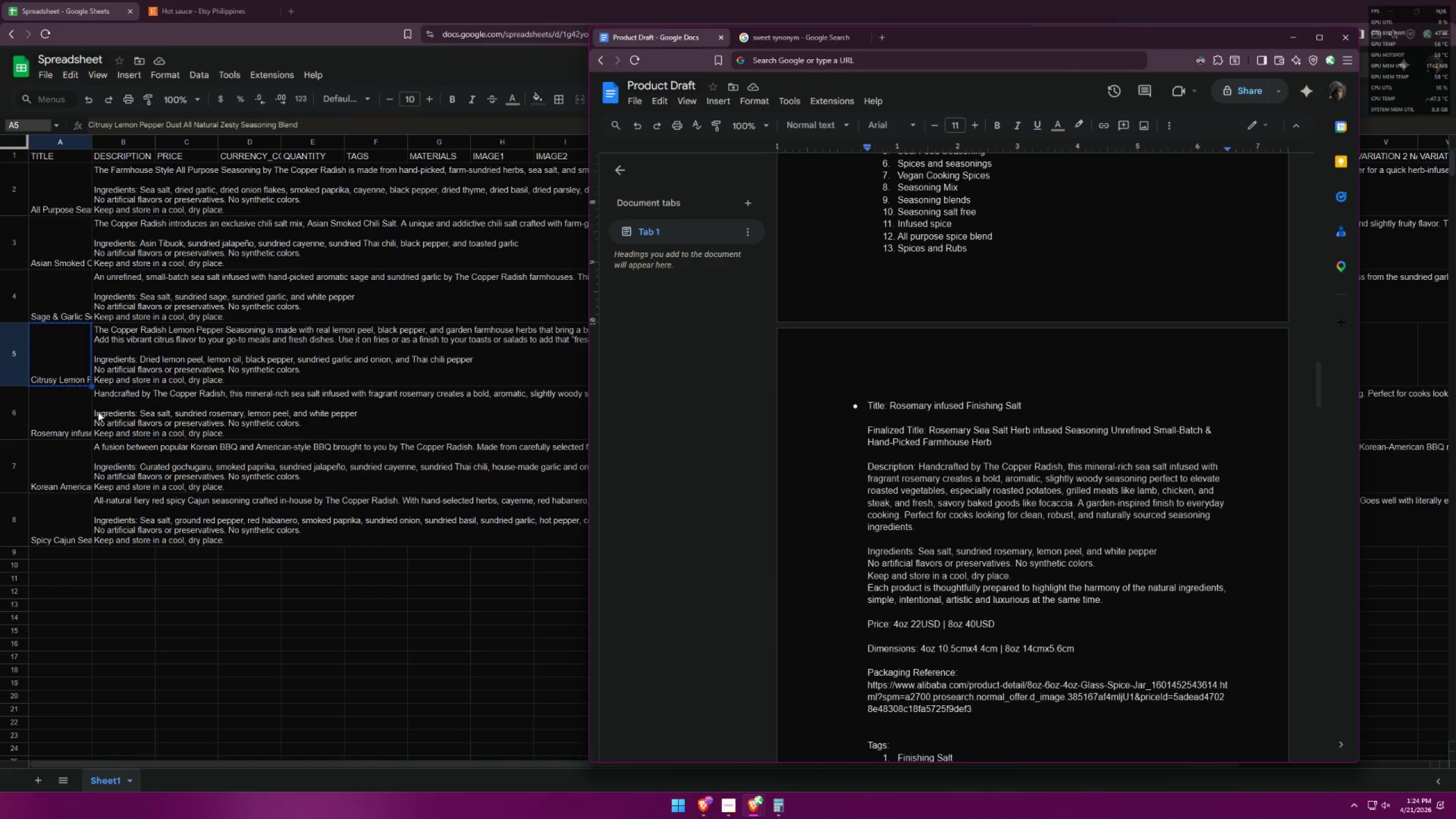 
left_click([61, 419])
 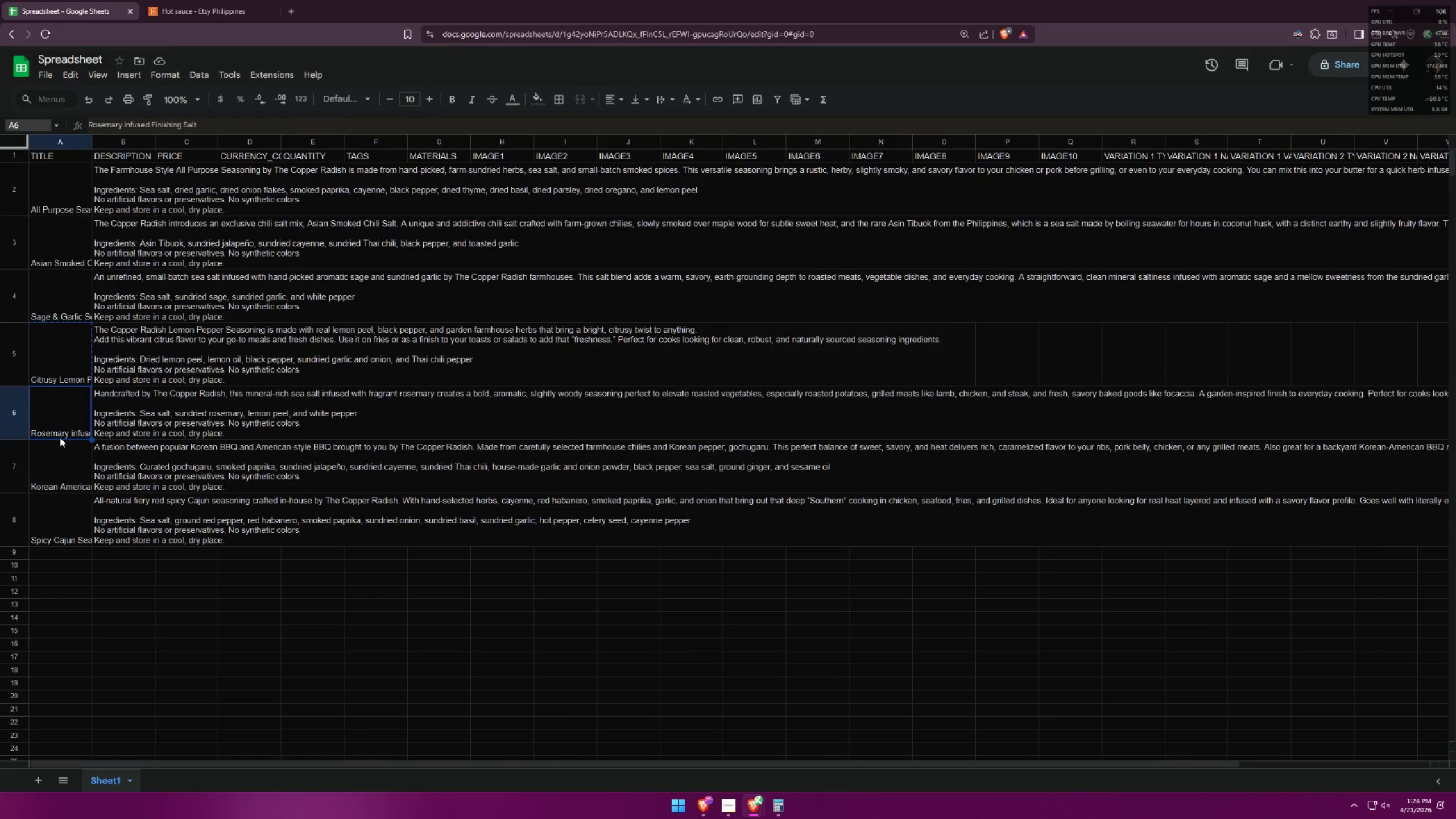 
key(Control+ControlLeft)
 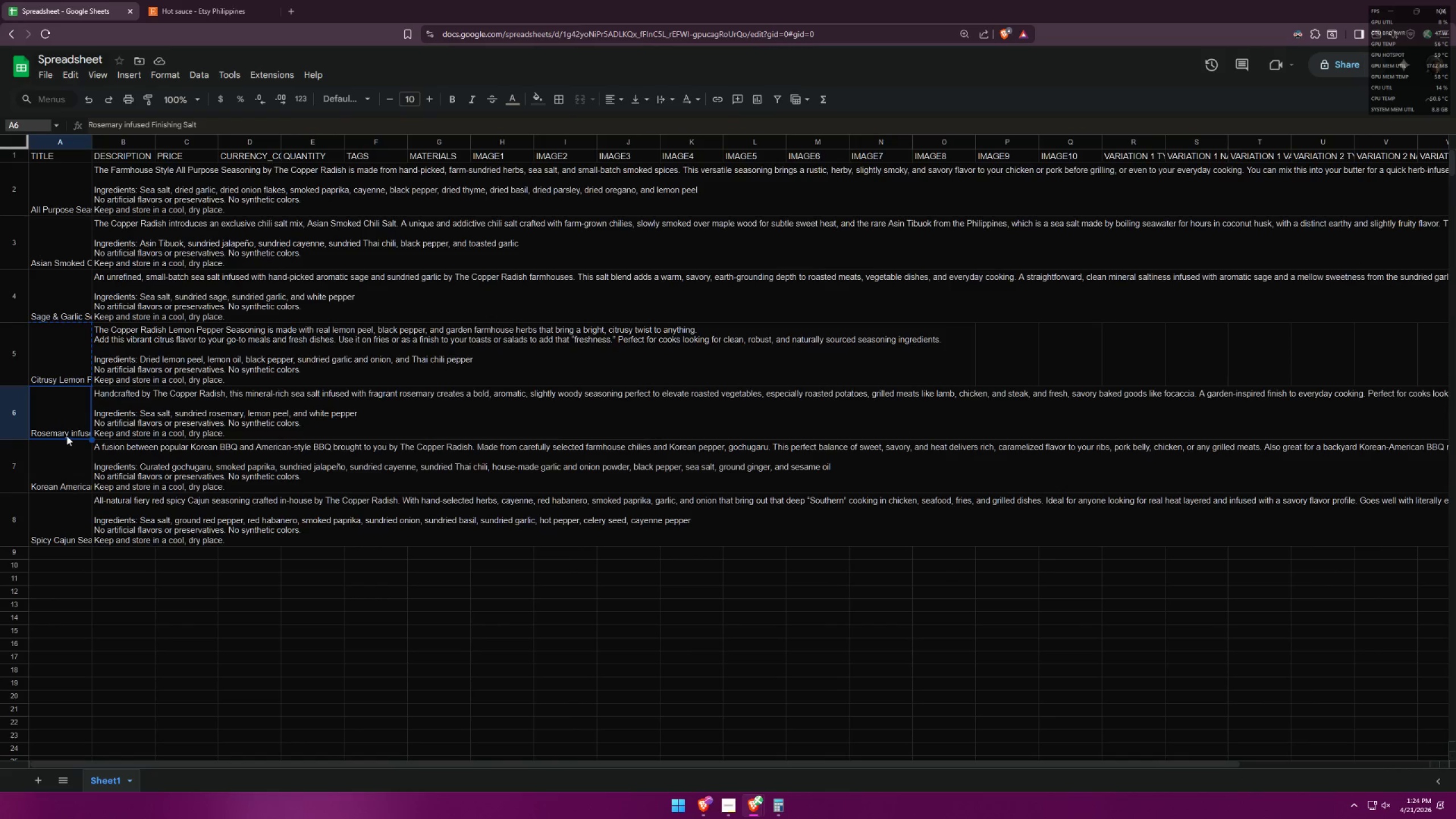 
key(Control+C)
 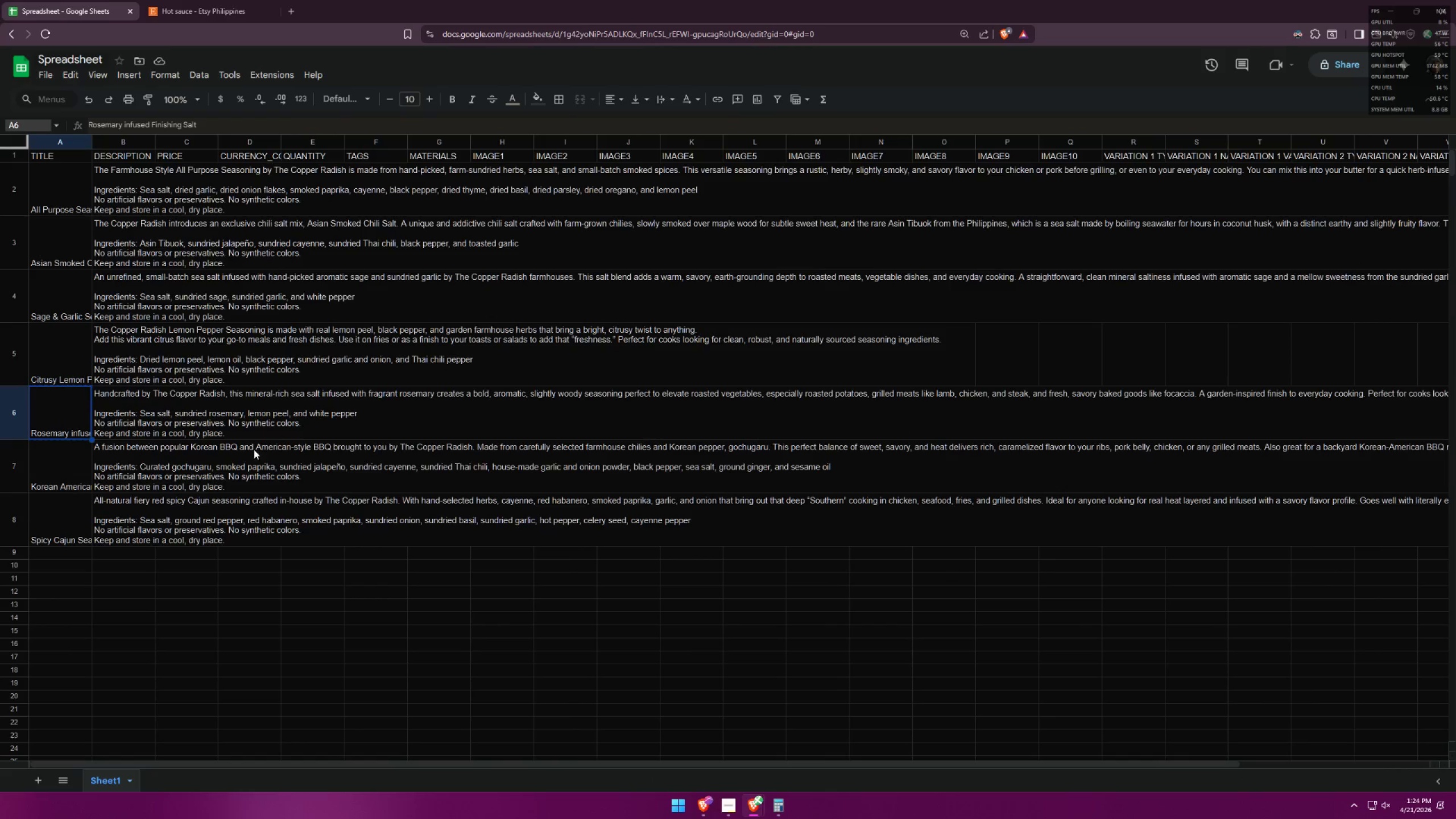 
key(Alt+AltLeft)
 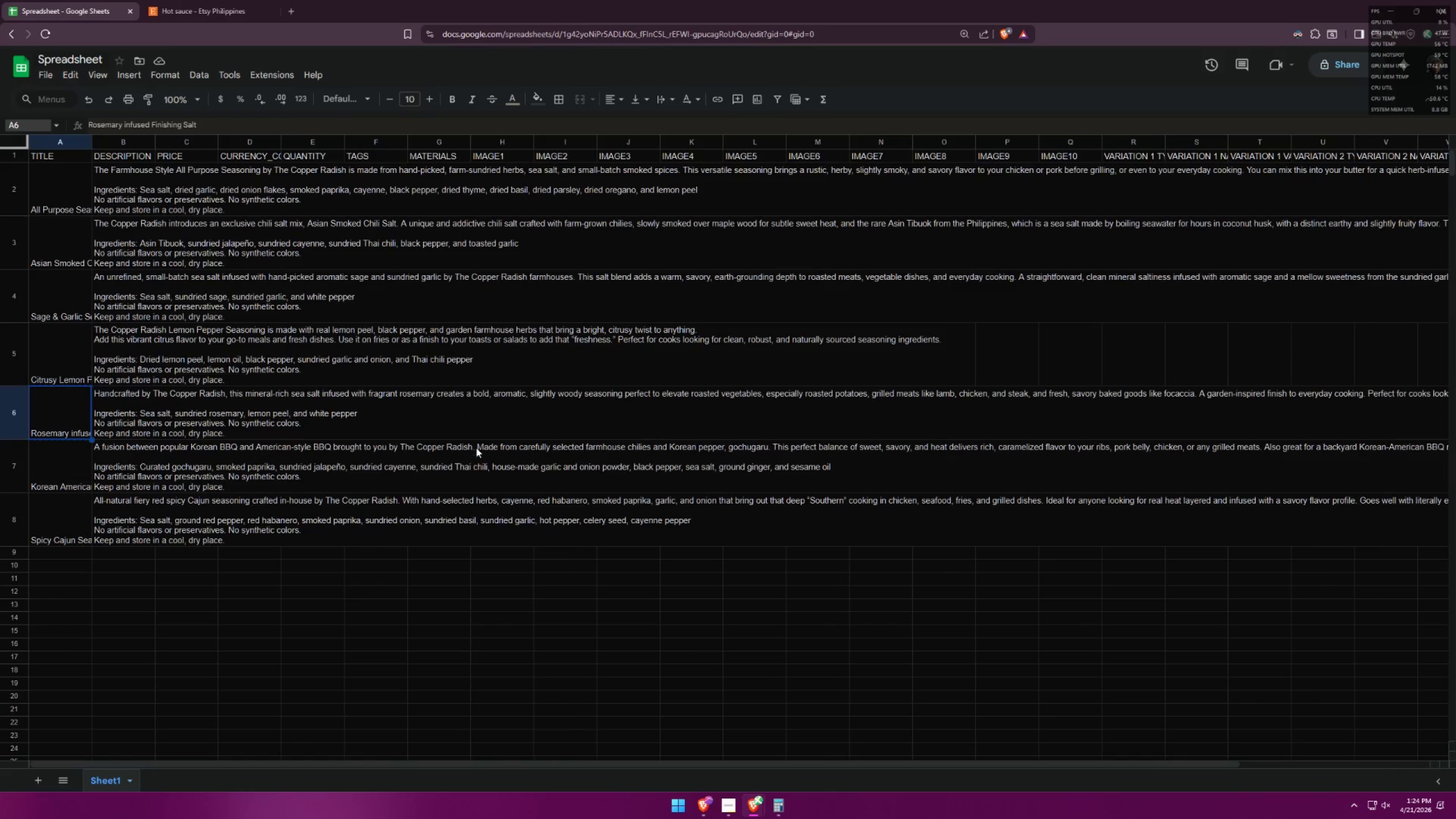 
key(Alt+Tab)
 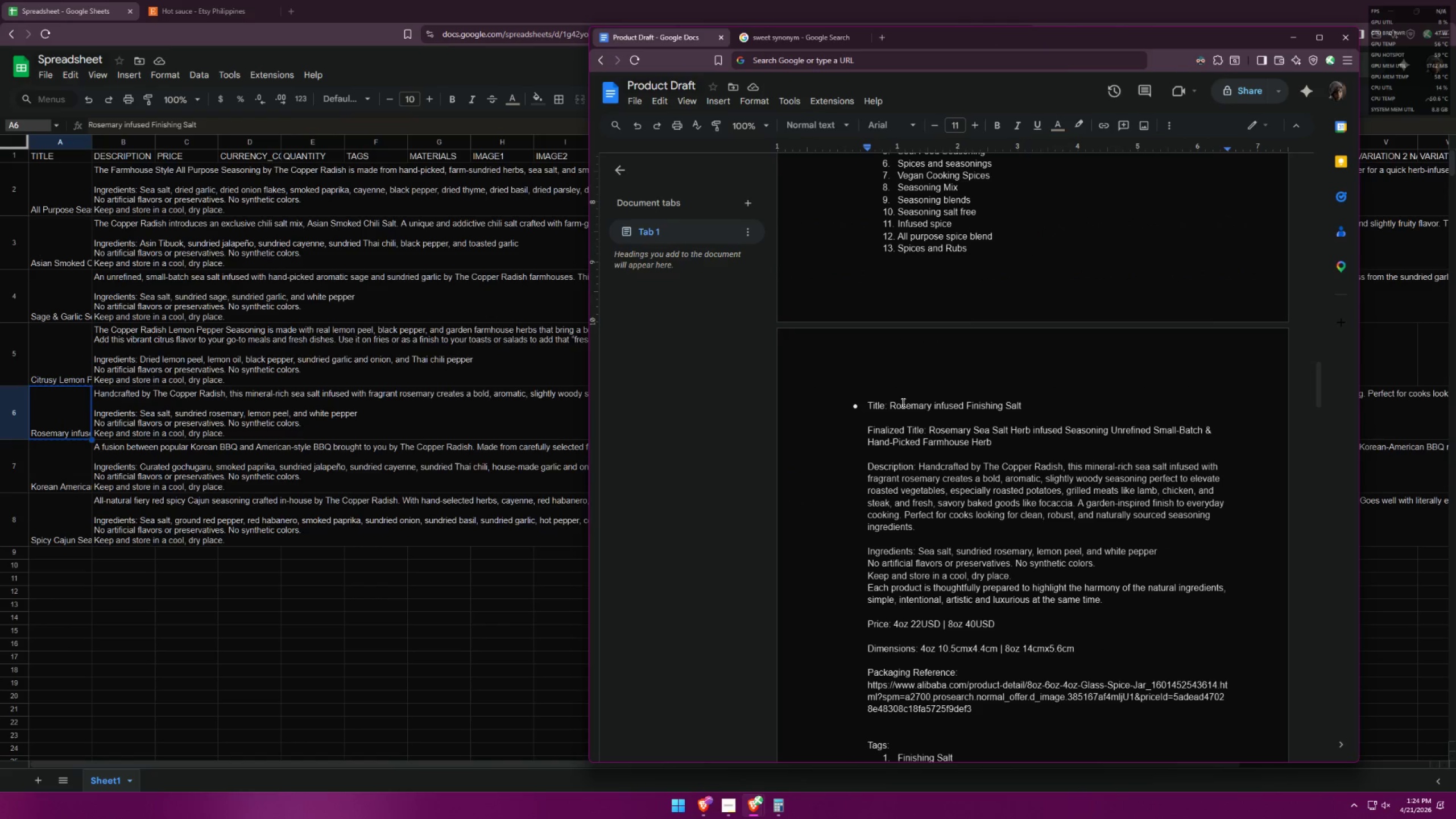 
left_click_drag(start_coordinate=[889, 405], to_coordinate=[1020, 406])
 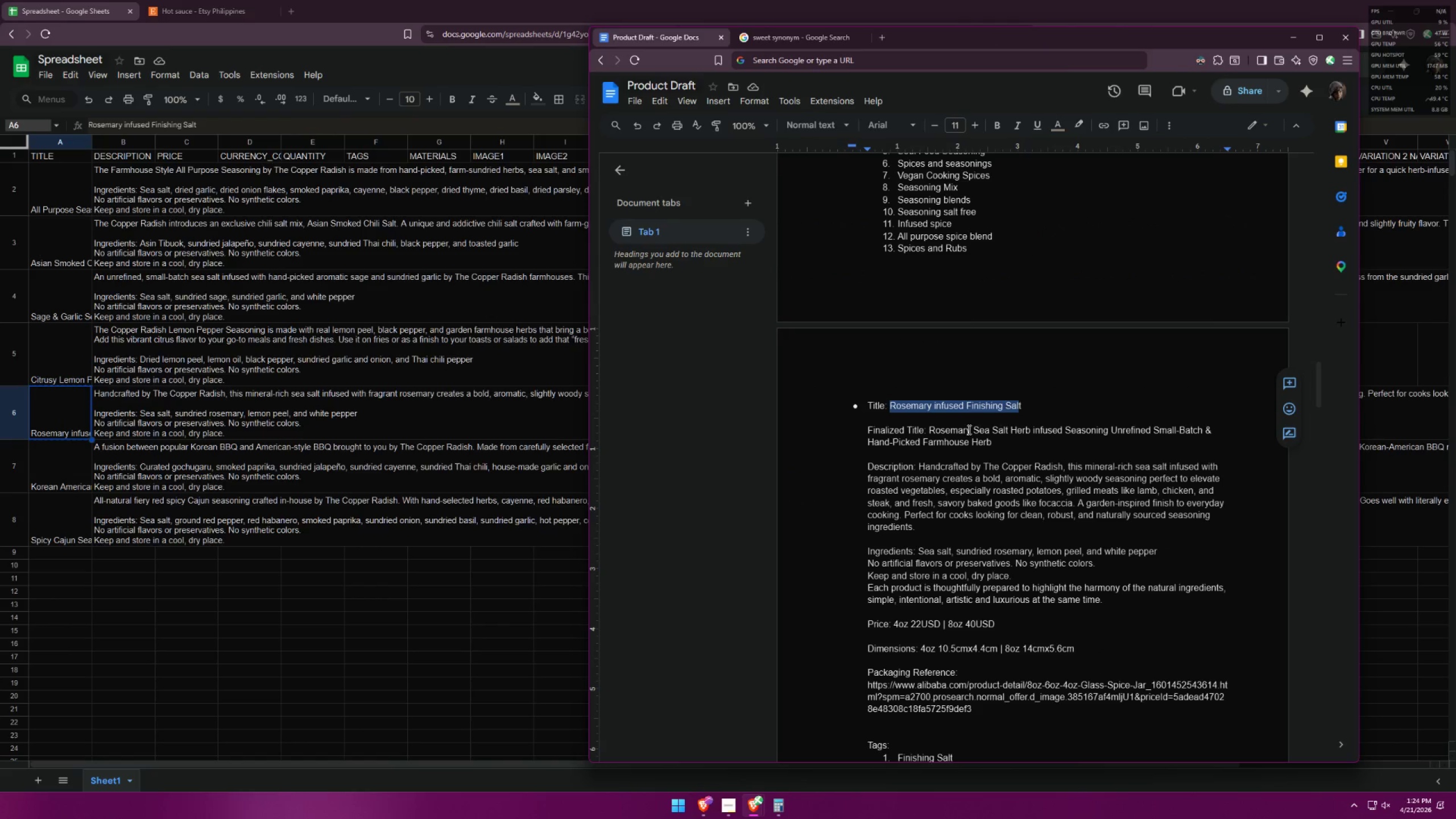 
left_click([966, 431])
 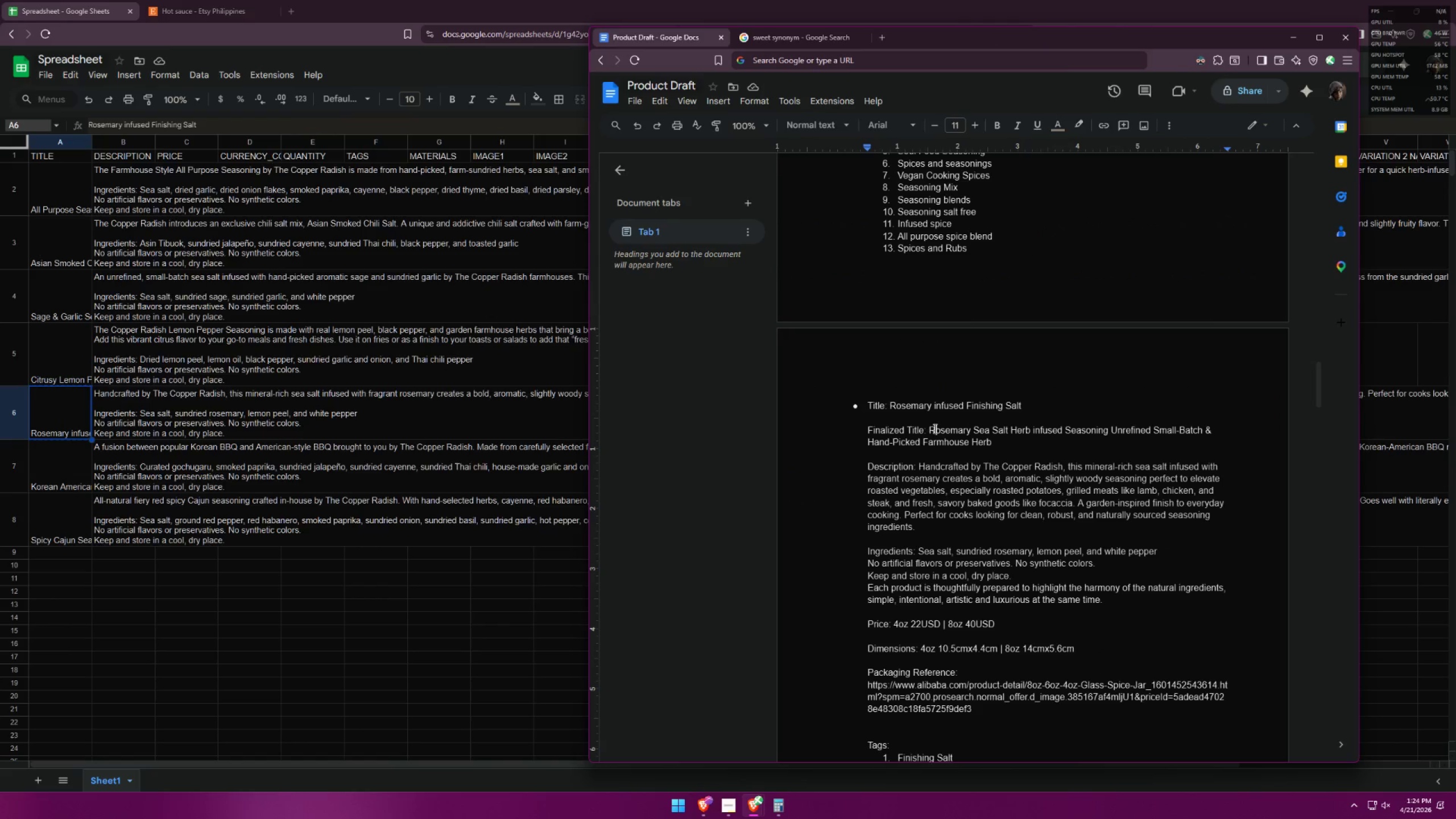 
double_click([928, 428])
 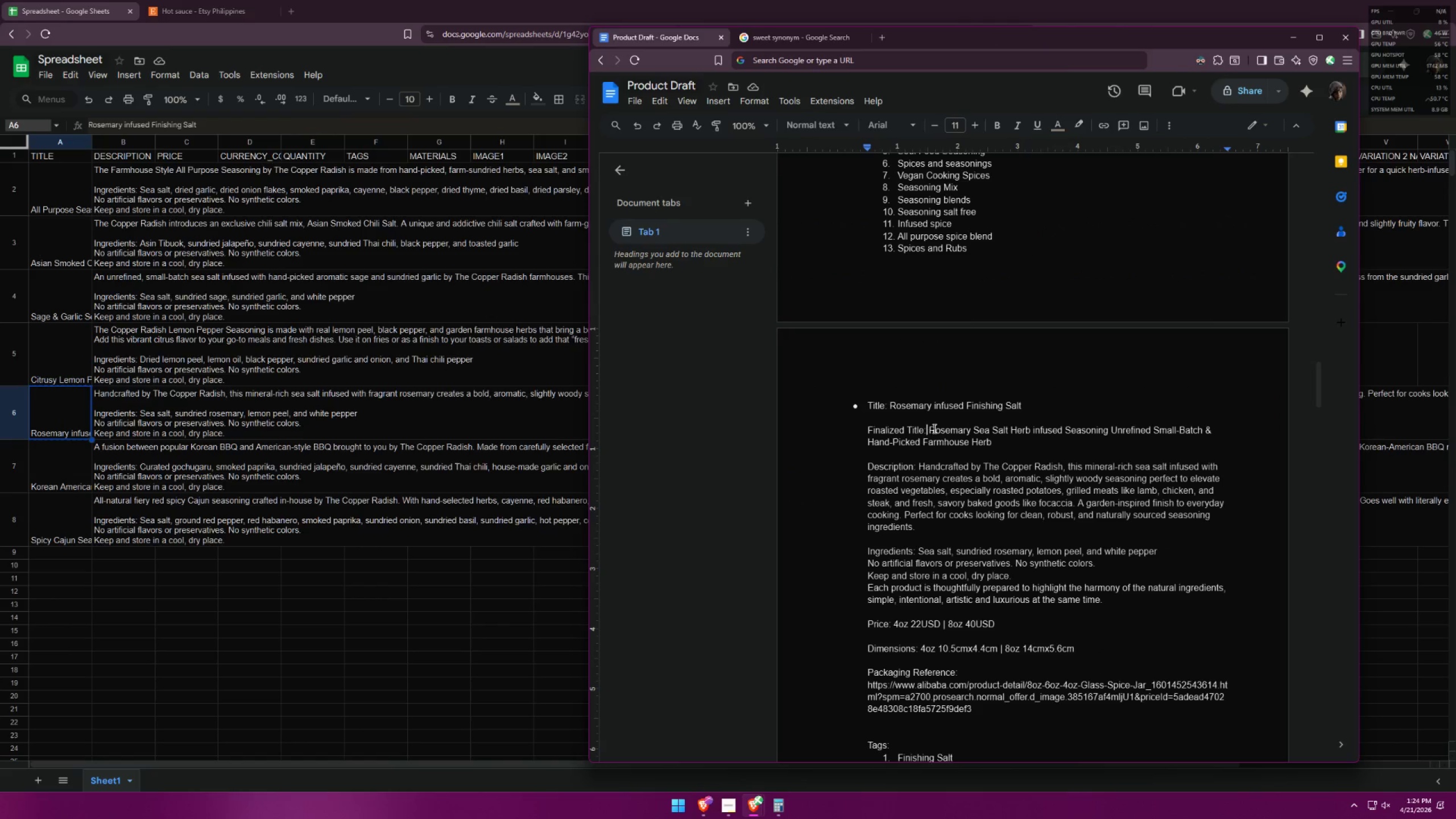 
left_click_drag(start_coordinate=[930, 428], to_coordinate=[1000, 442])
 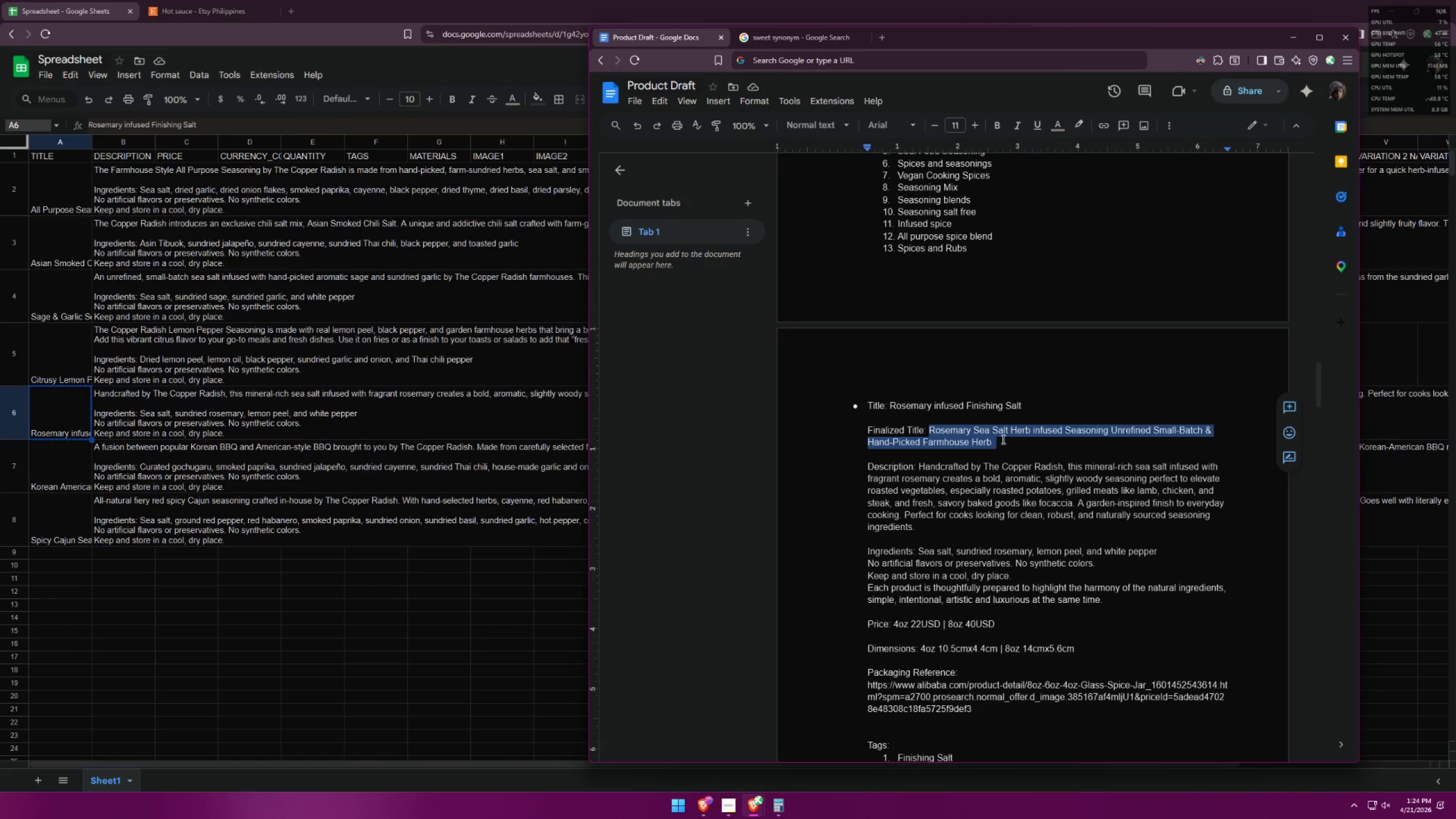 
key(Control+ControlLeft)
 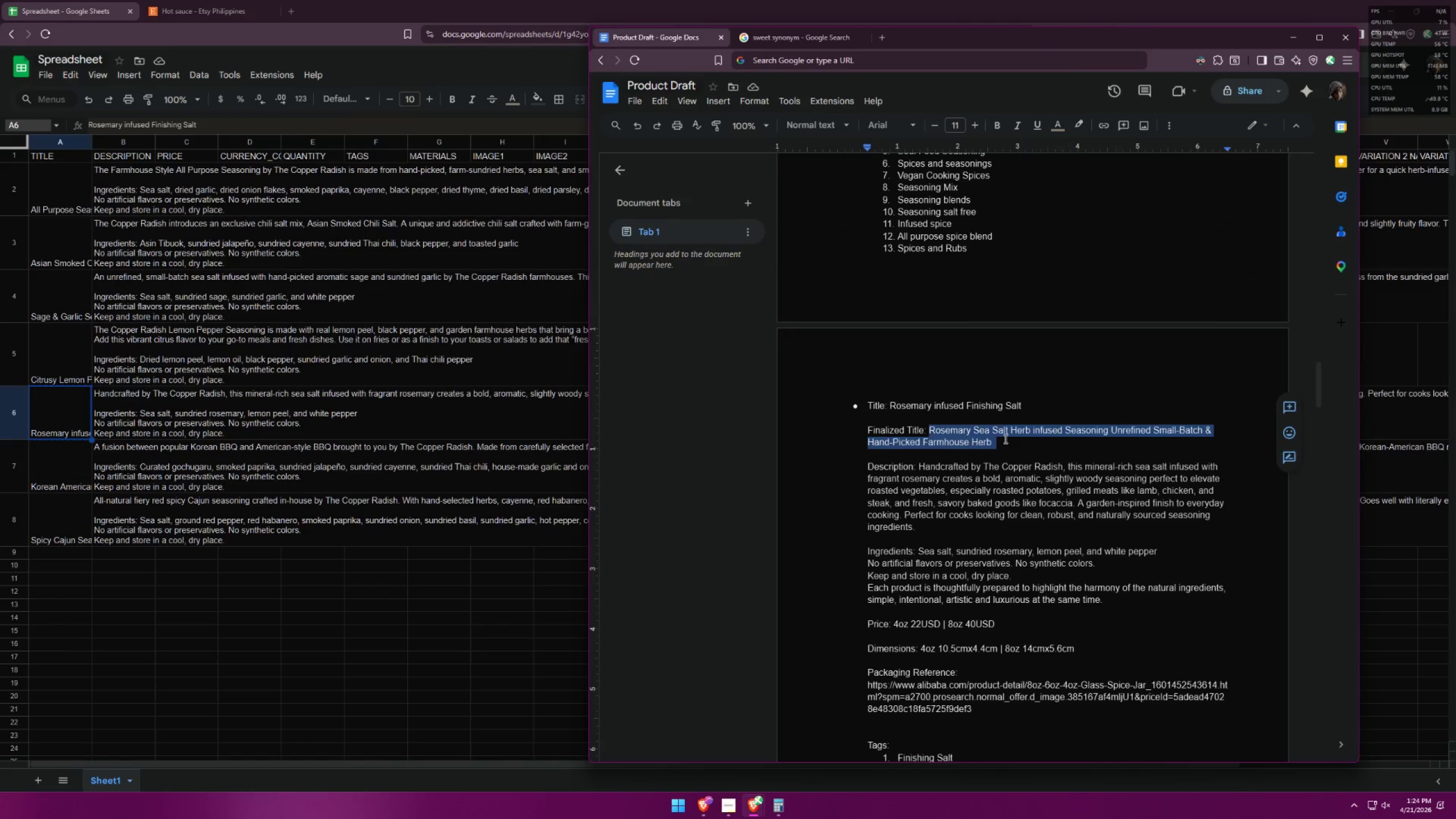 
key(Control+V)
 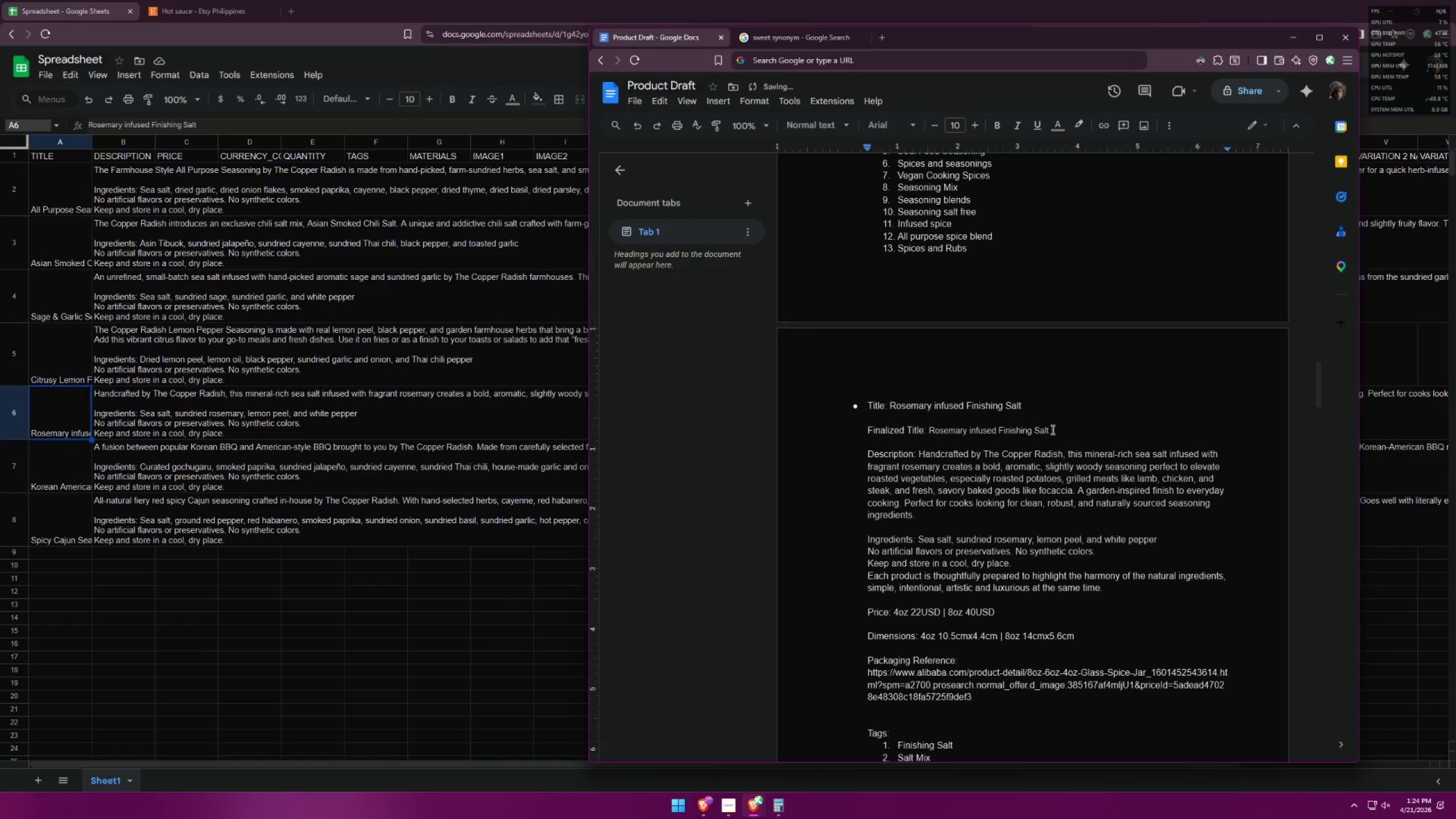 
key(Control+ControlLeft)
 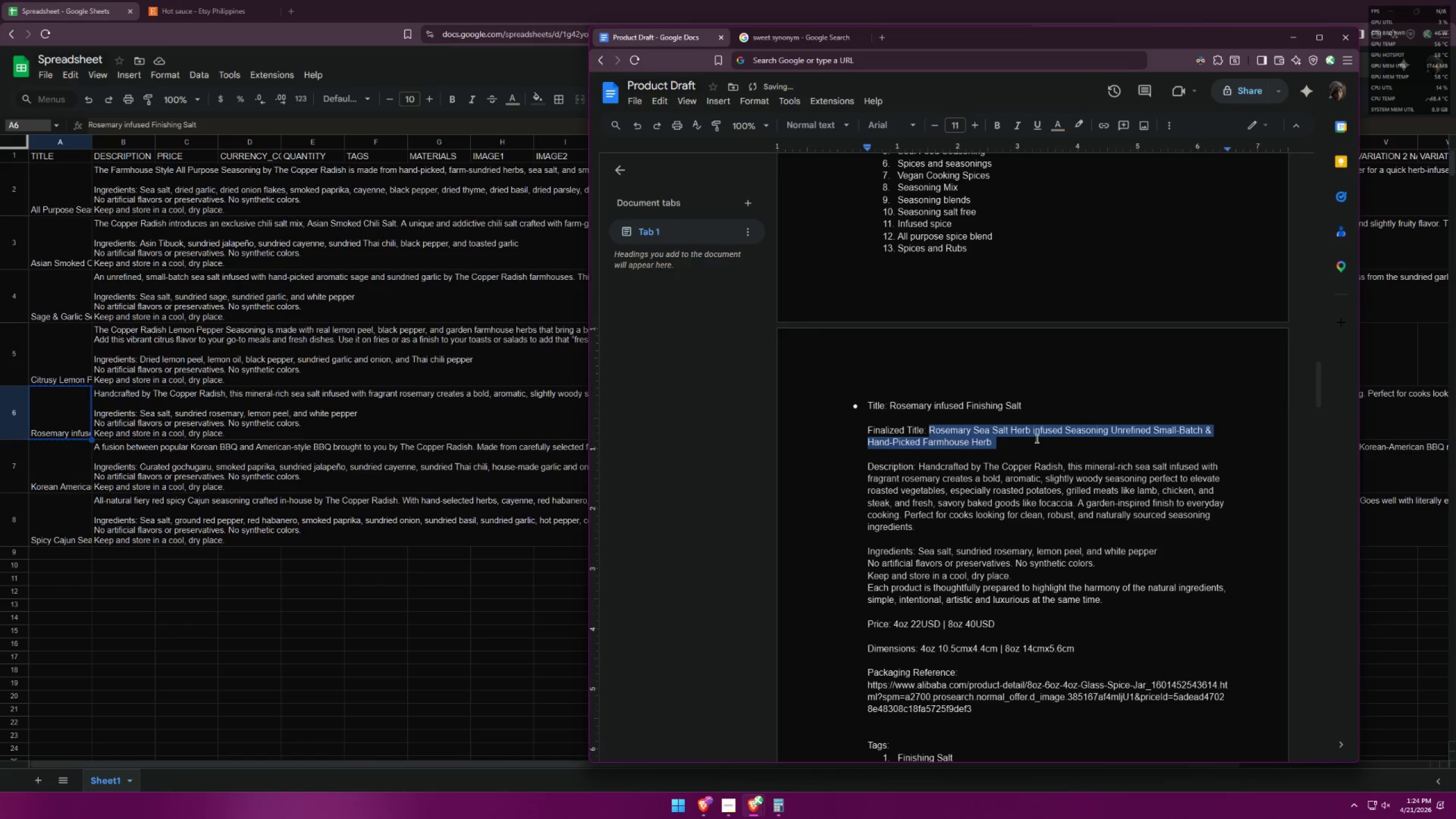 
key(Control+Z)
 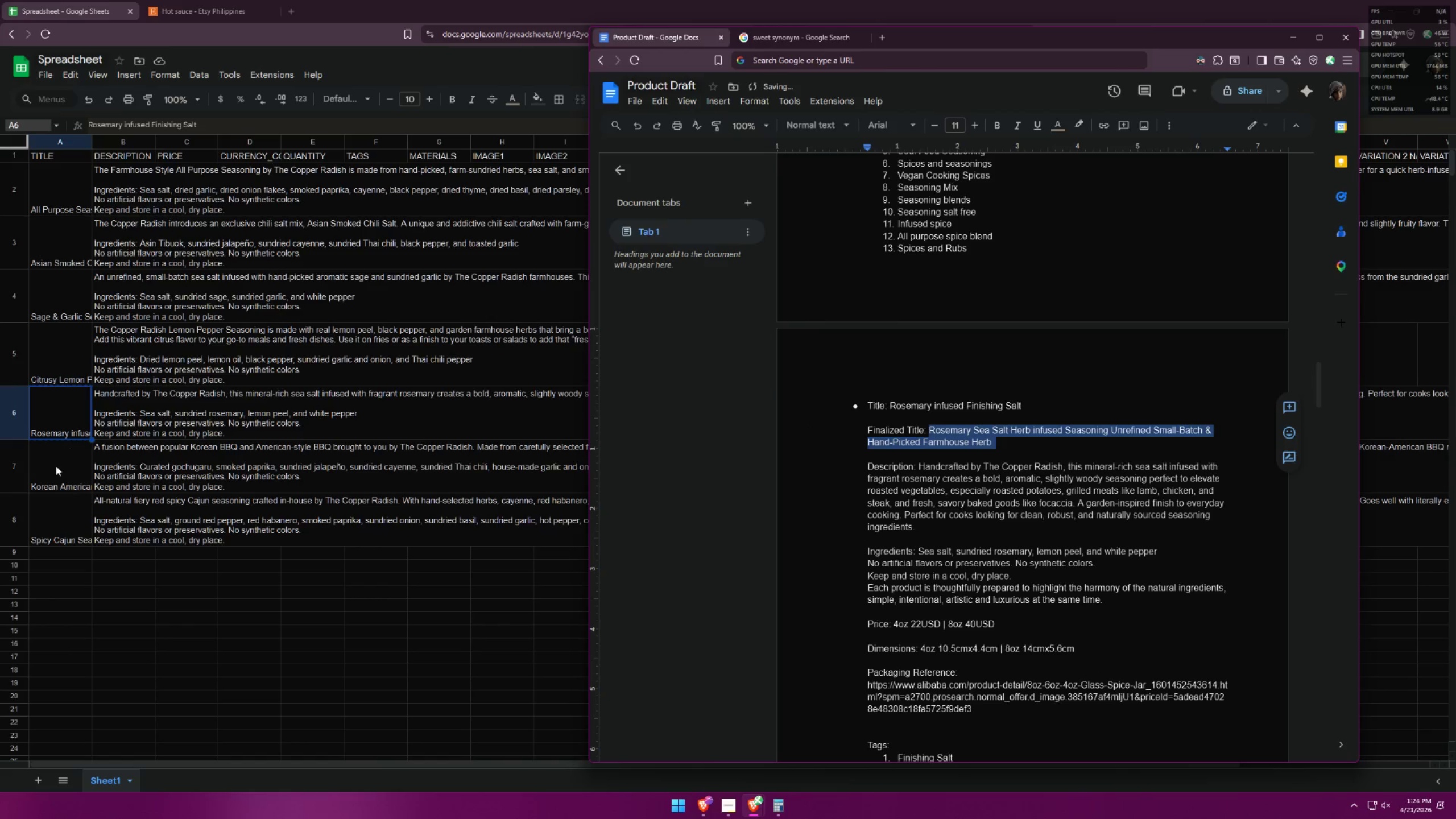 
double_click([64, 428])
 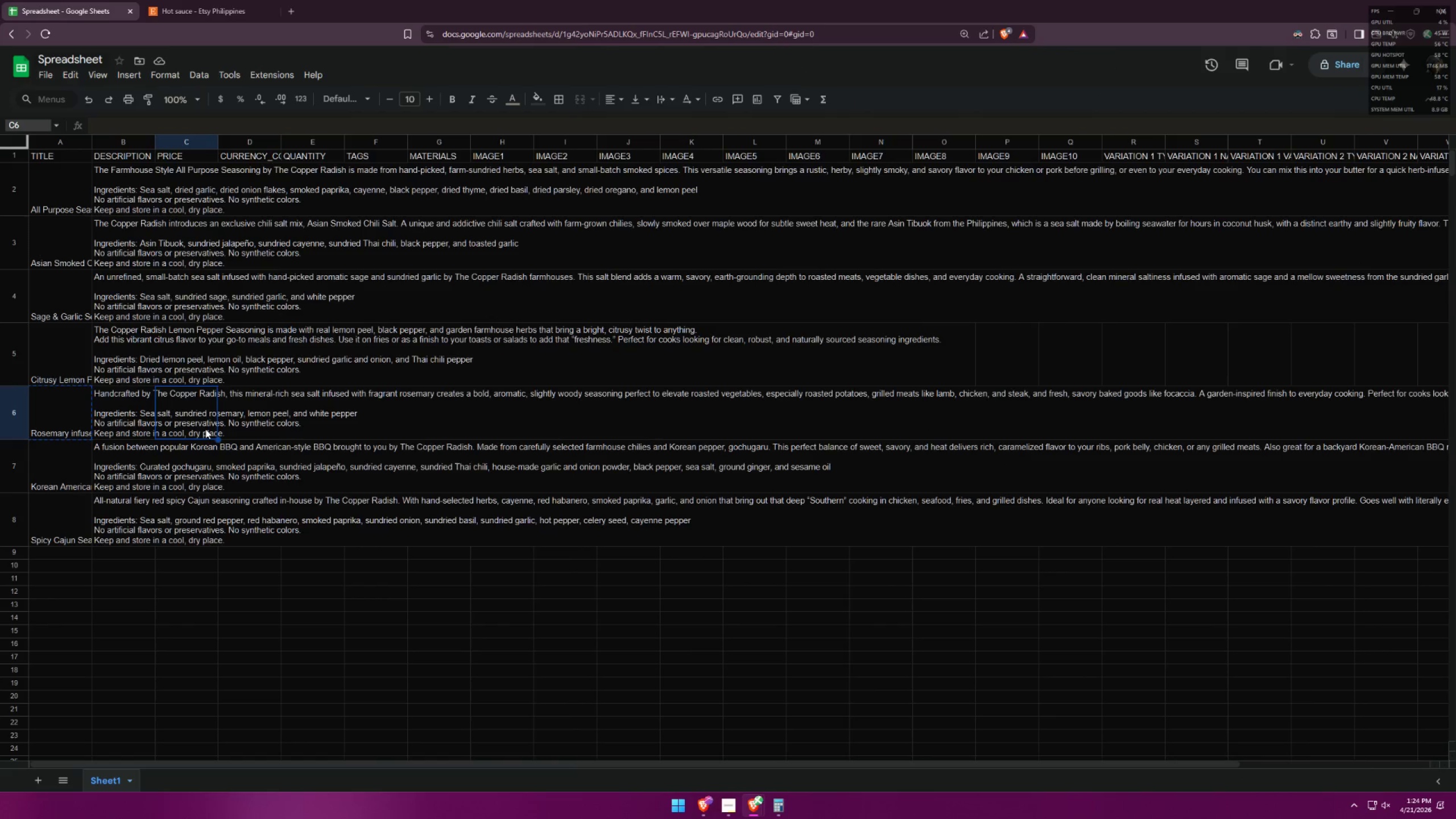 
double_click([66, 431])
 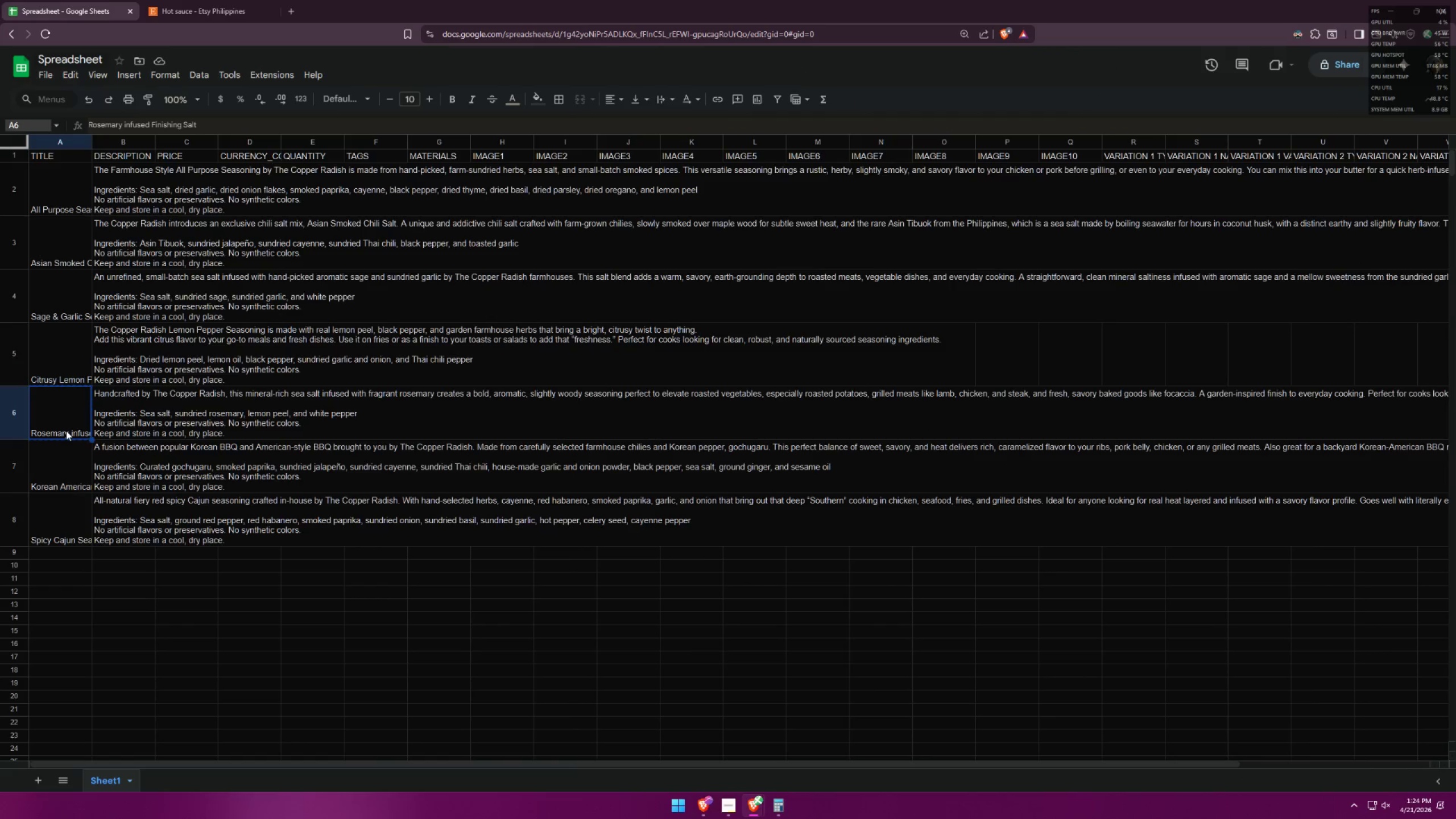 
key(Control+ControlLeft)
 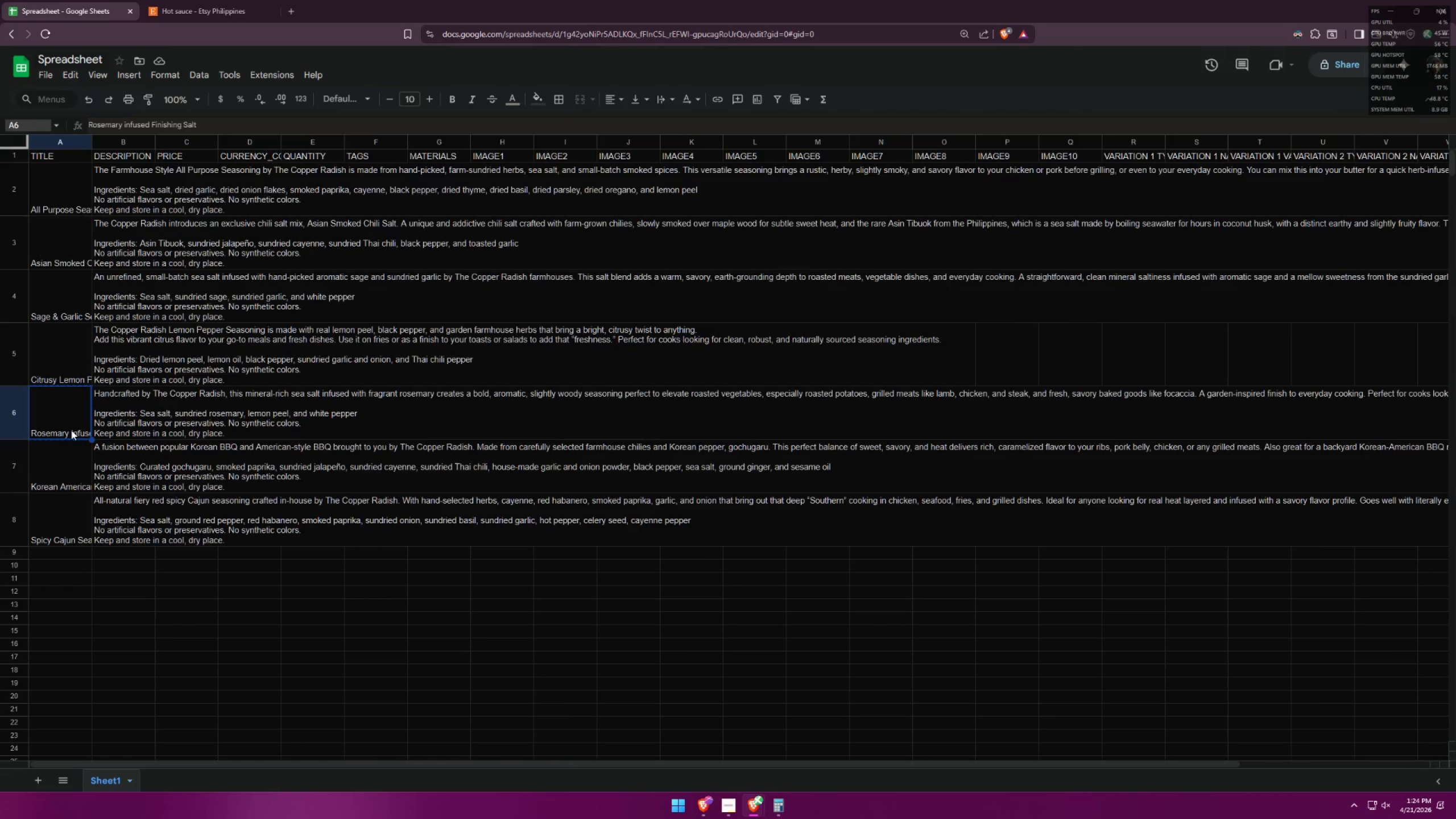 
key(Control+C)
 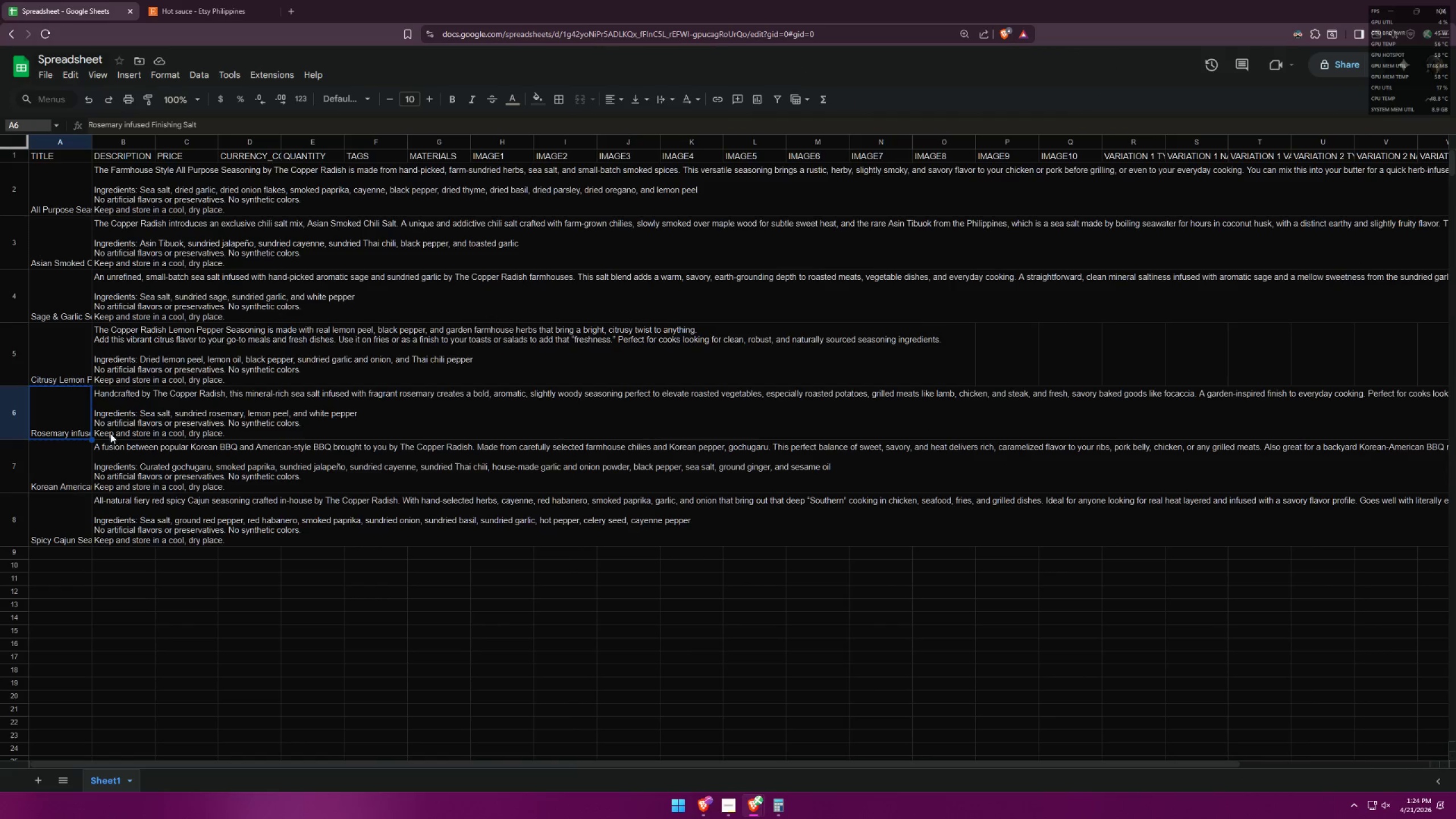 
key(Alt+AltLeft)
 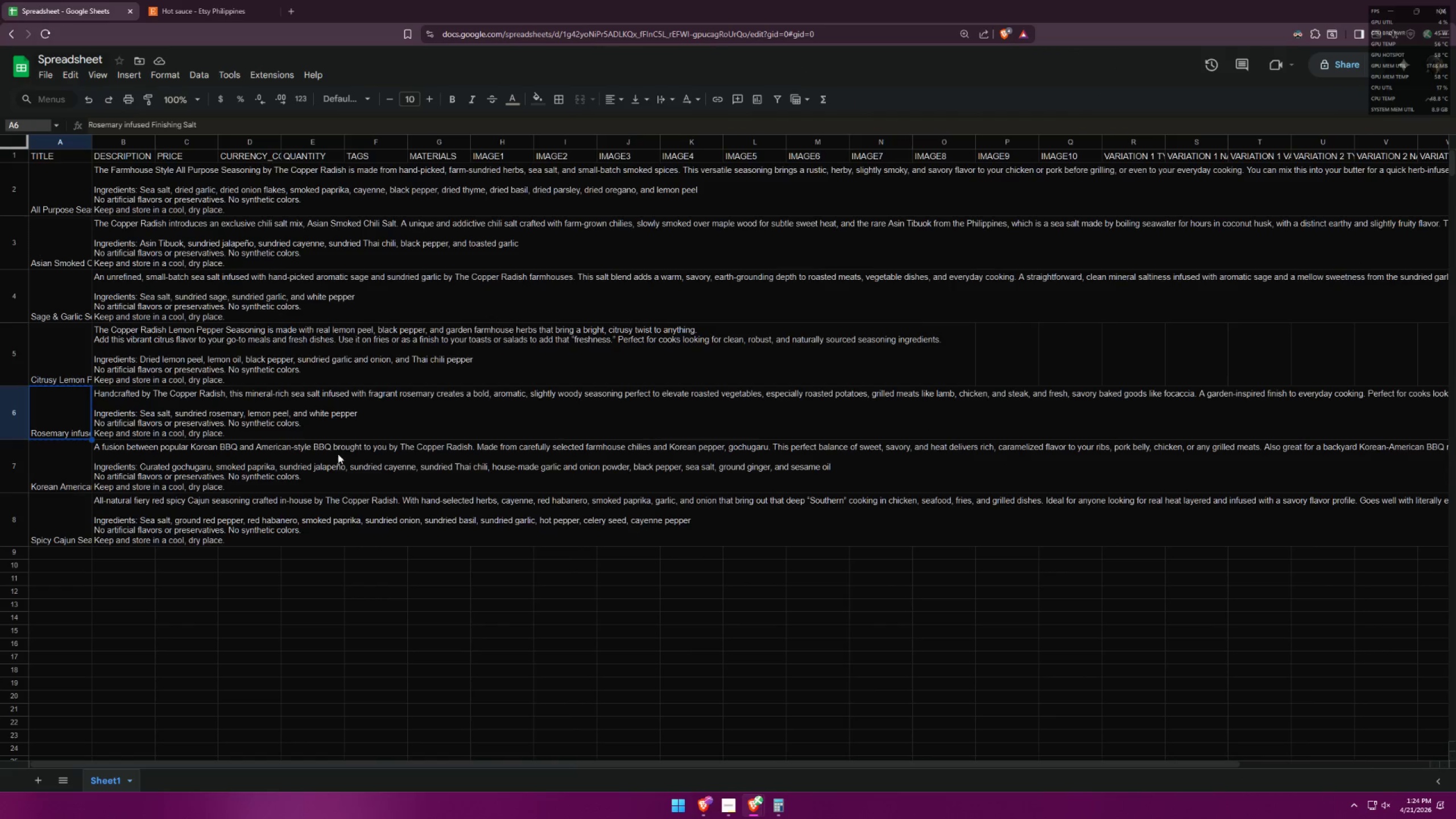 
key(Alt+Tab)
 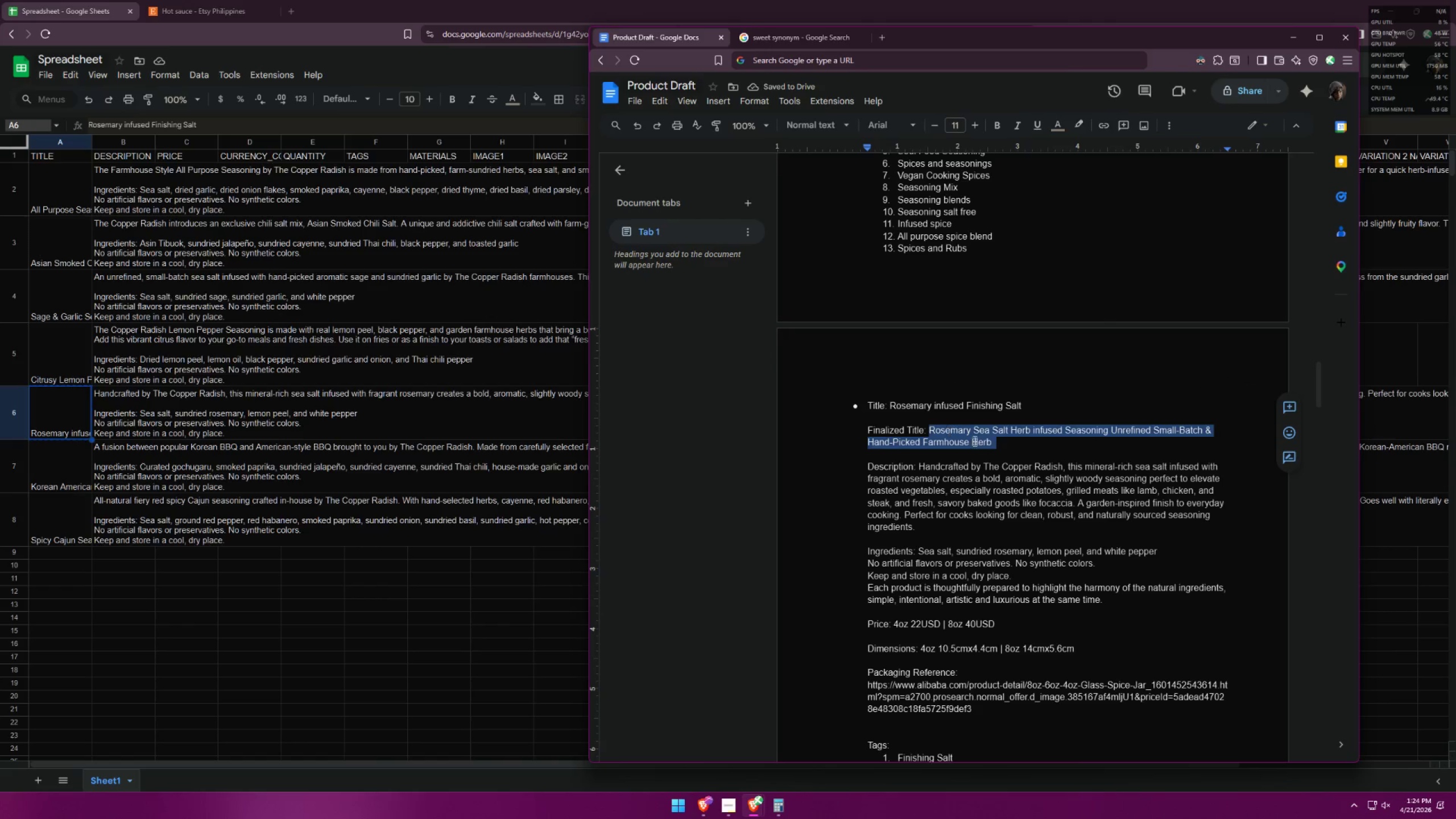 
key(Control+ControlLeft)
 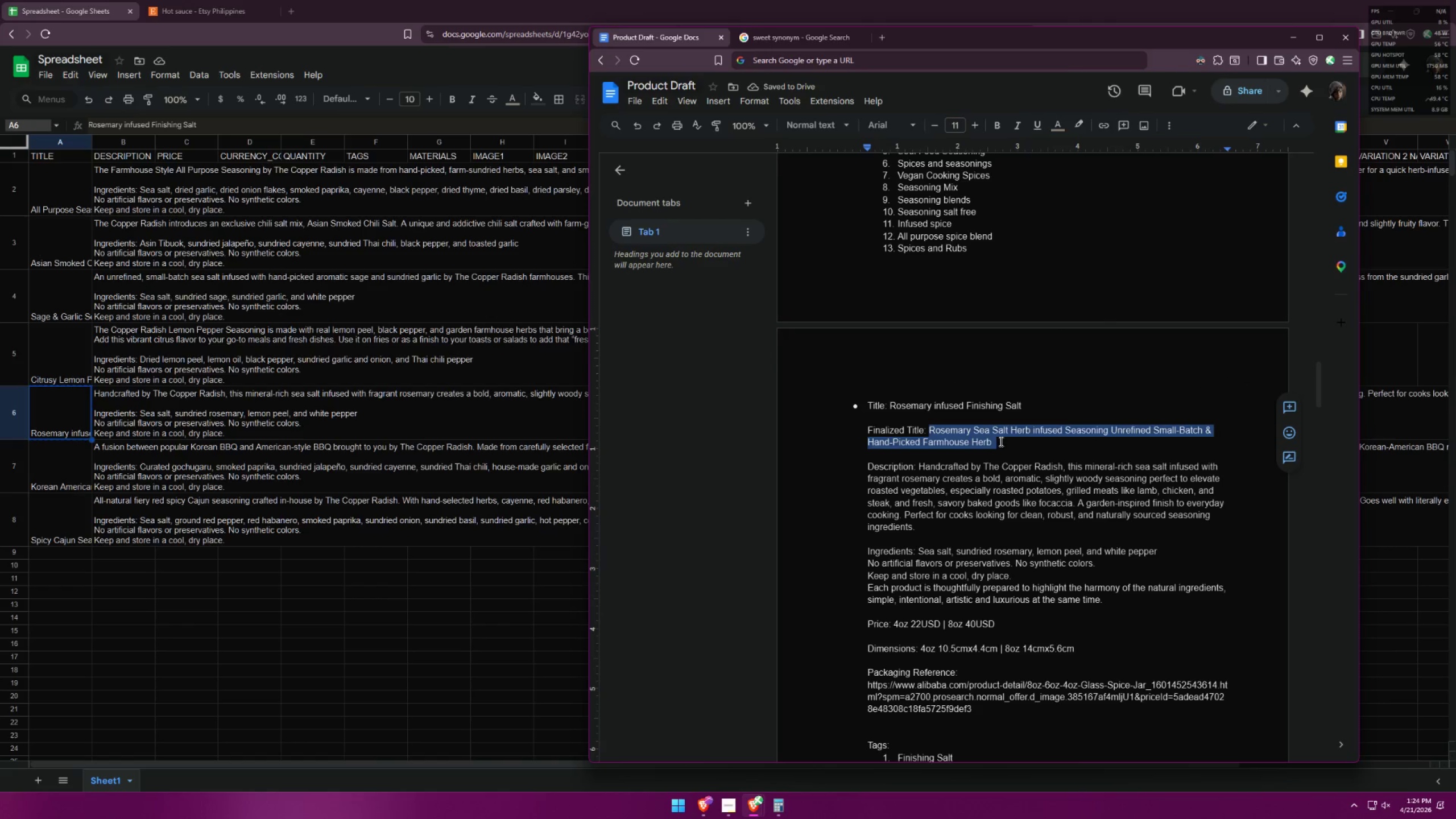 
key(Control+V)
 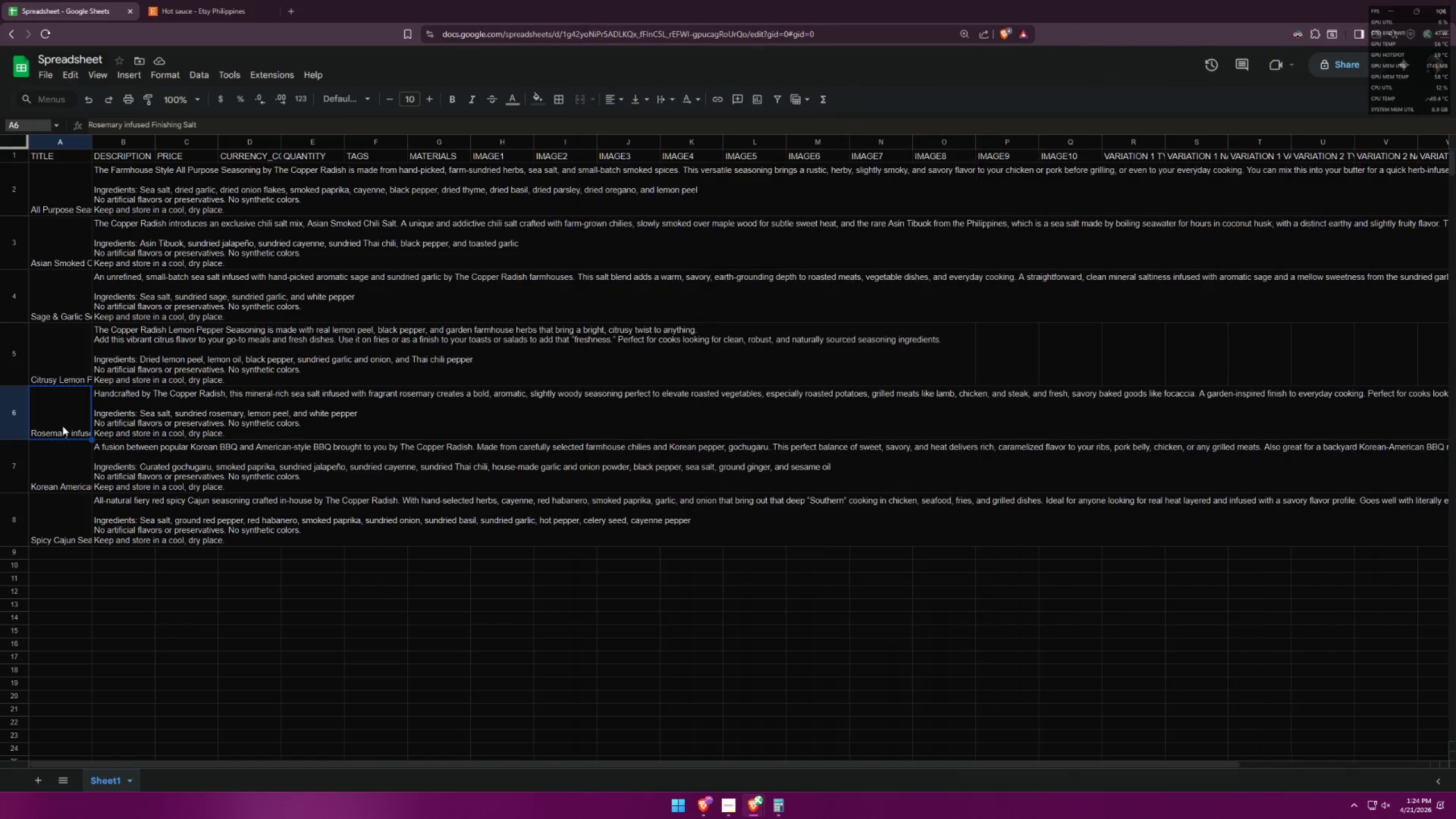 
key(Control+Z)
 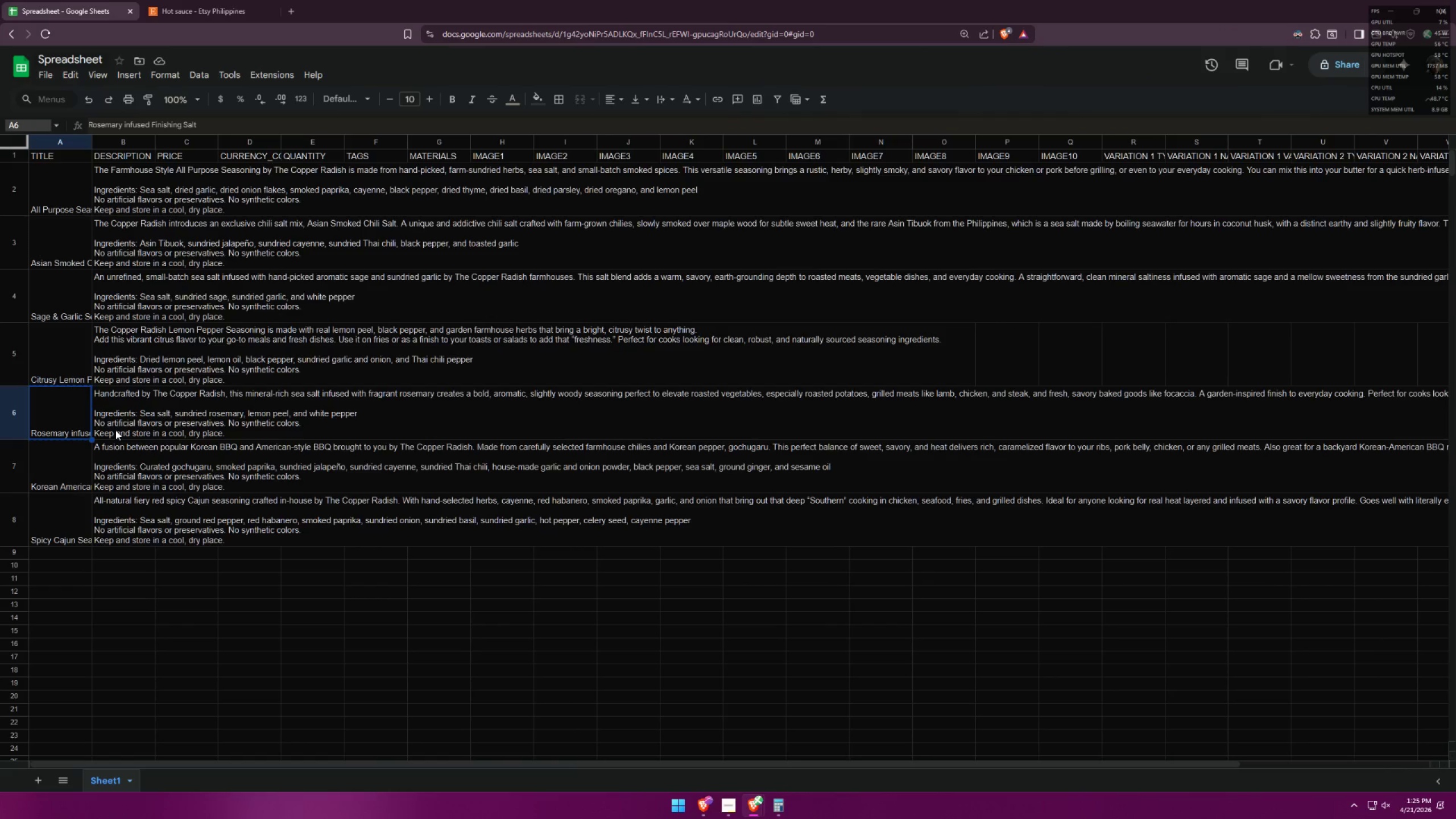 
key(Control+Z)
 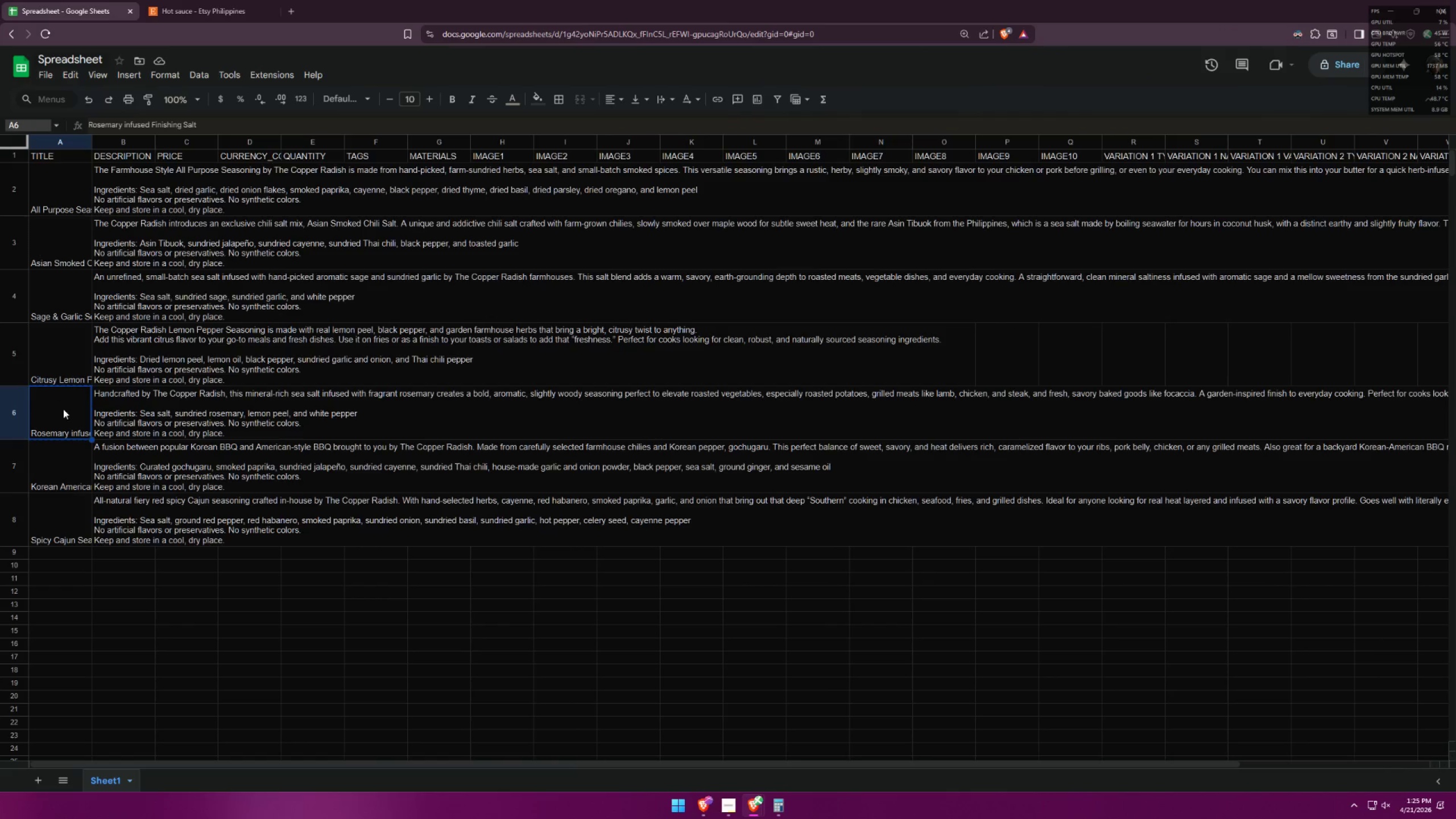 
double_click([64, 409])
 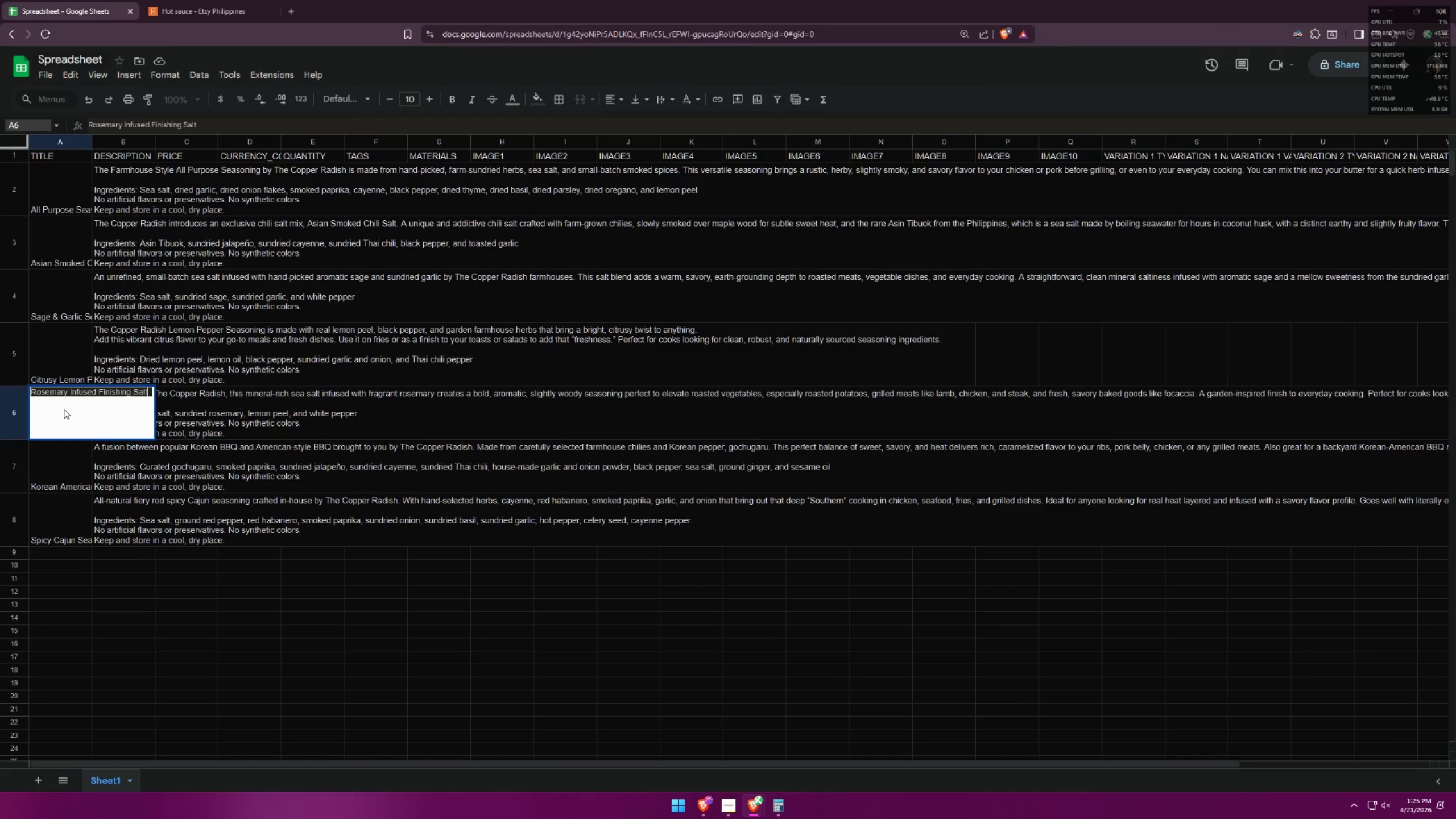 
key(Alt+AltLeft)
 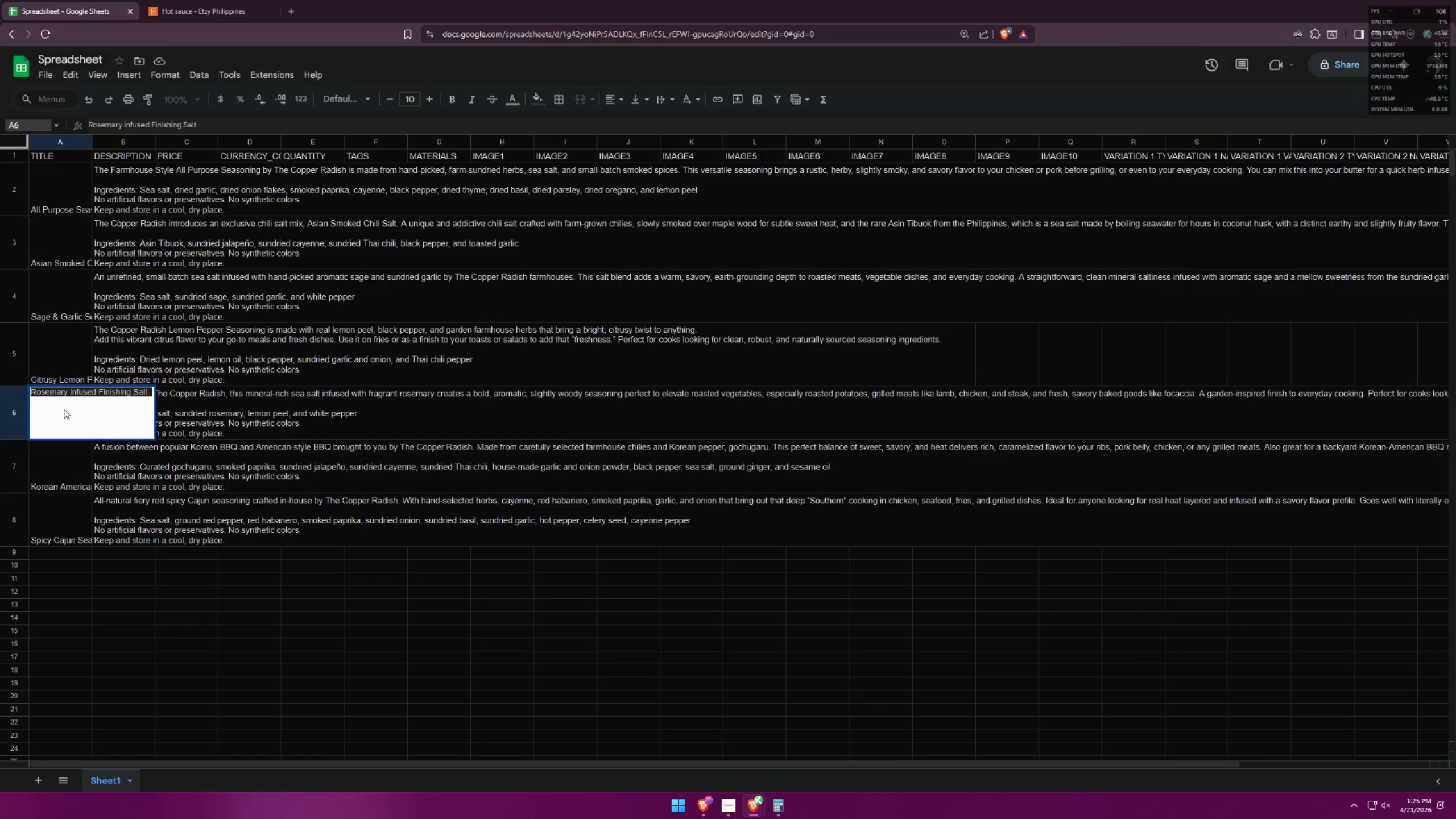 
key(Alt+Tab)
 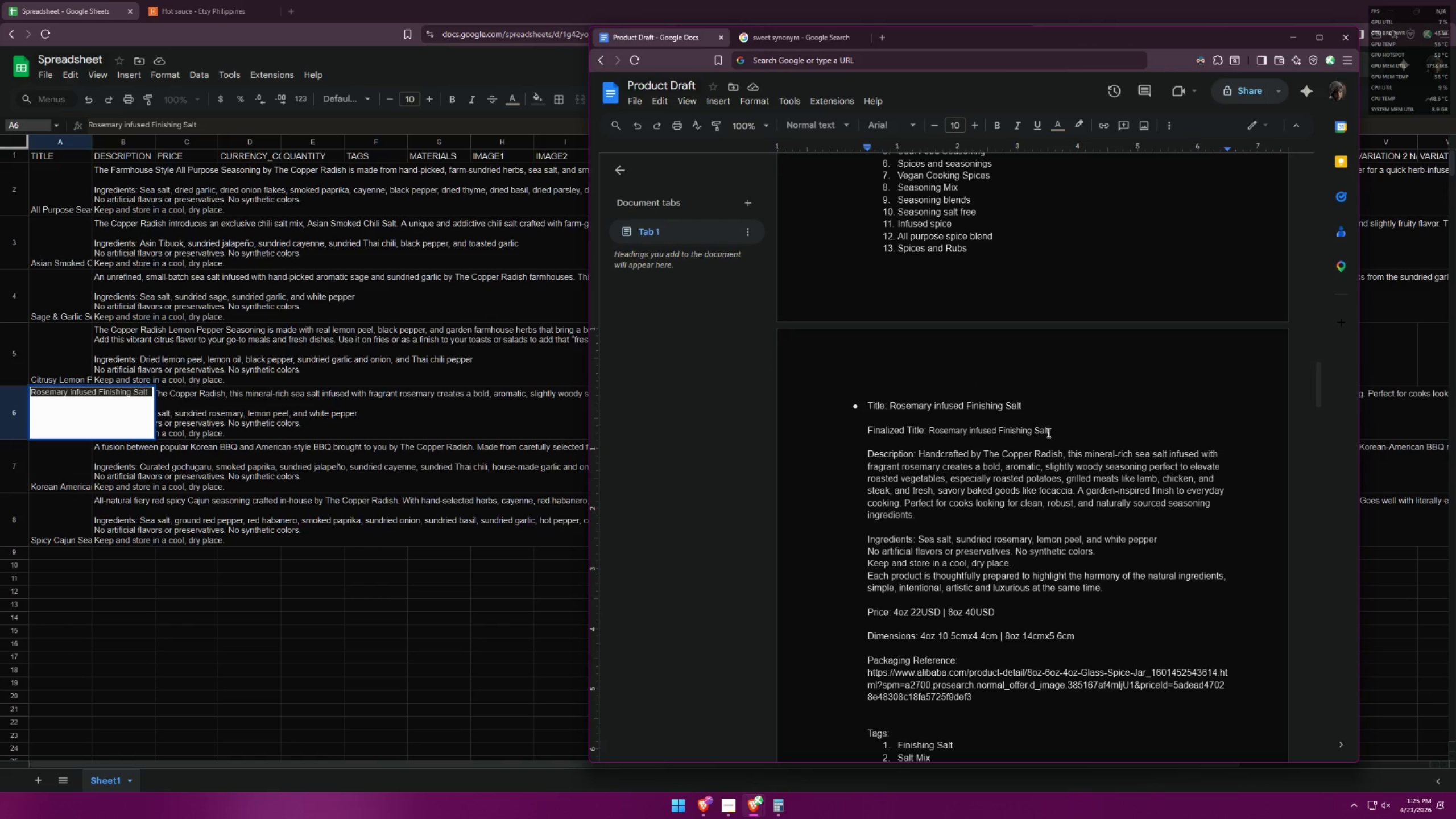 
left_click_drag(start_coordinate=[1061, 429], to_coordinate=[929, 431])
 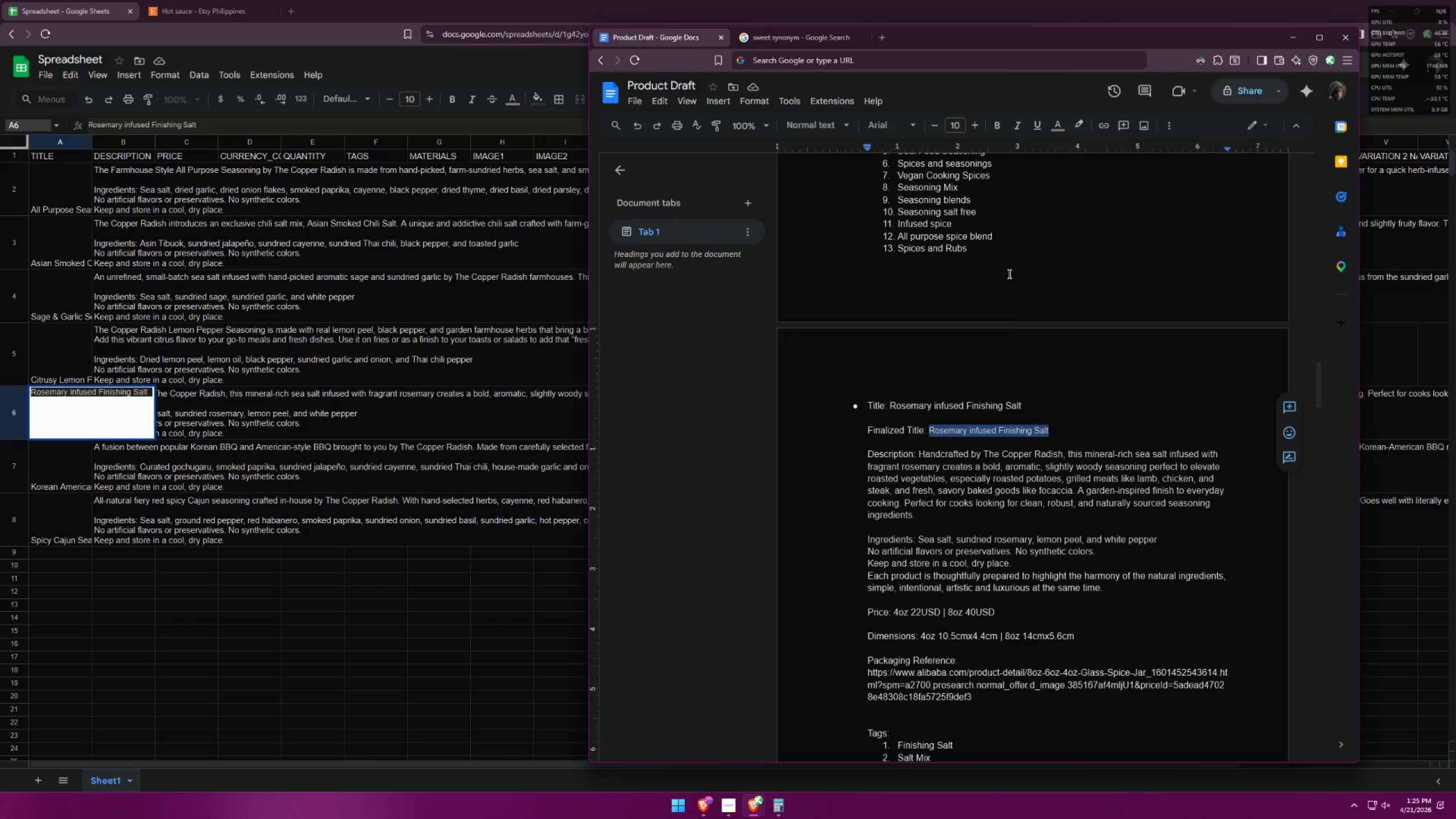 
left_click([981, 128])
 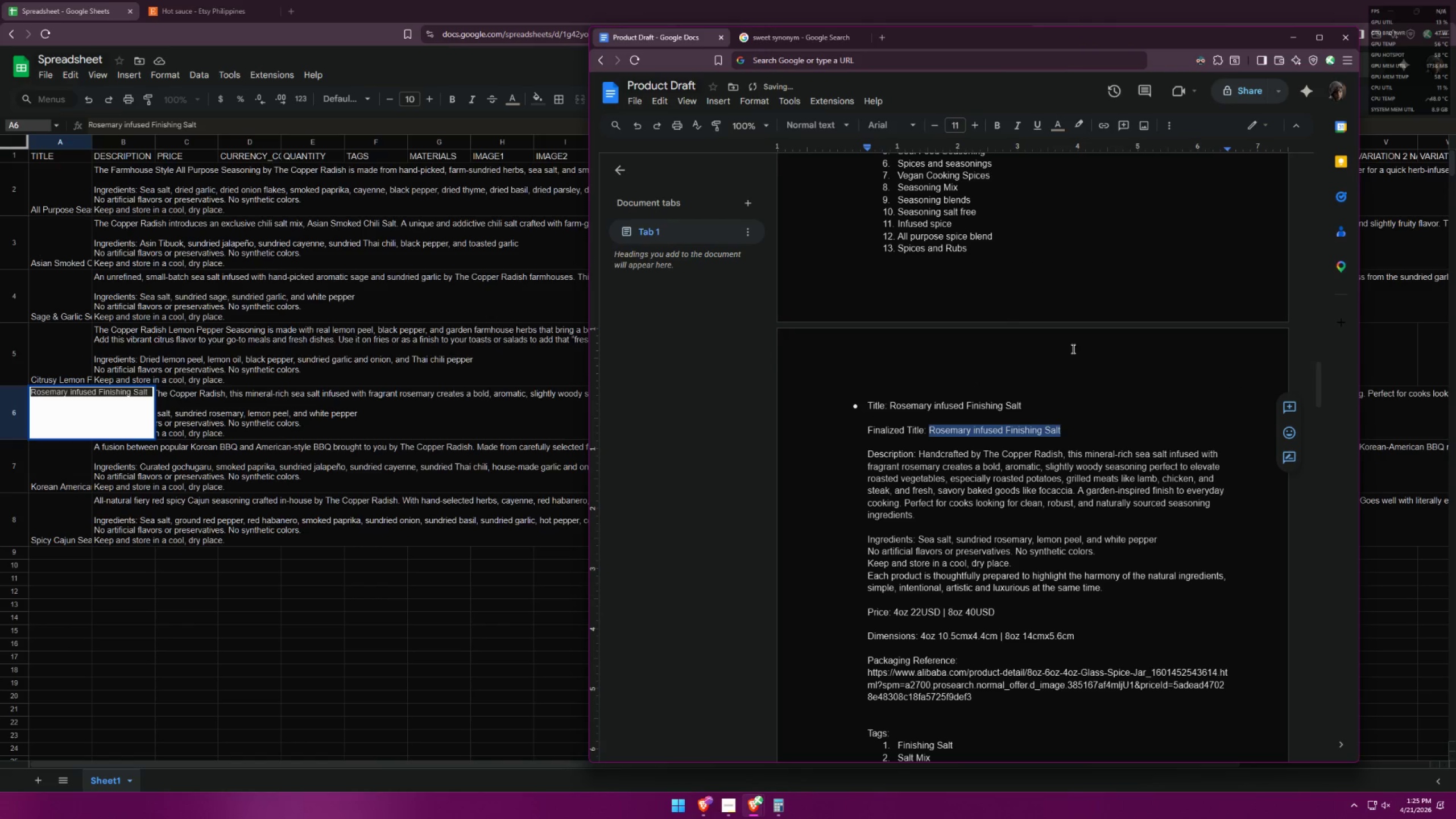 
left_click([1108, 403])
 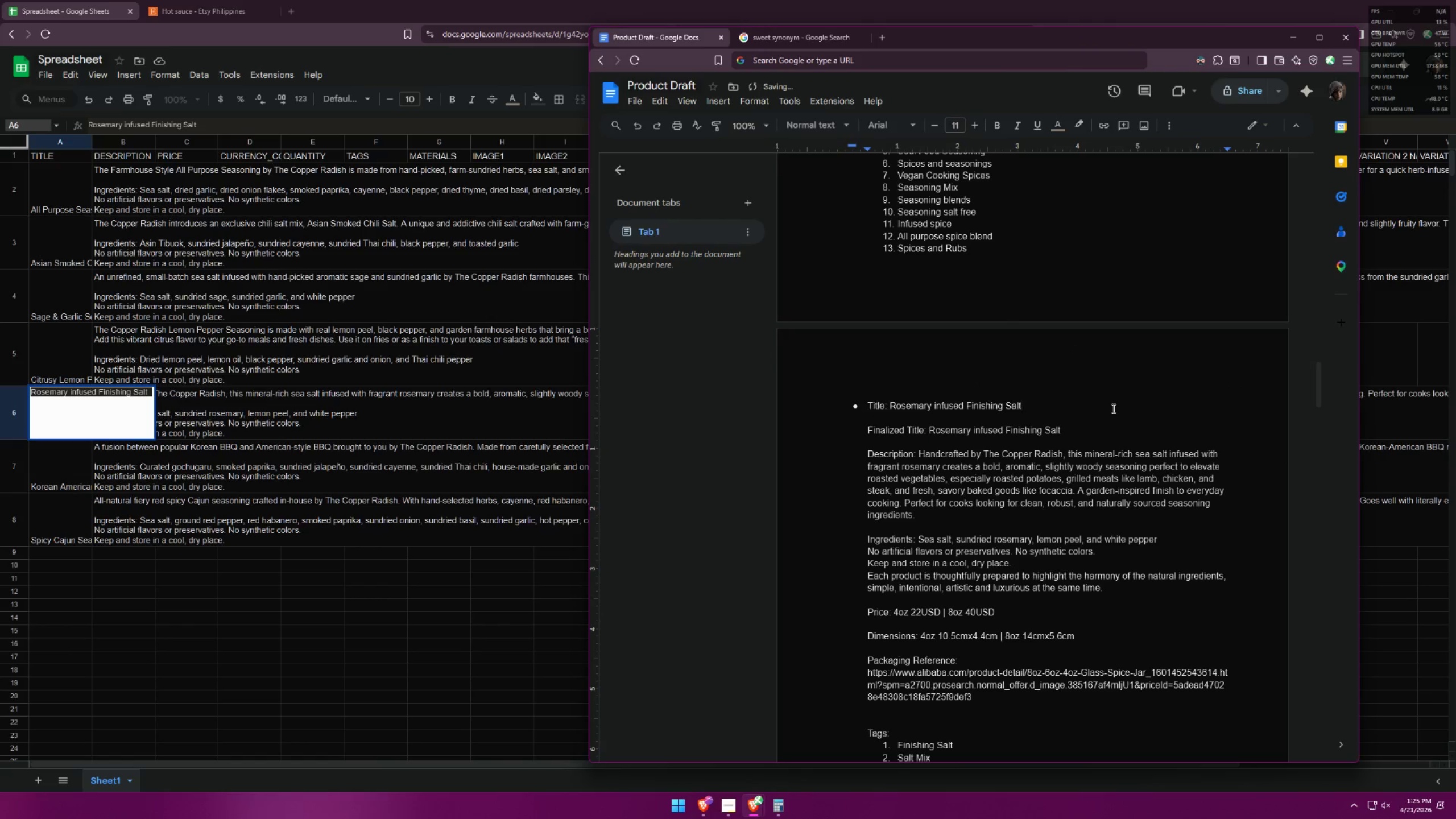 
scroll: coordinate [1112, 419], scroll_direction: up, amount: 11.0
 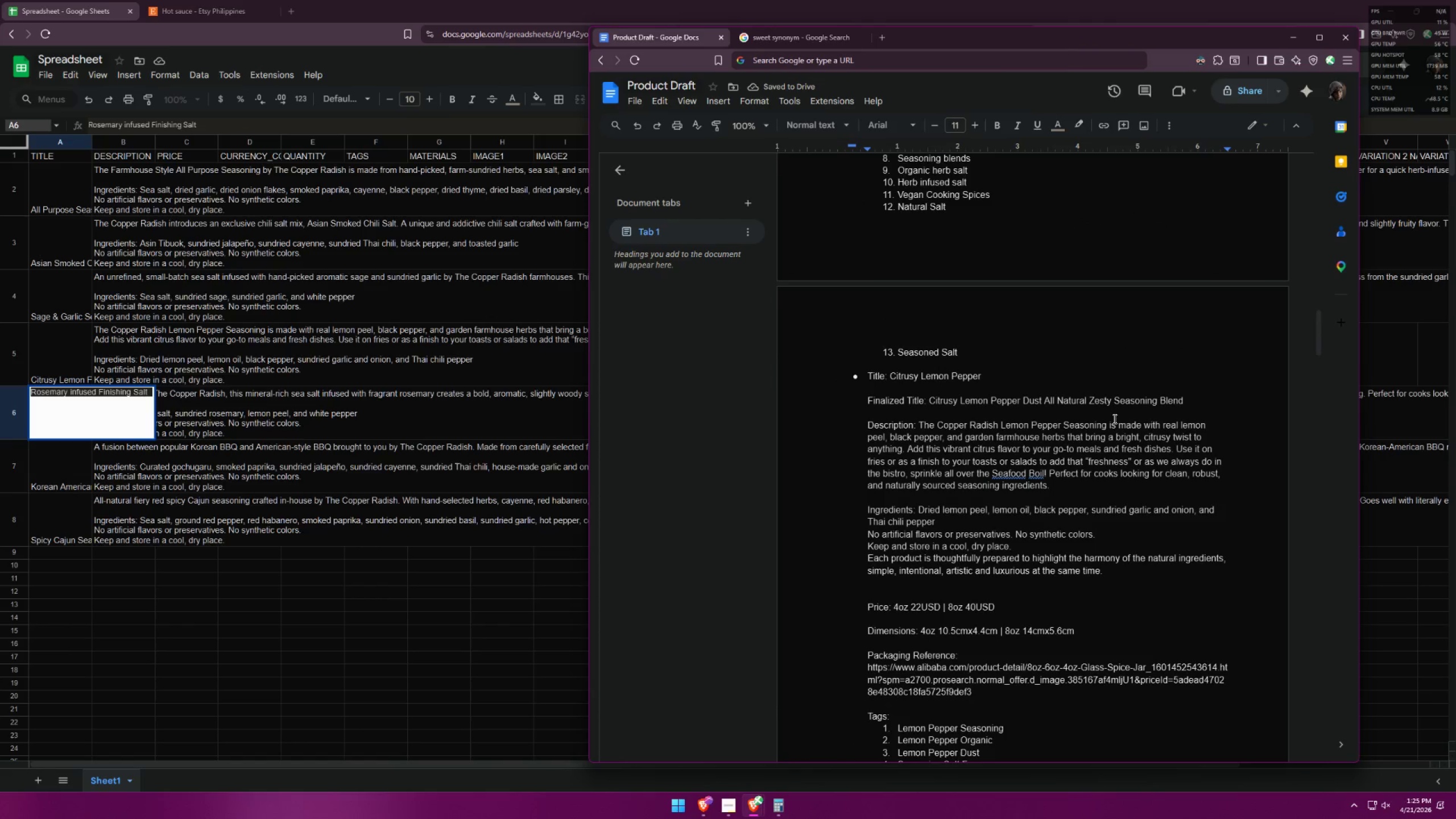 
scroll: coordinate [1121, 414], scroll_direction: down, amount: 11.0
 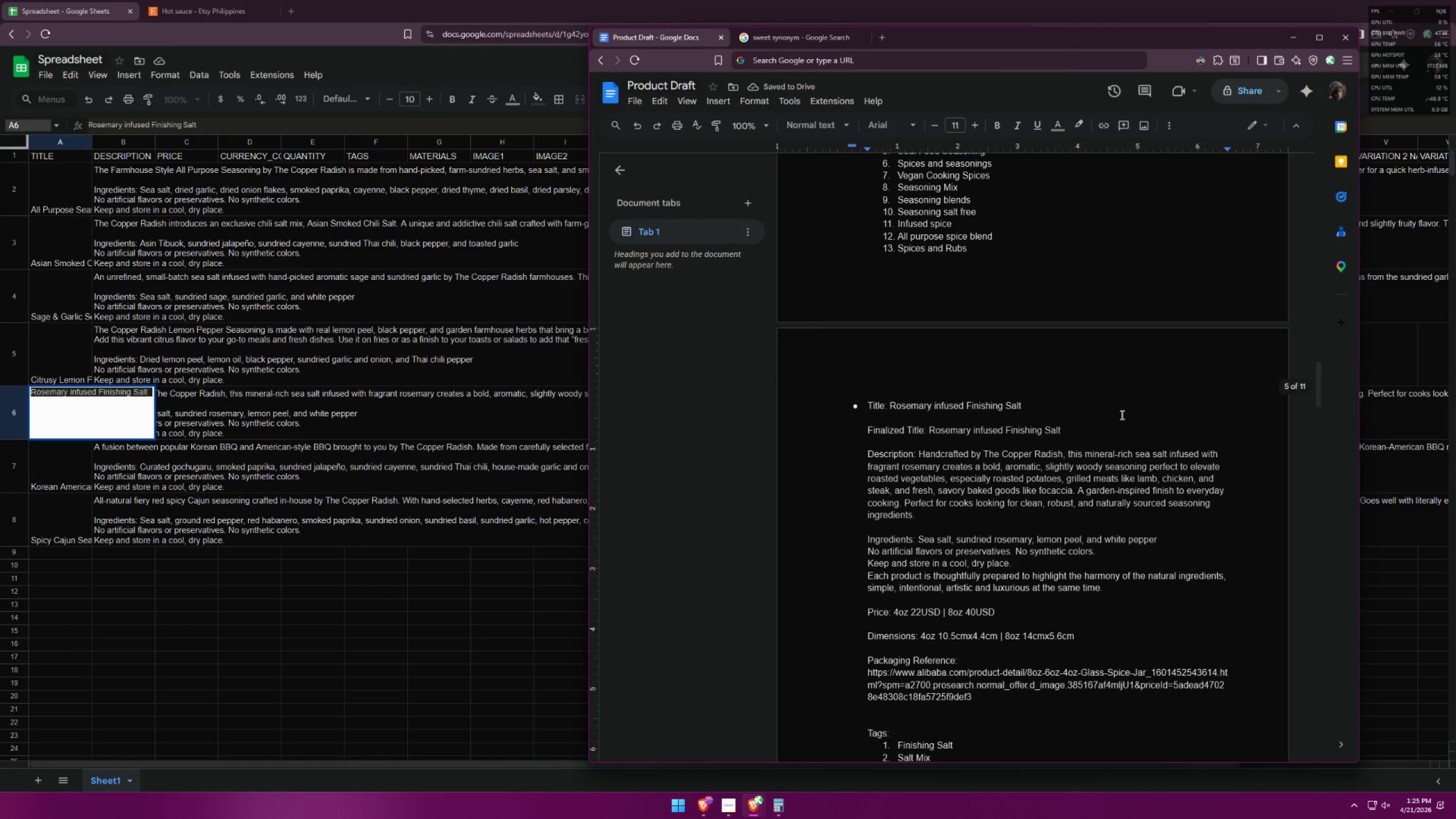 
left_click([1097, 435])
 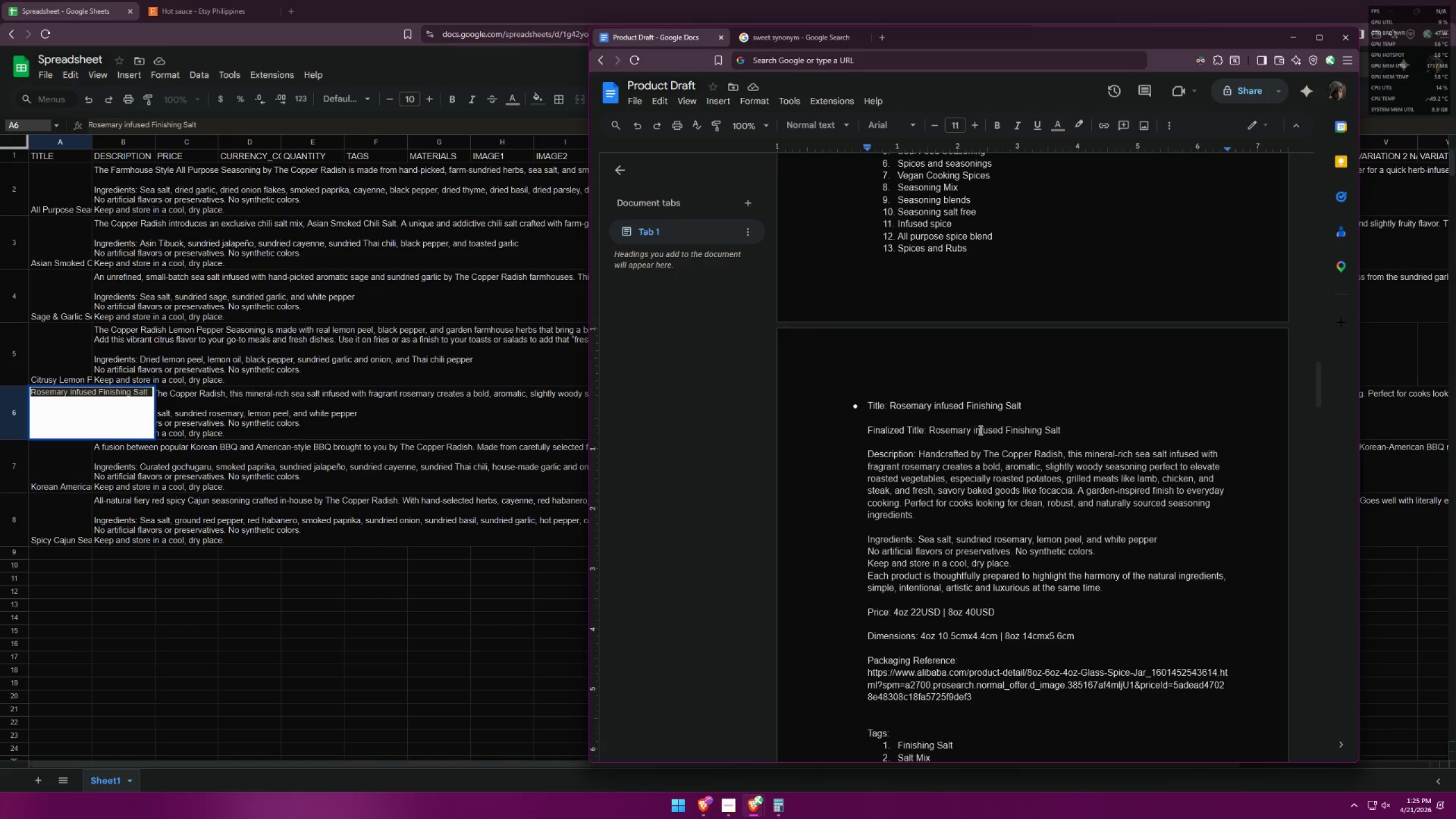 
left_click([179, 411])
 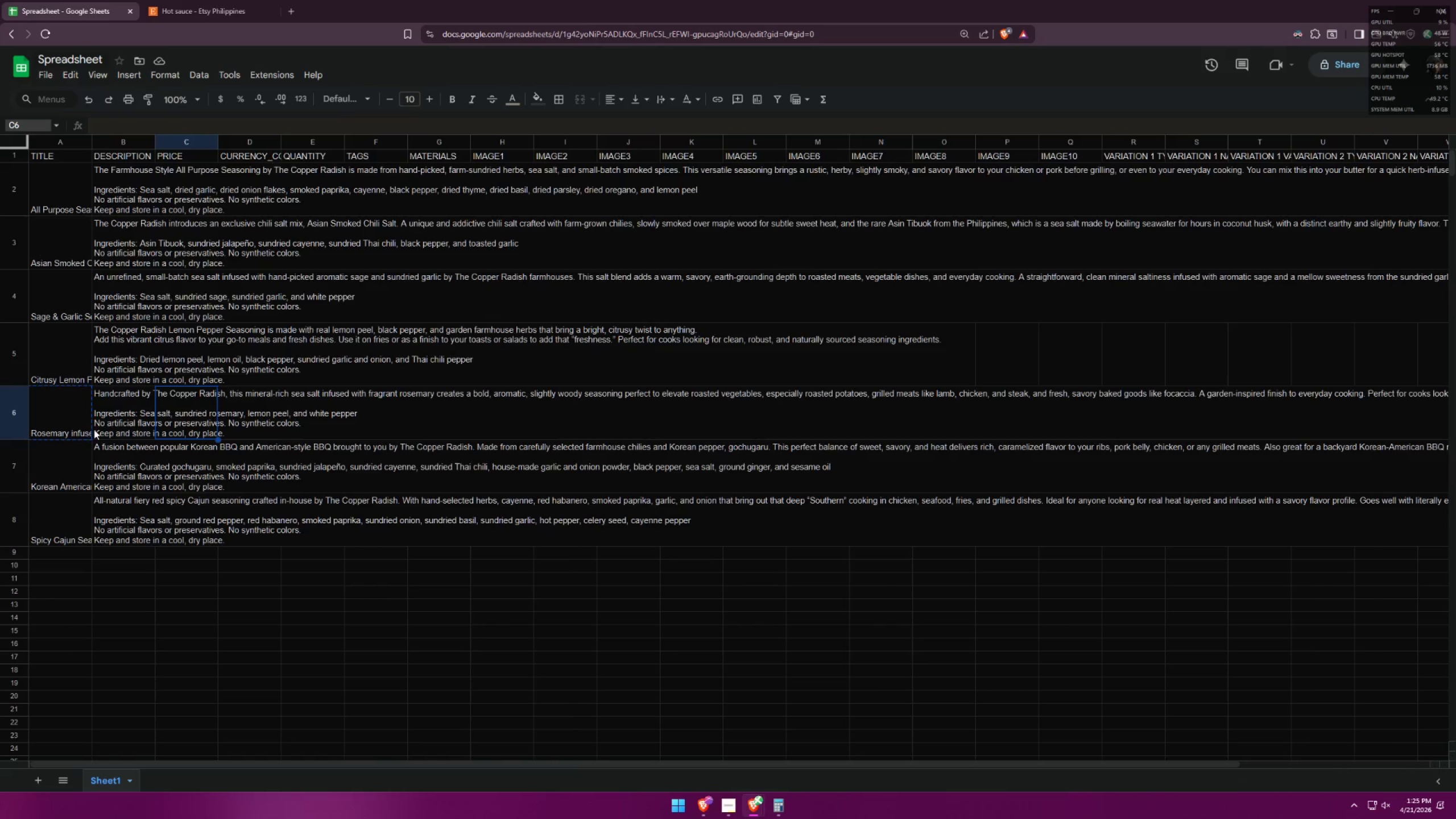 
left_click([88, 430])
 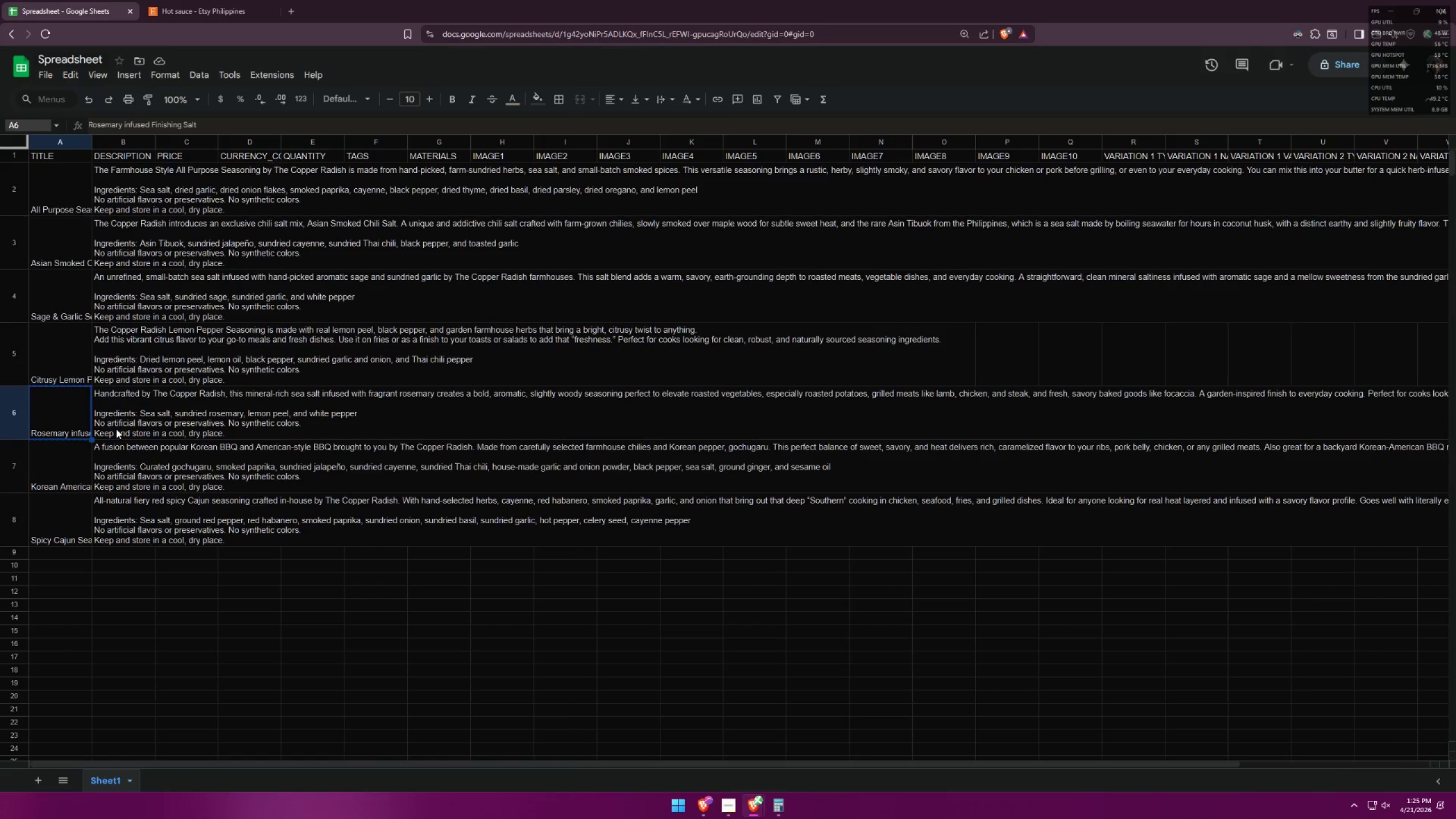 
key(Control+Z)
 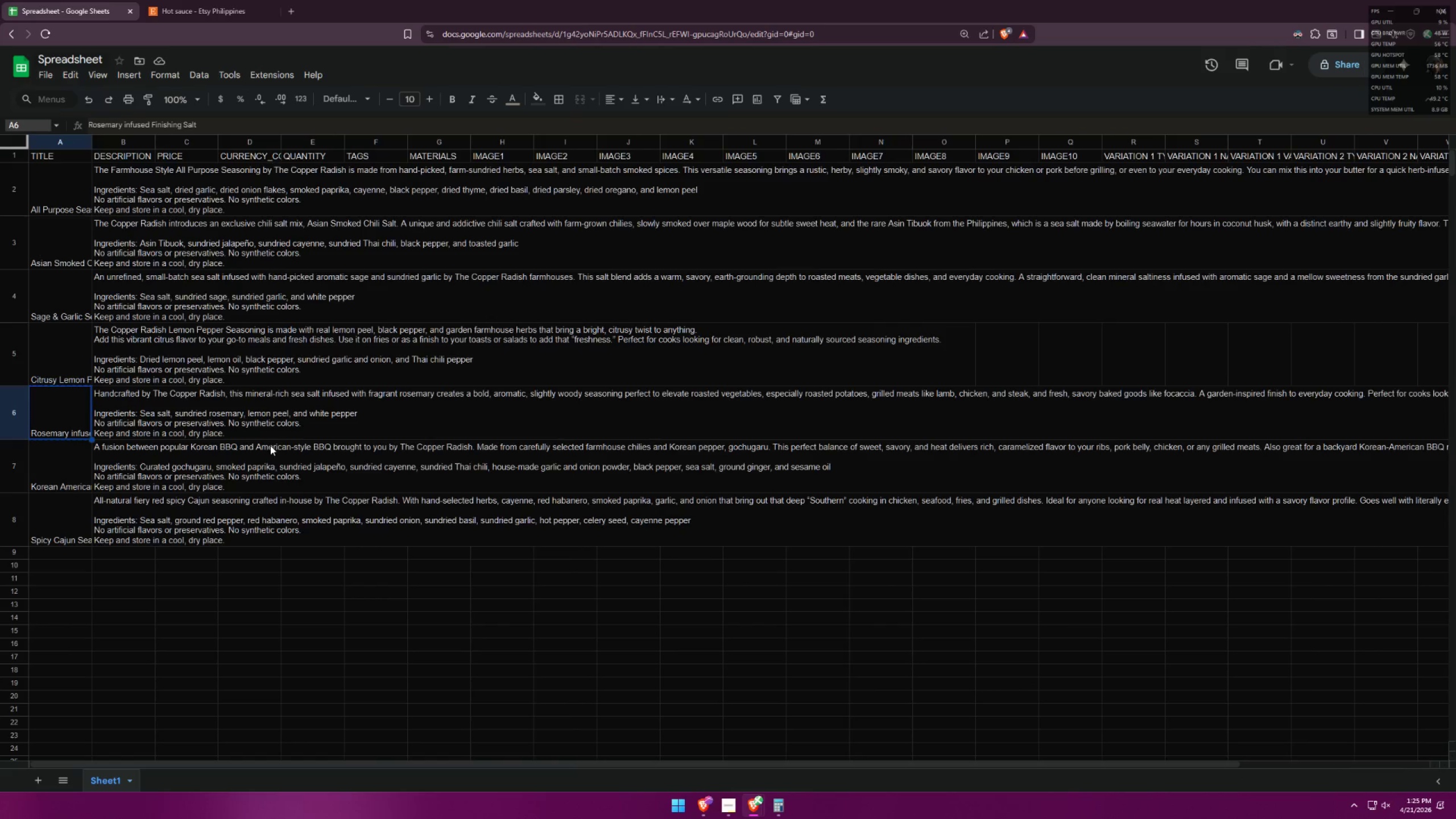 
key(Control+Z)
 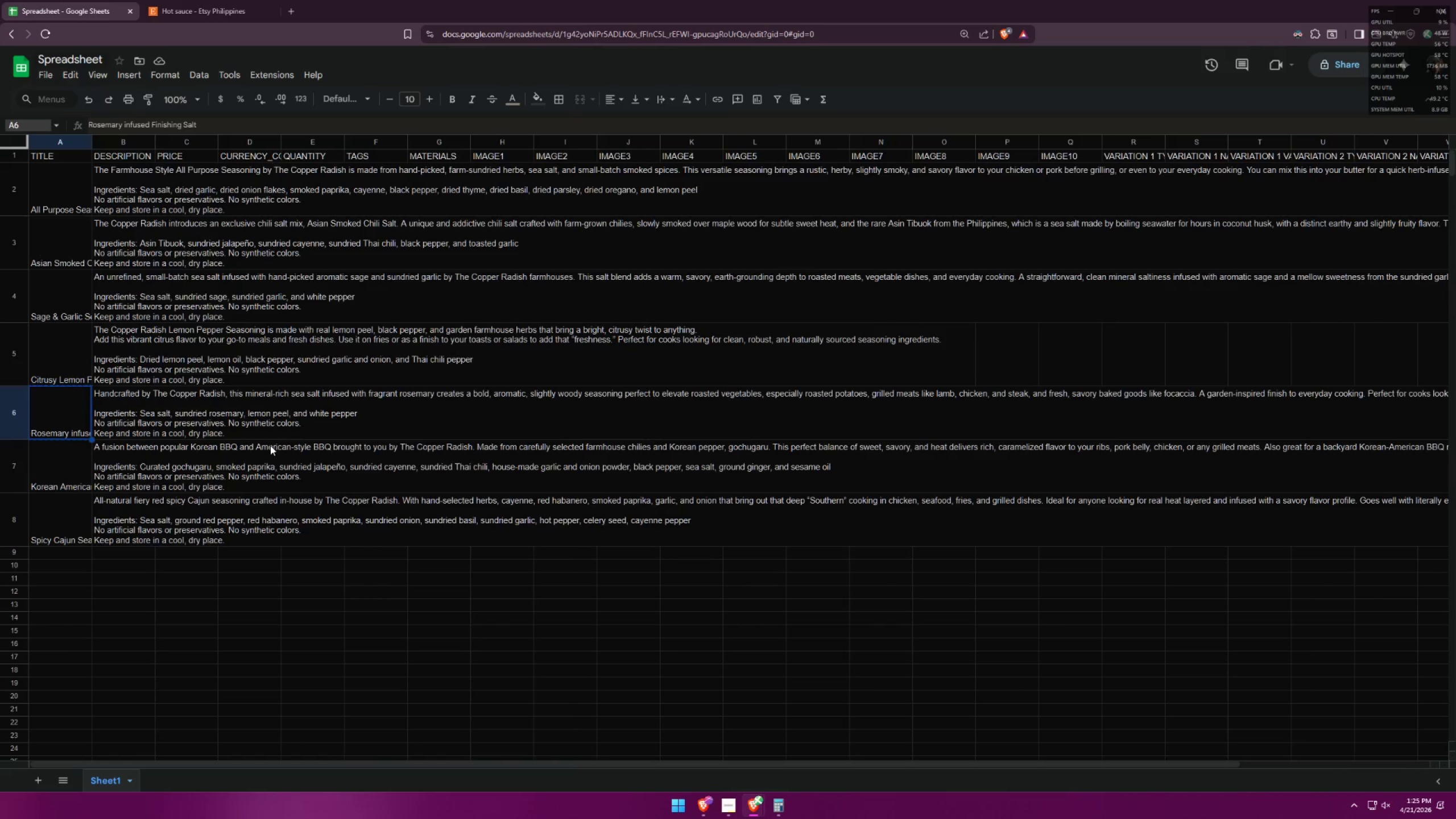 
key(Control+Z)
 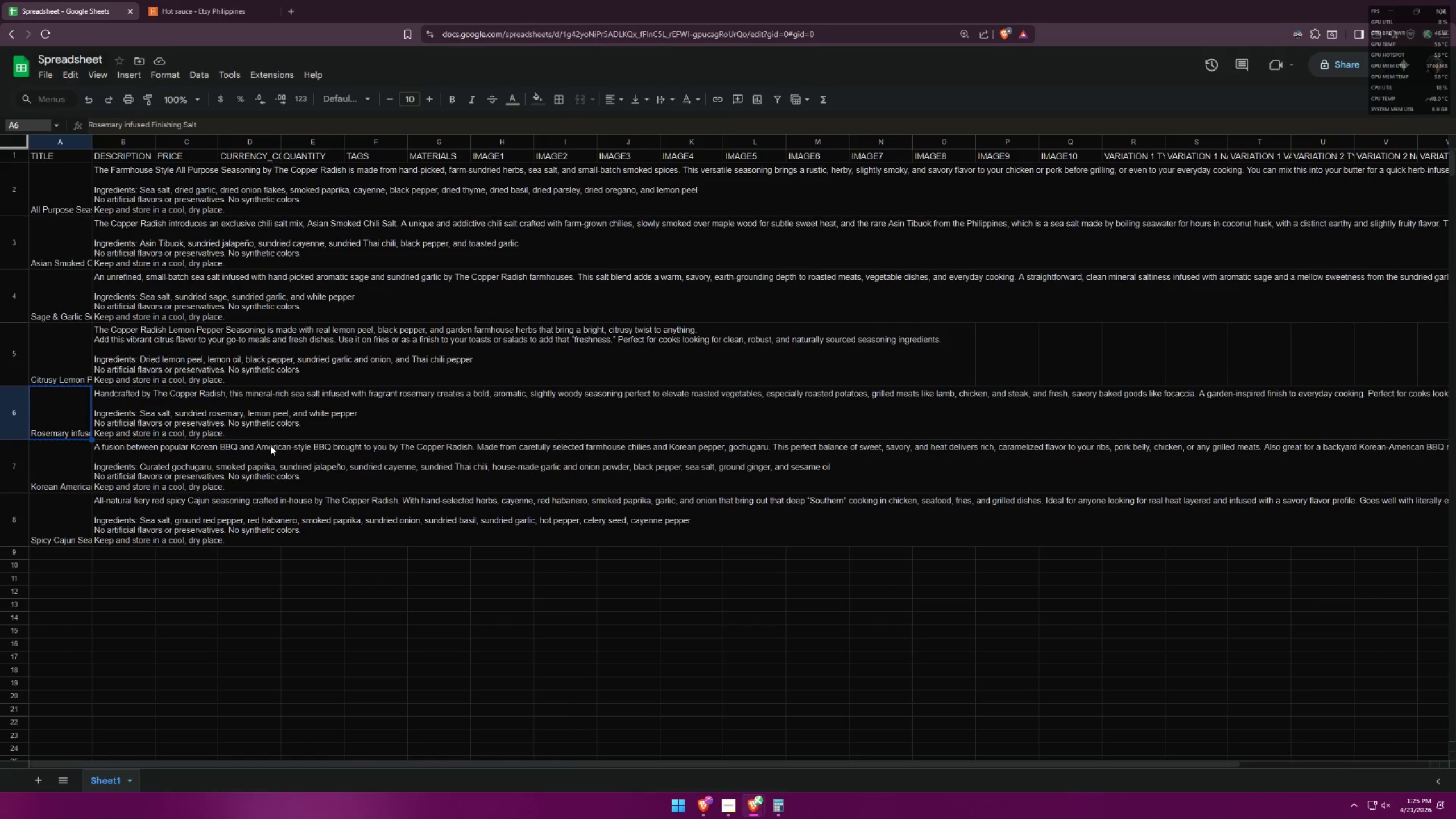 
key(Control+Z)
 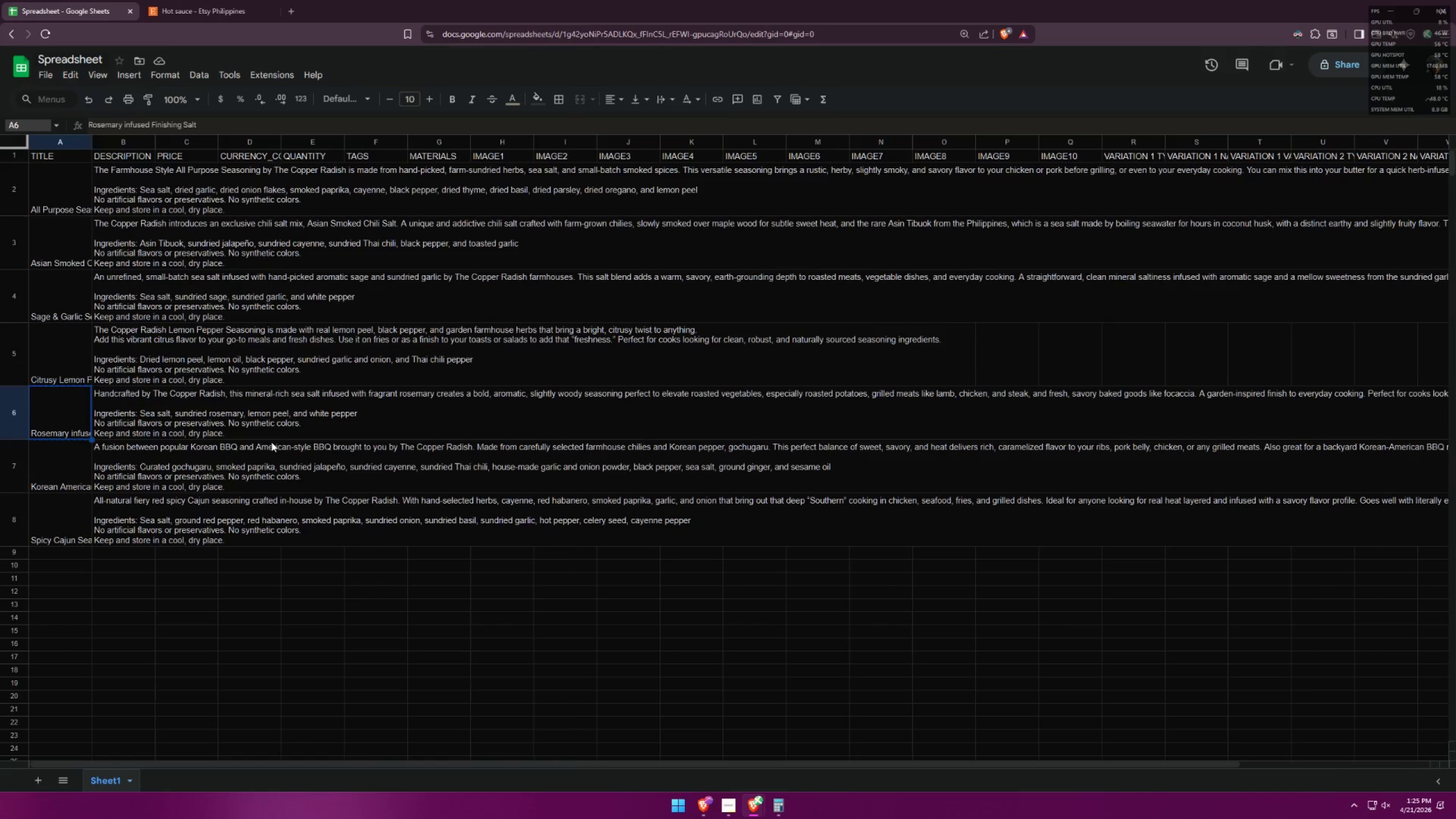 
key(Control+Z)
 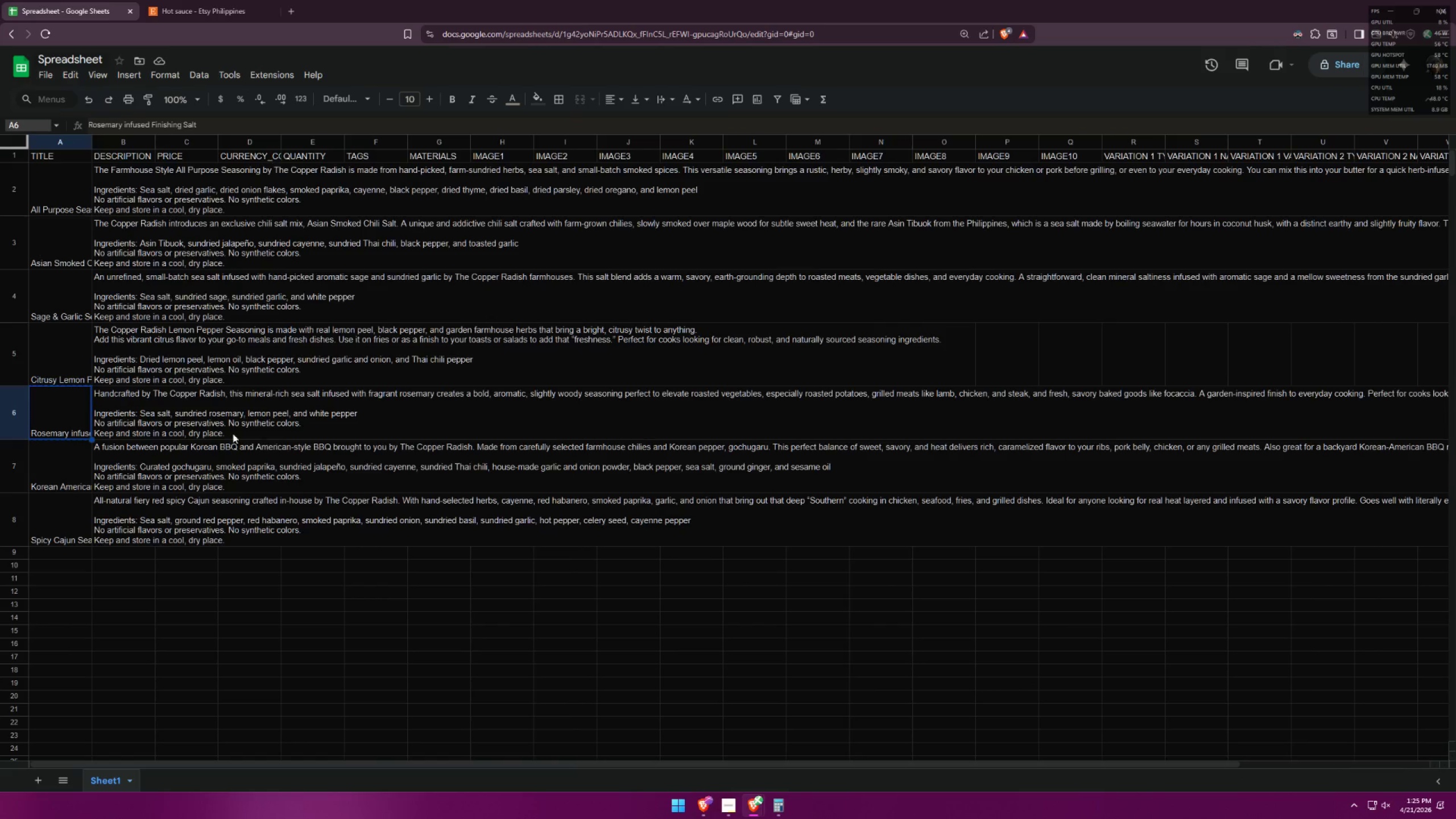 
key(Control+Z)
 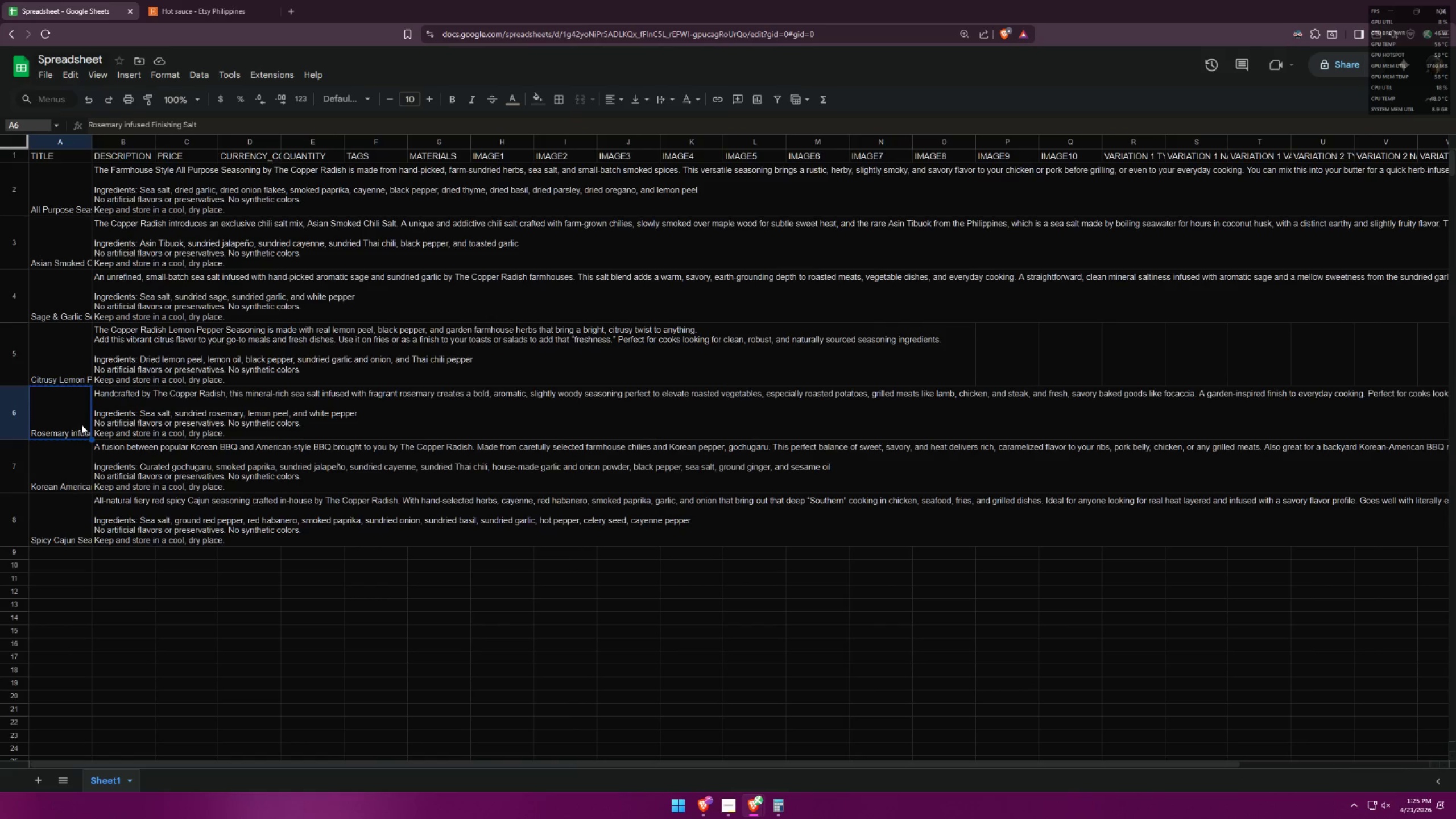 
double_click([81, 424])
 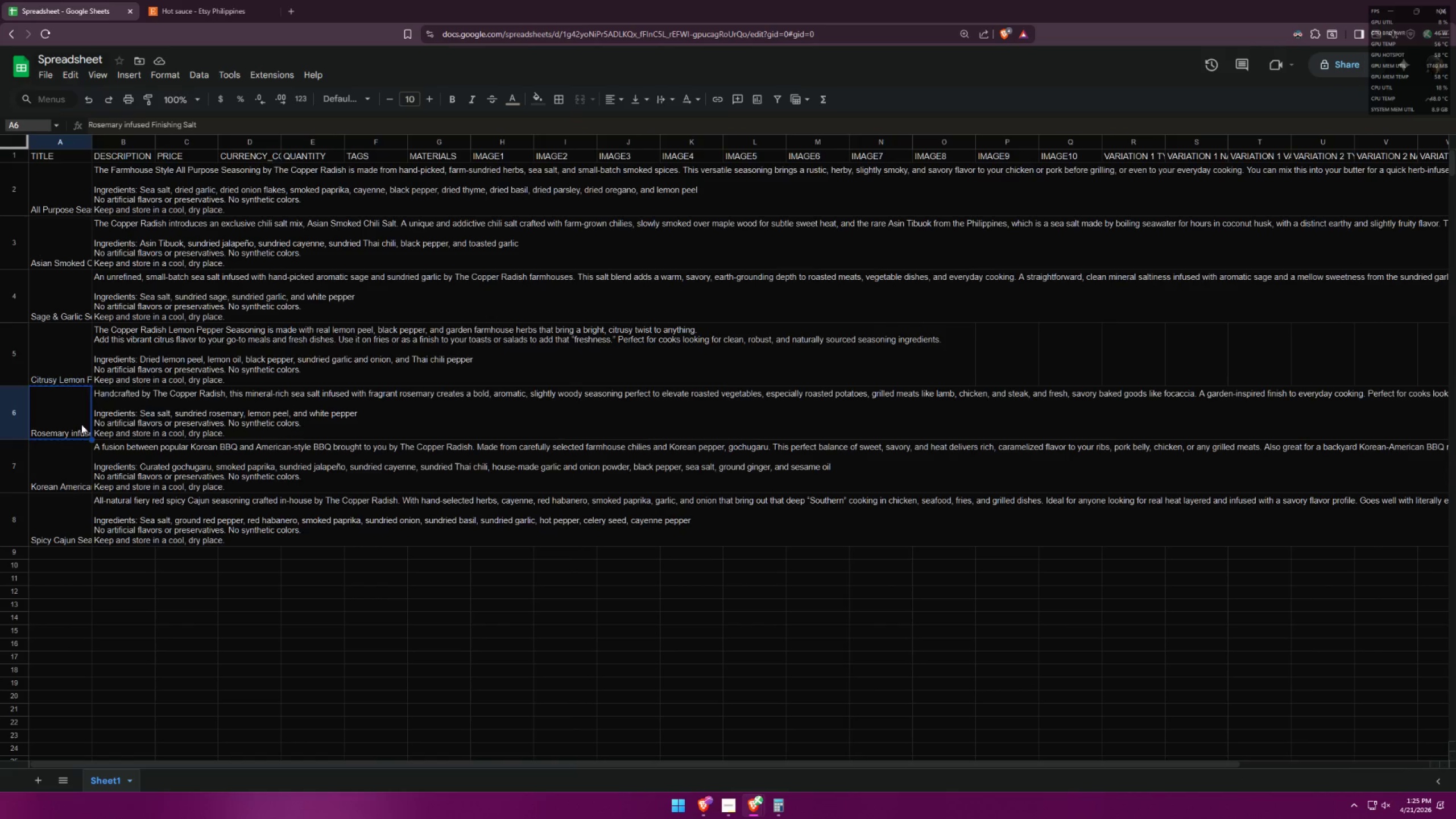 
triple_click([81, 424])
 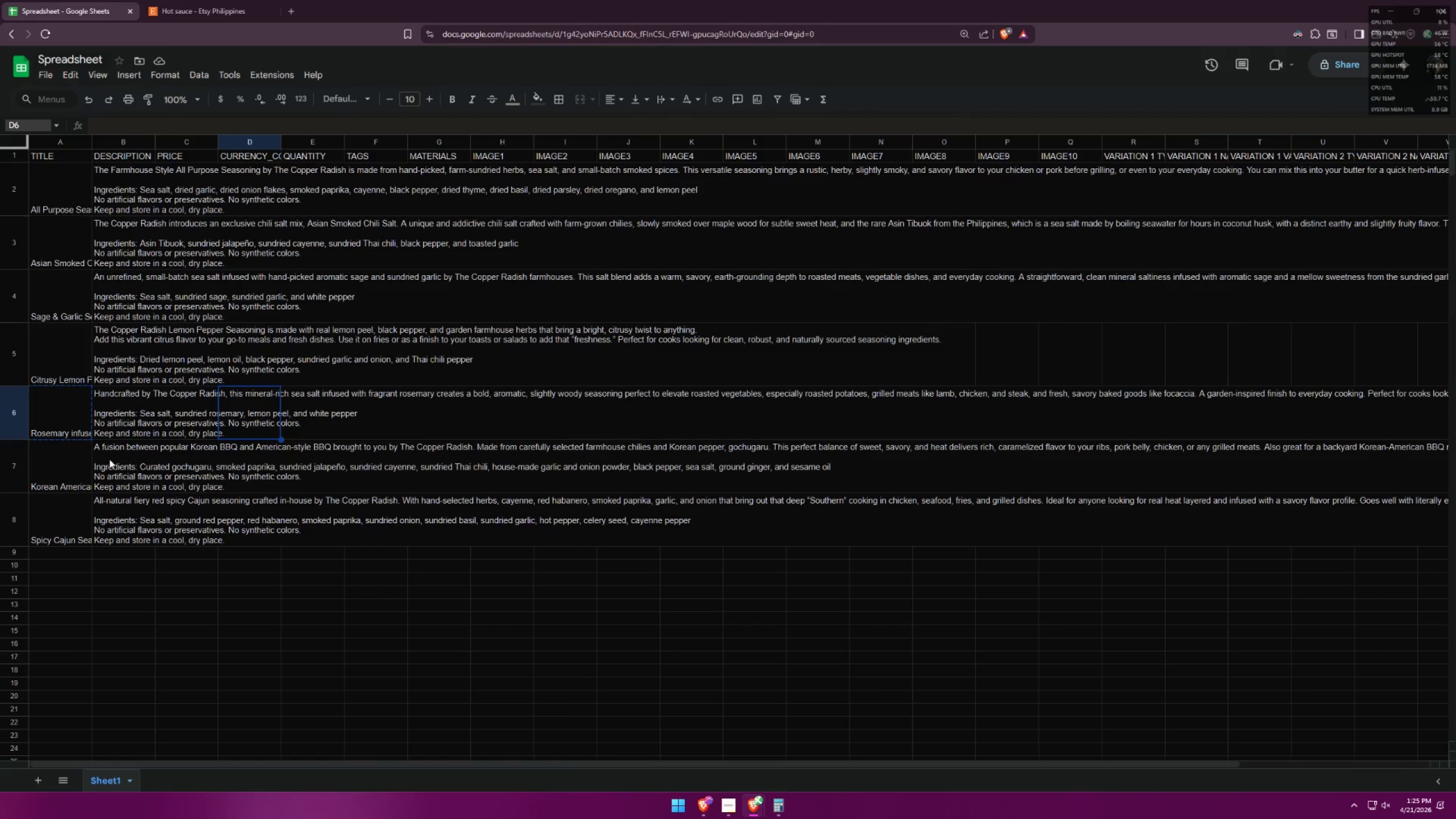 
key(Alt+AltLeft)
 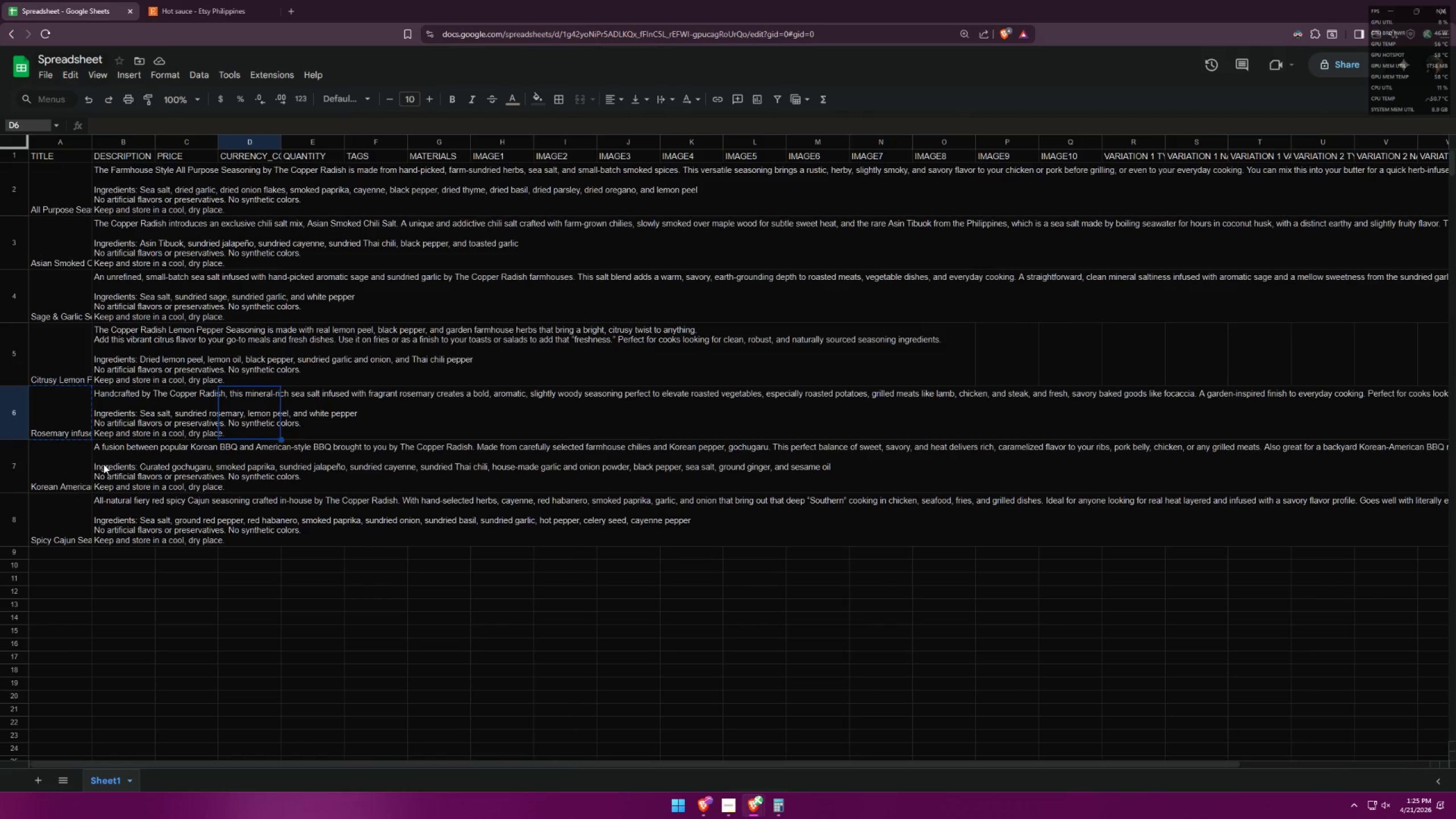 
key(Alt+Tab)
 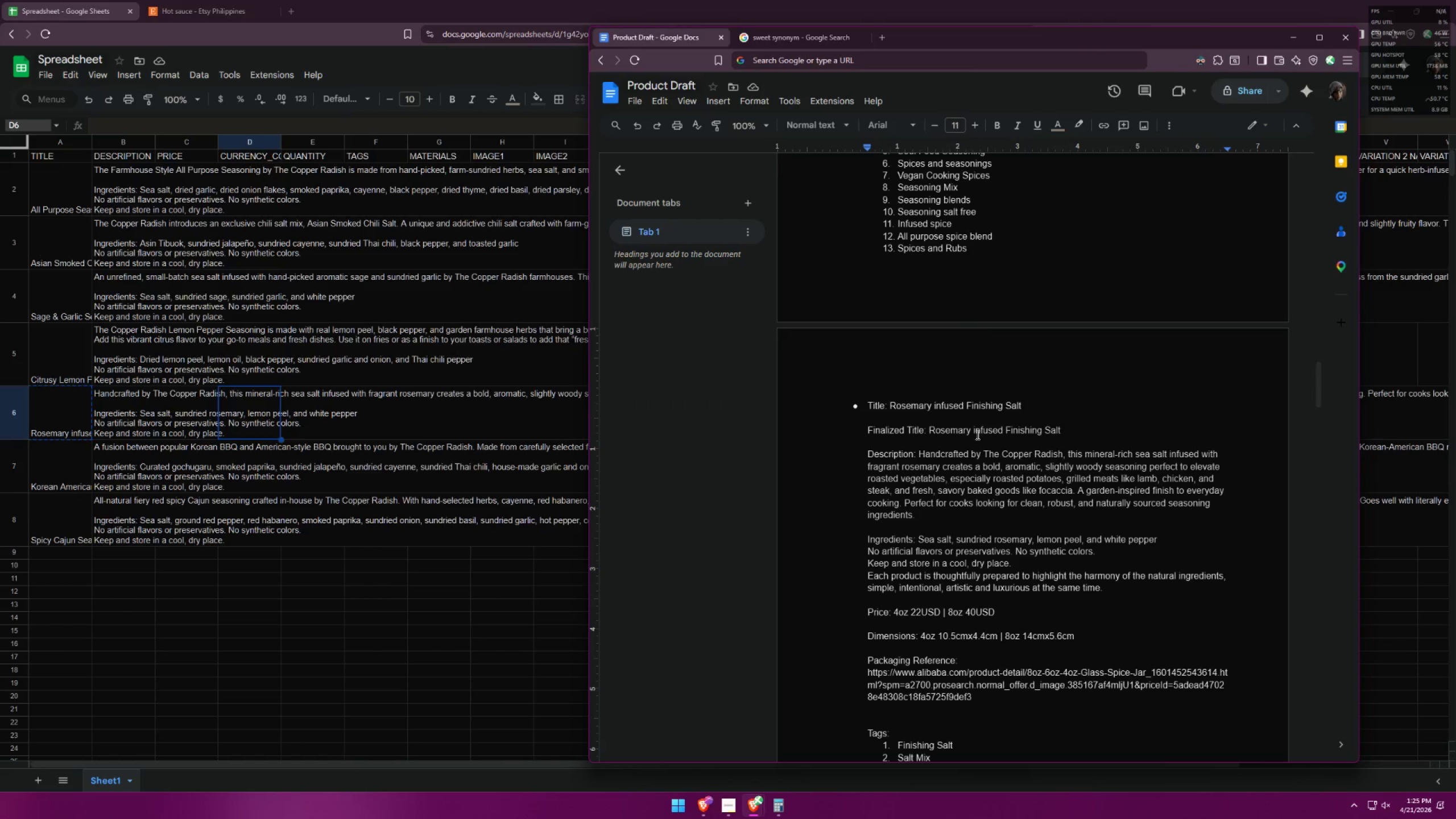 
left_click([975, 431])
 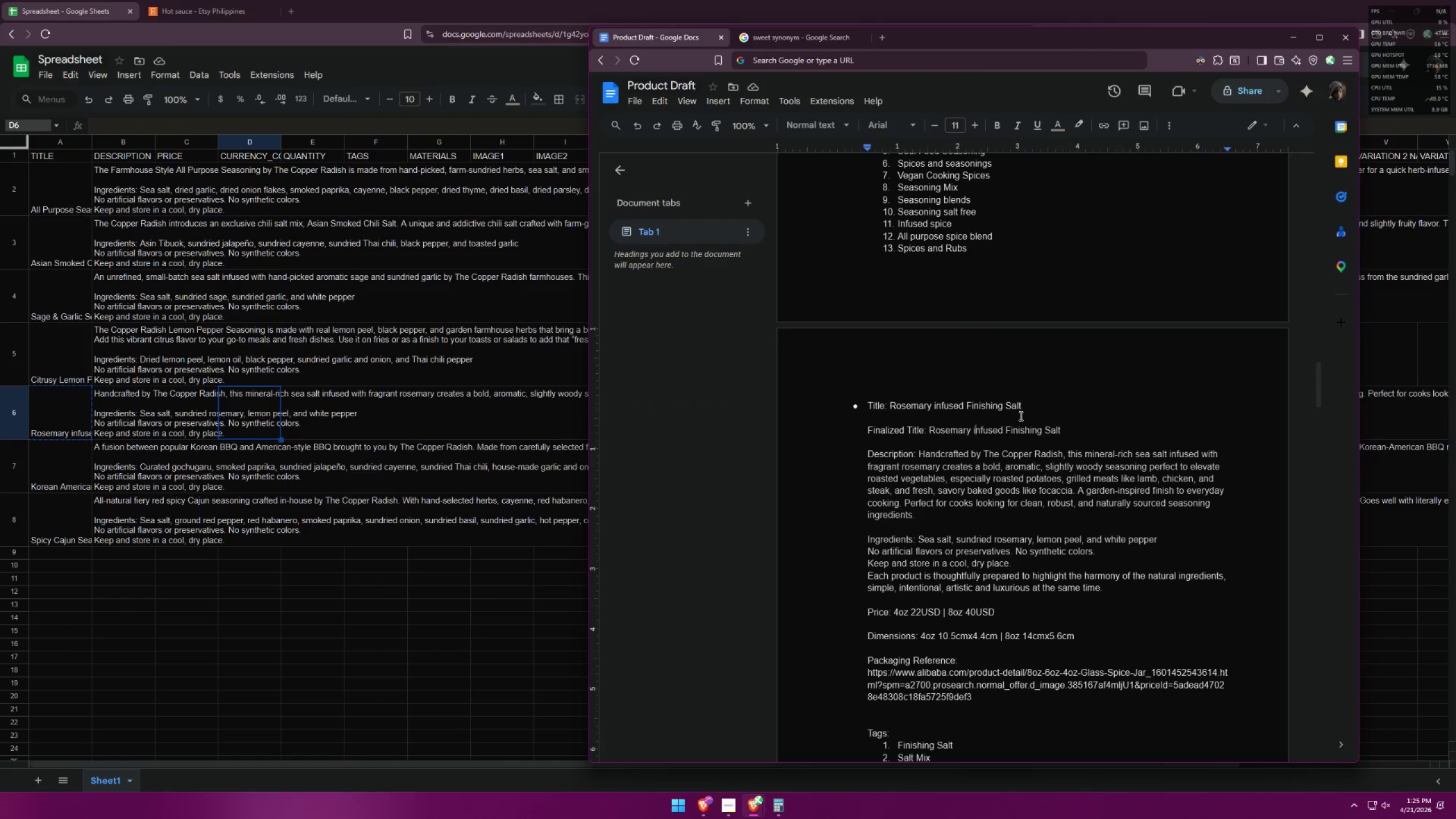 
key(Backspace)
 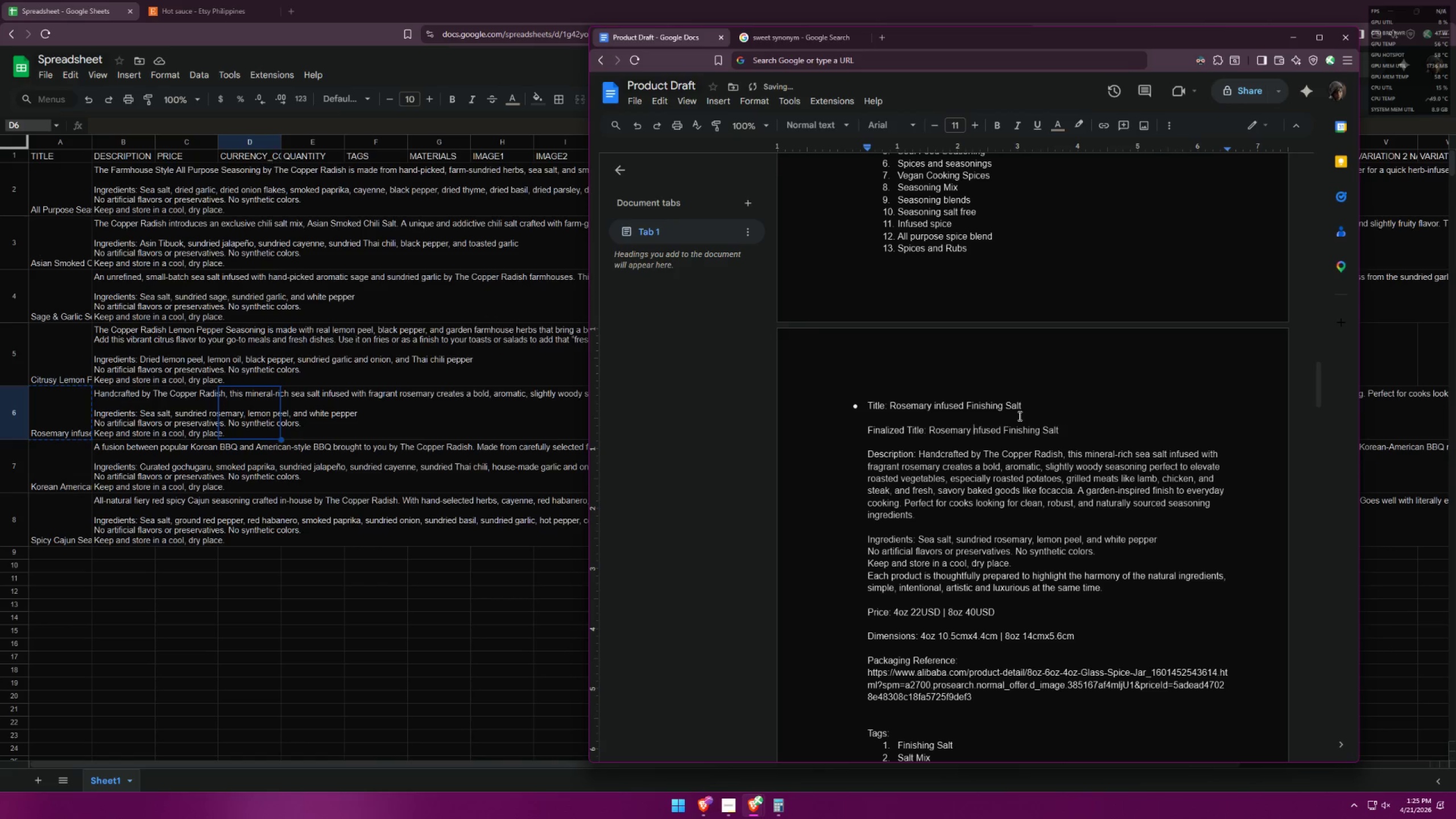 
key(Shift+I)
 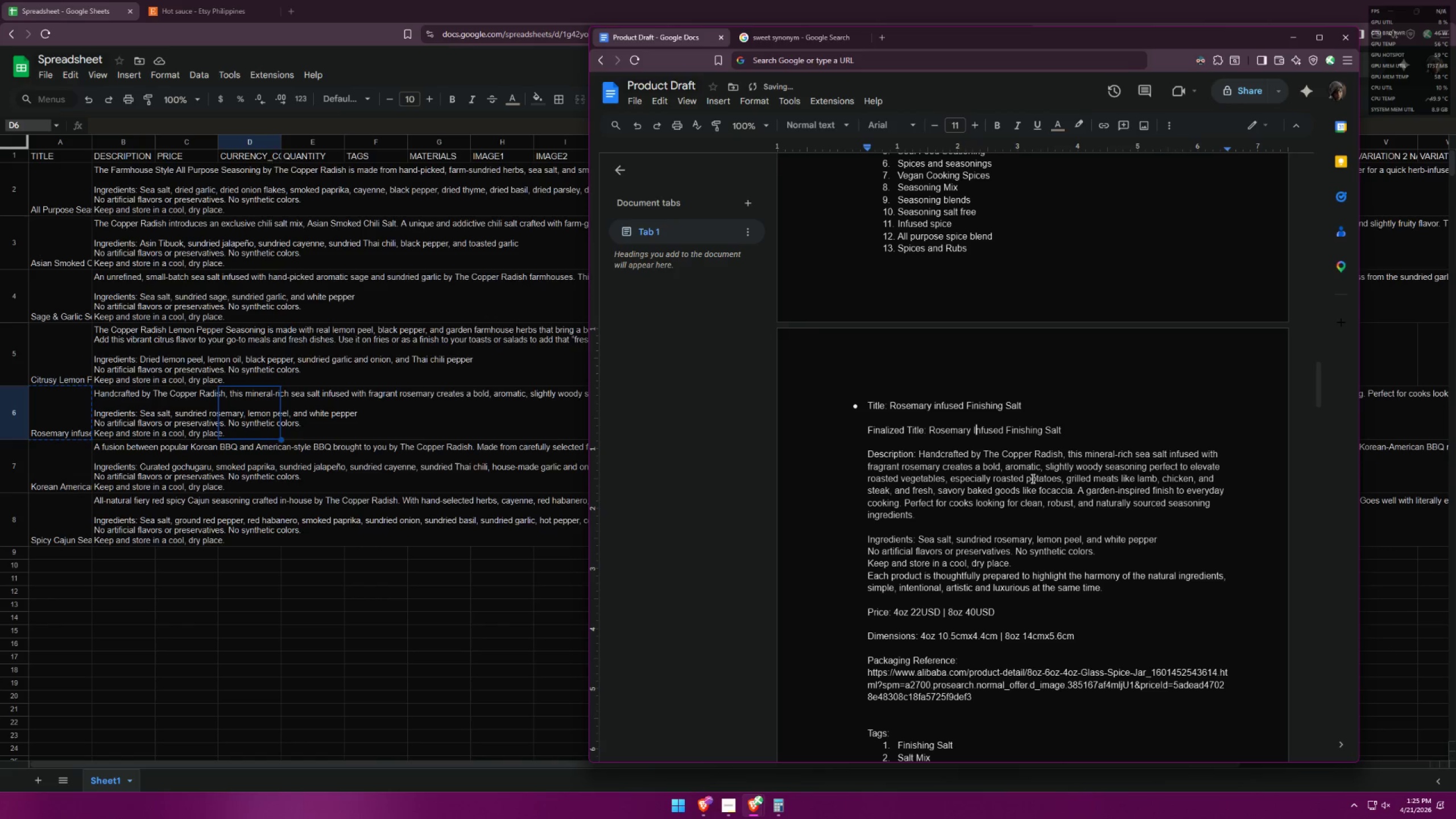 
left_click([1068, 434])
 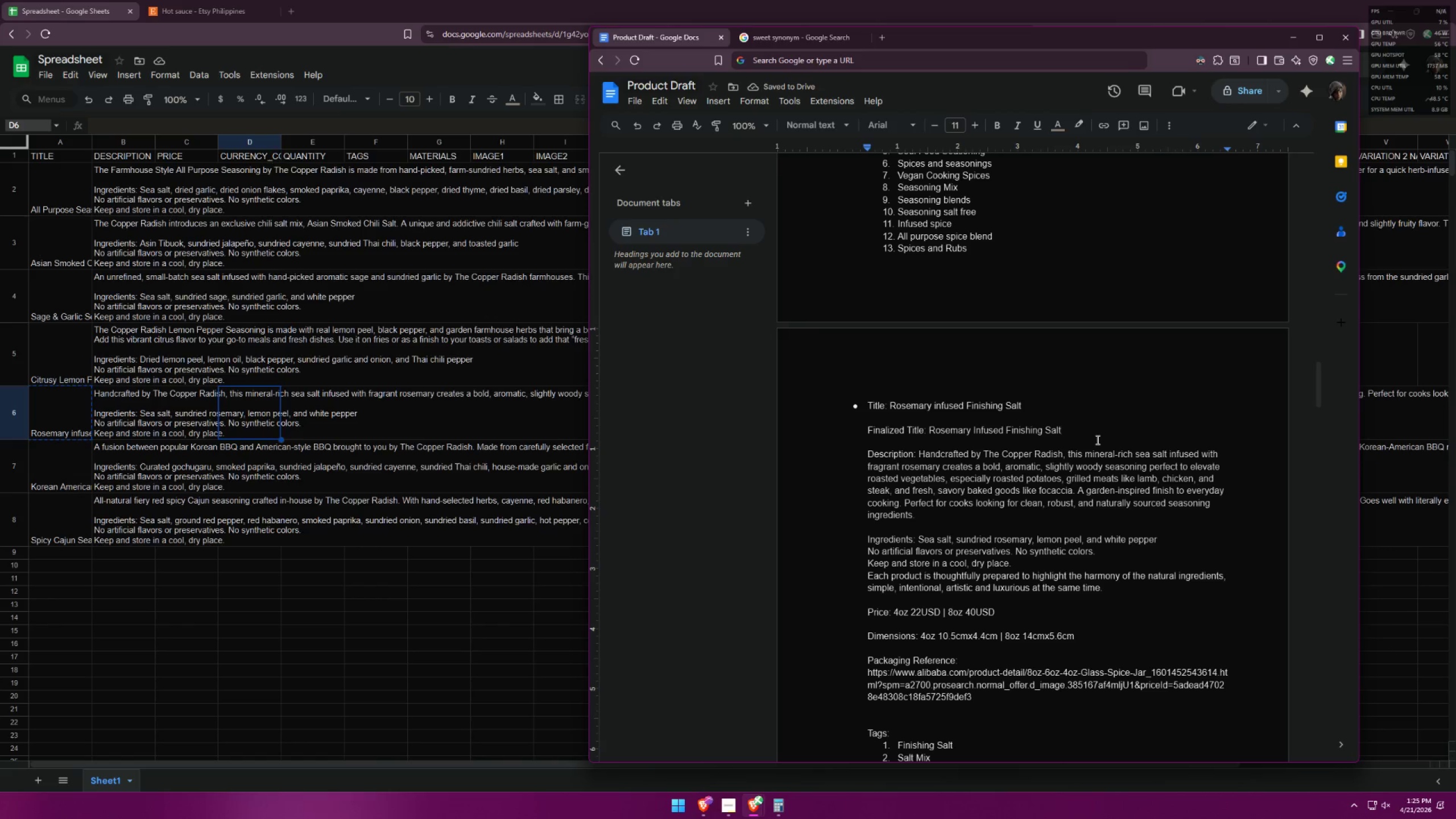 
type( Small-batched)
 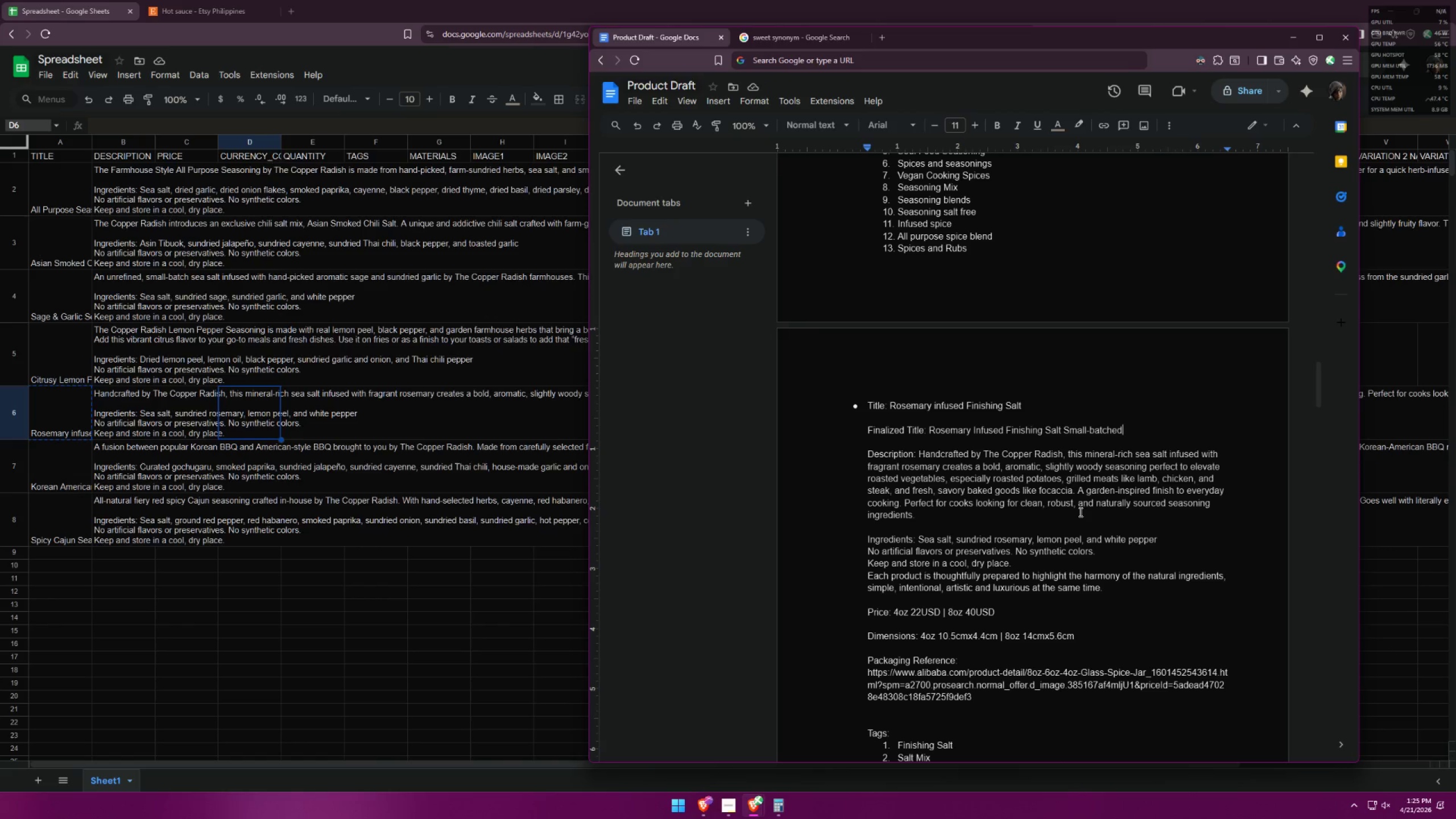 
wait(14.89)
 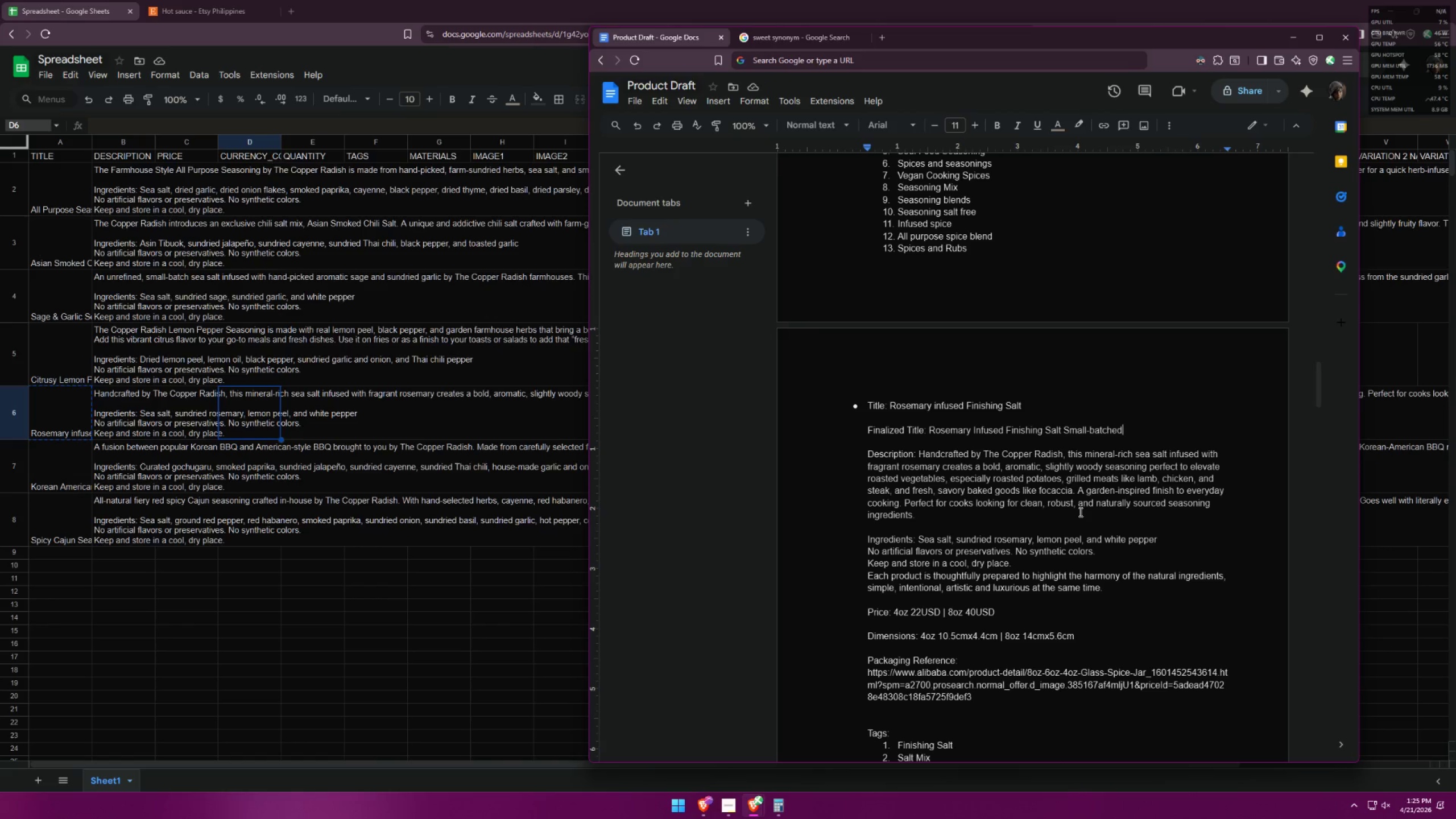 
scroll: coordinate [1160, 508], scroll_direction: up, amount: 2.0
 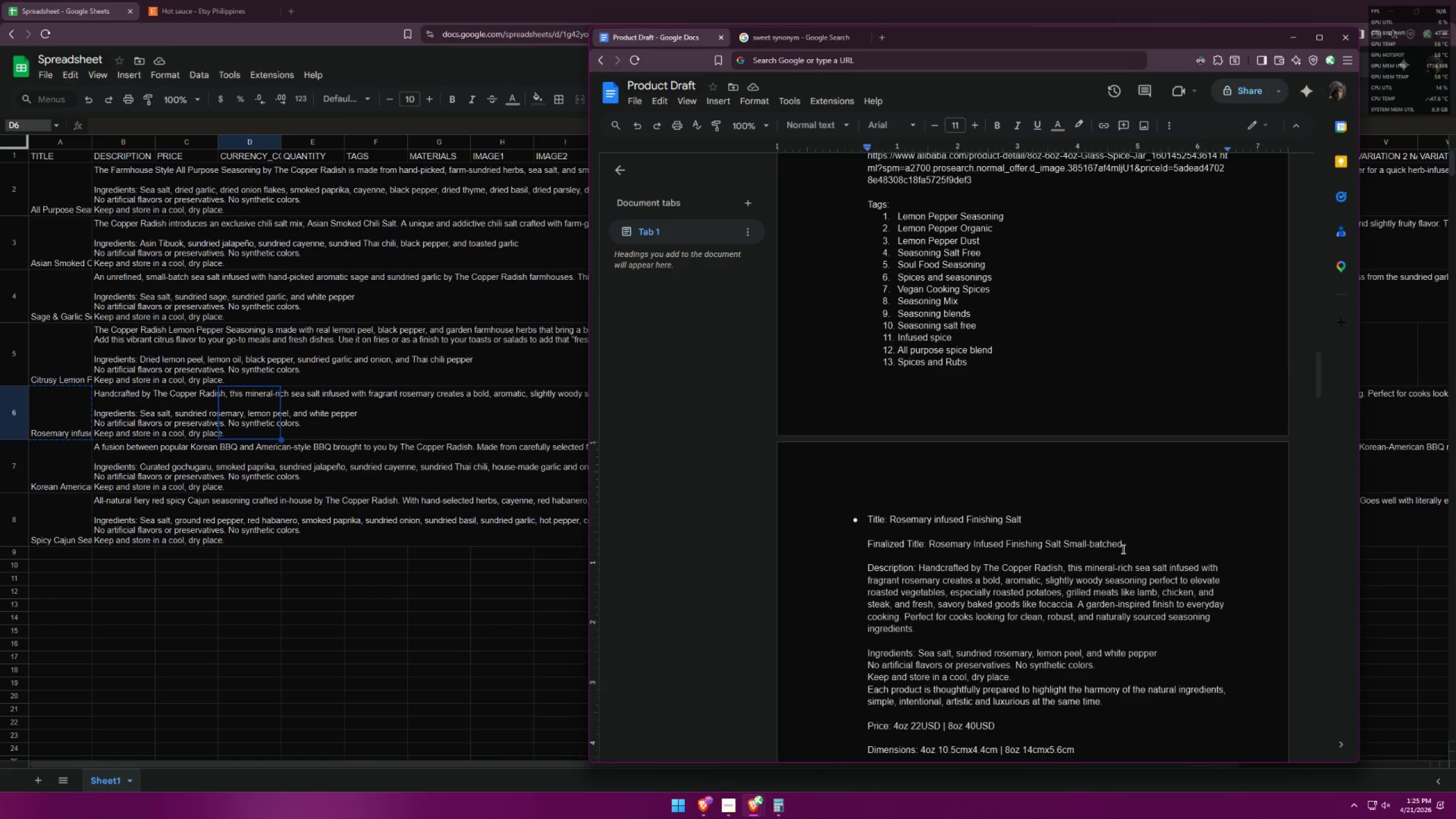 
left_click_drag(start_coordinate=[1124, 547], to_coordinate=[929, 549])
 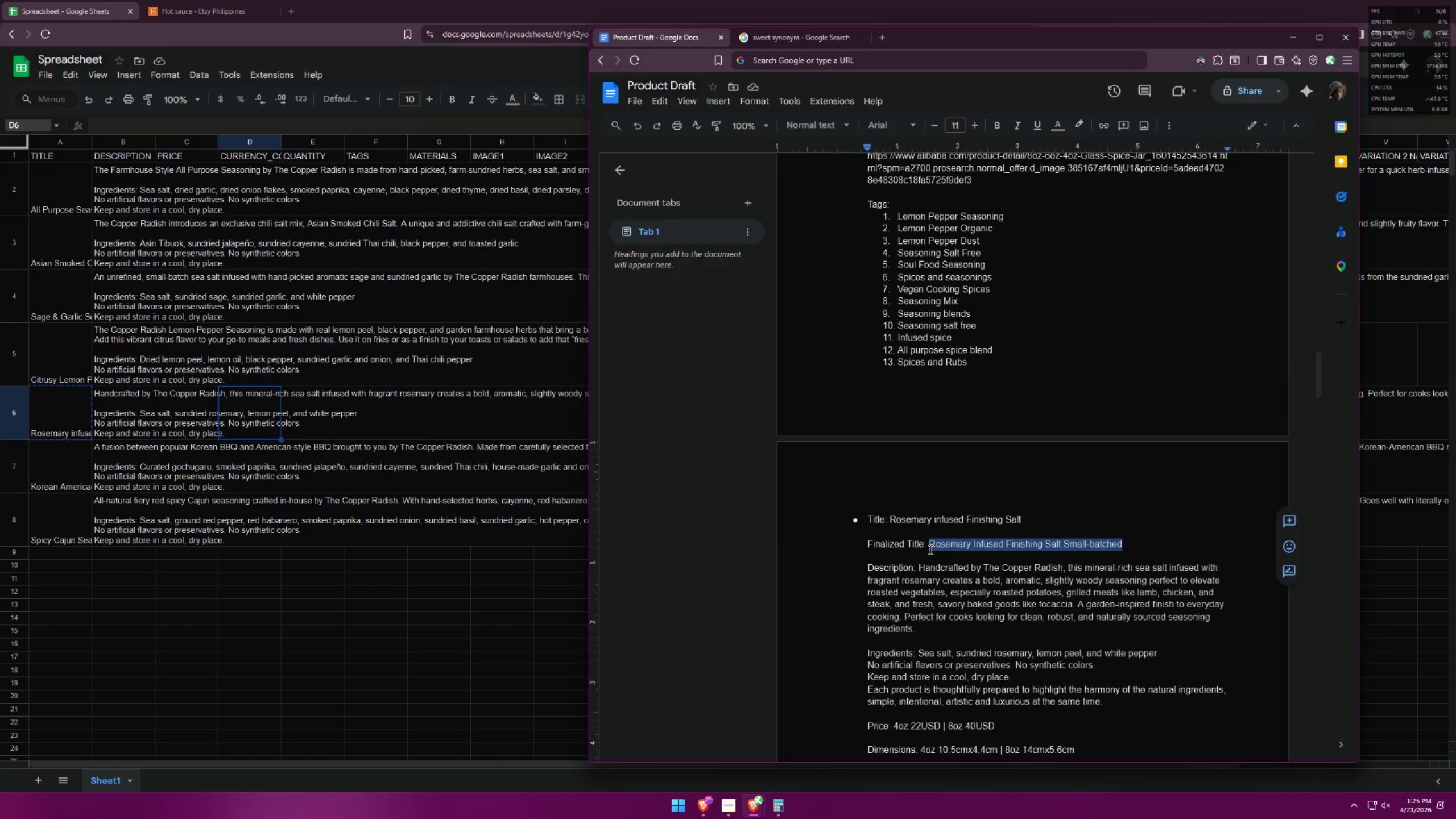 
key(Control+ControlLeft)
 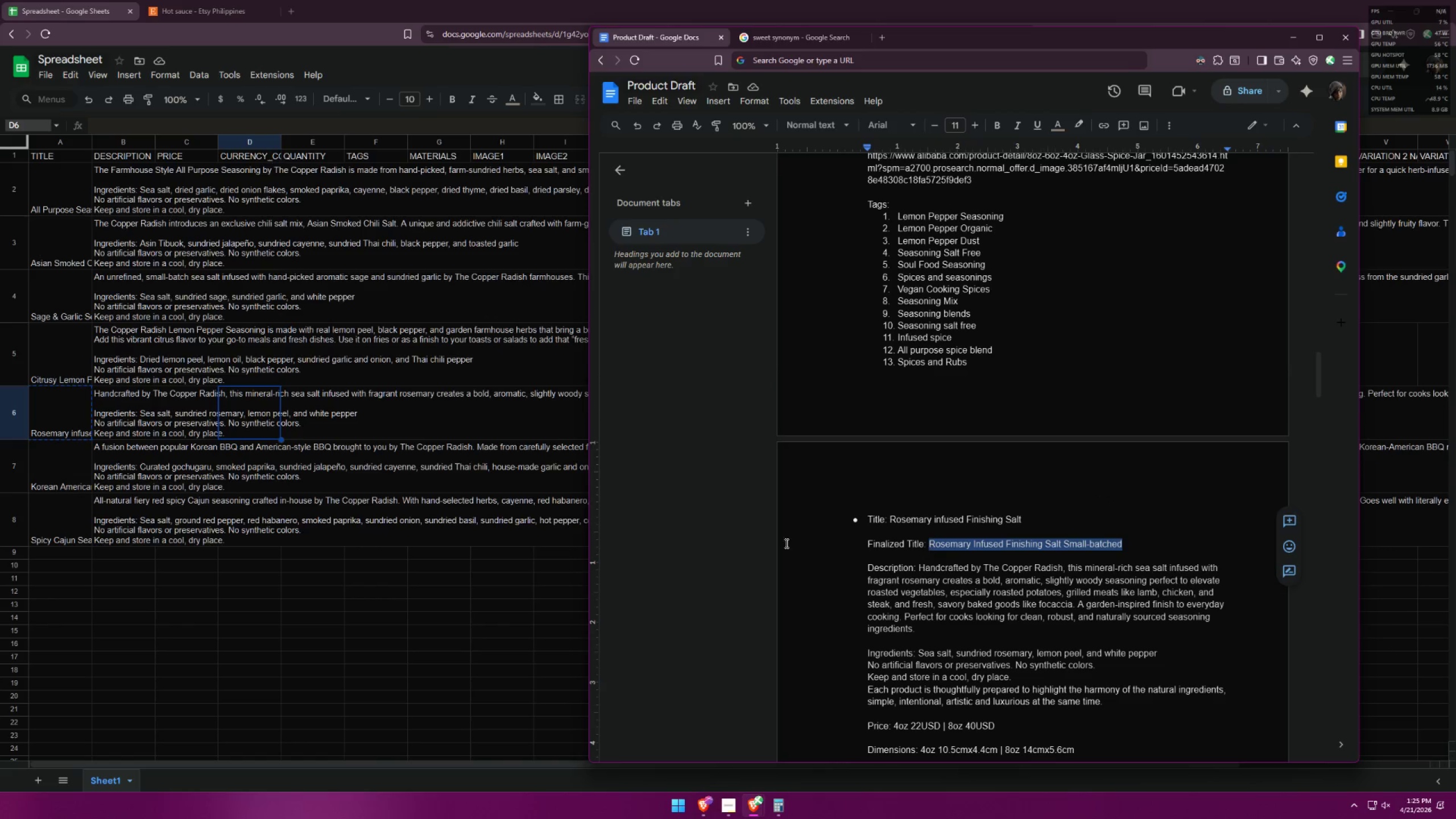 
key(Control+C)
 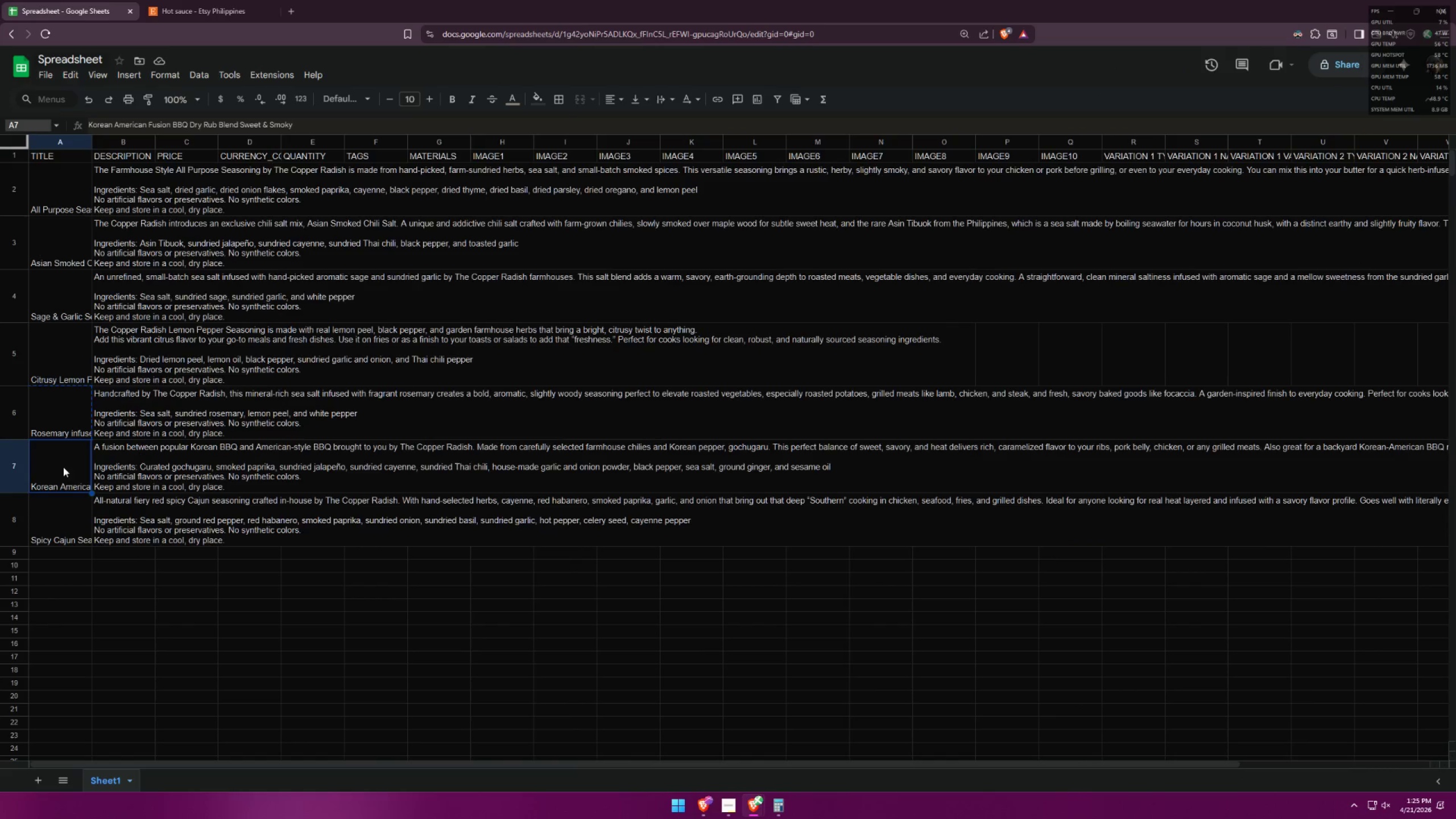 
double_click([59, 432])
 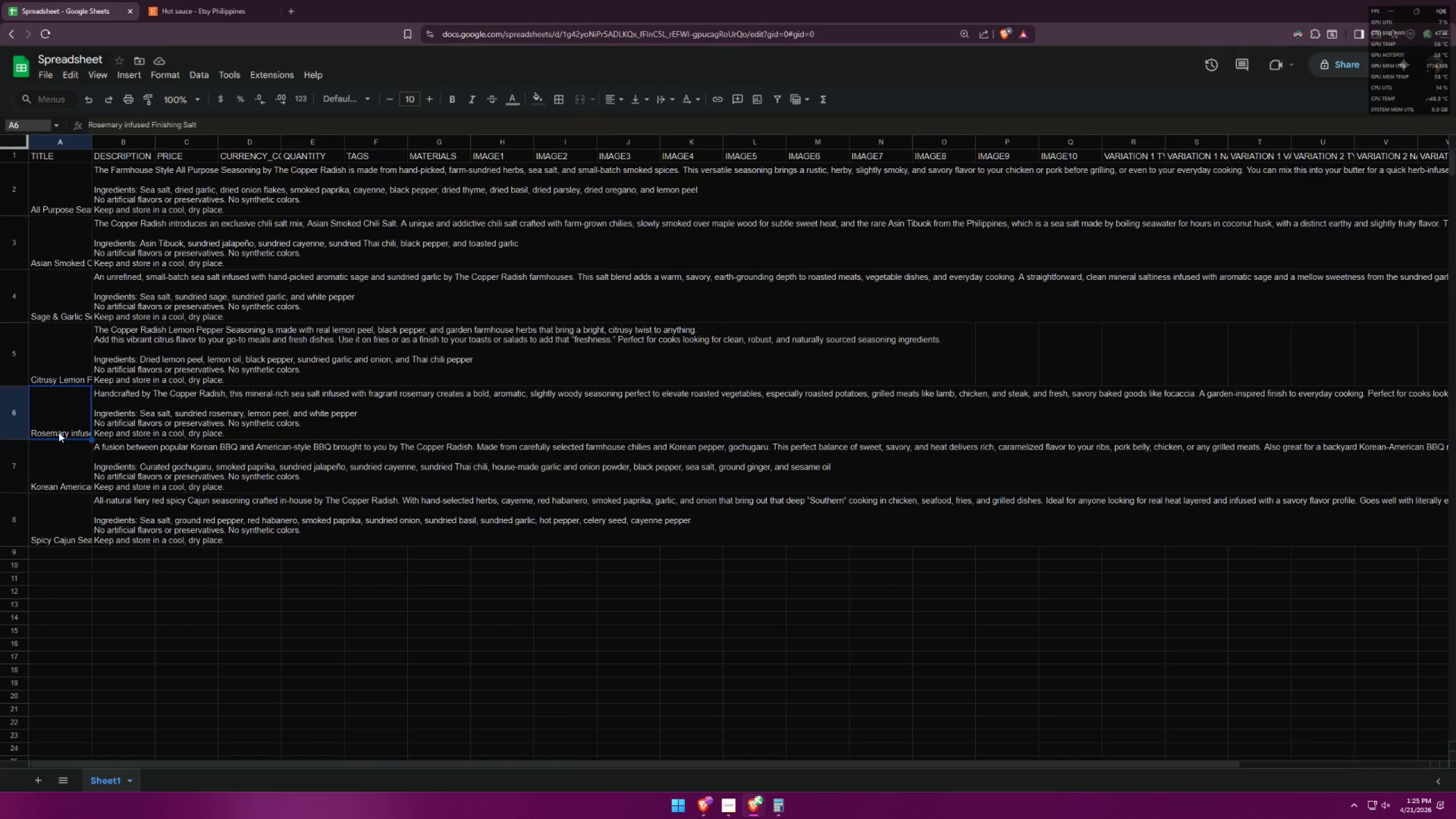 
triple_click([59, 432])
 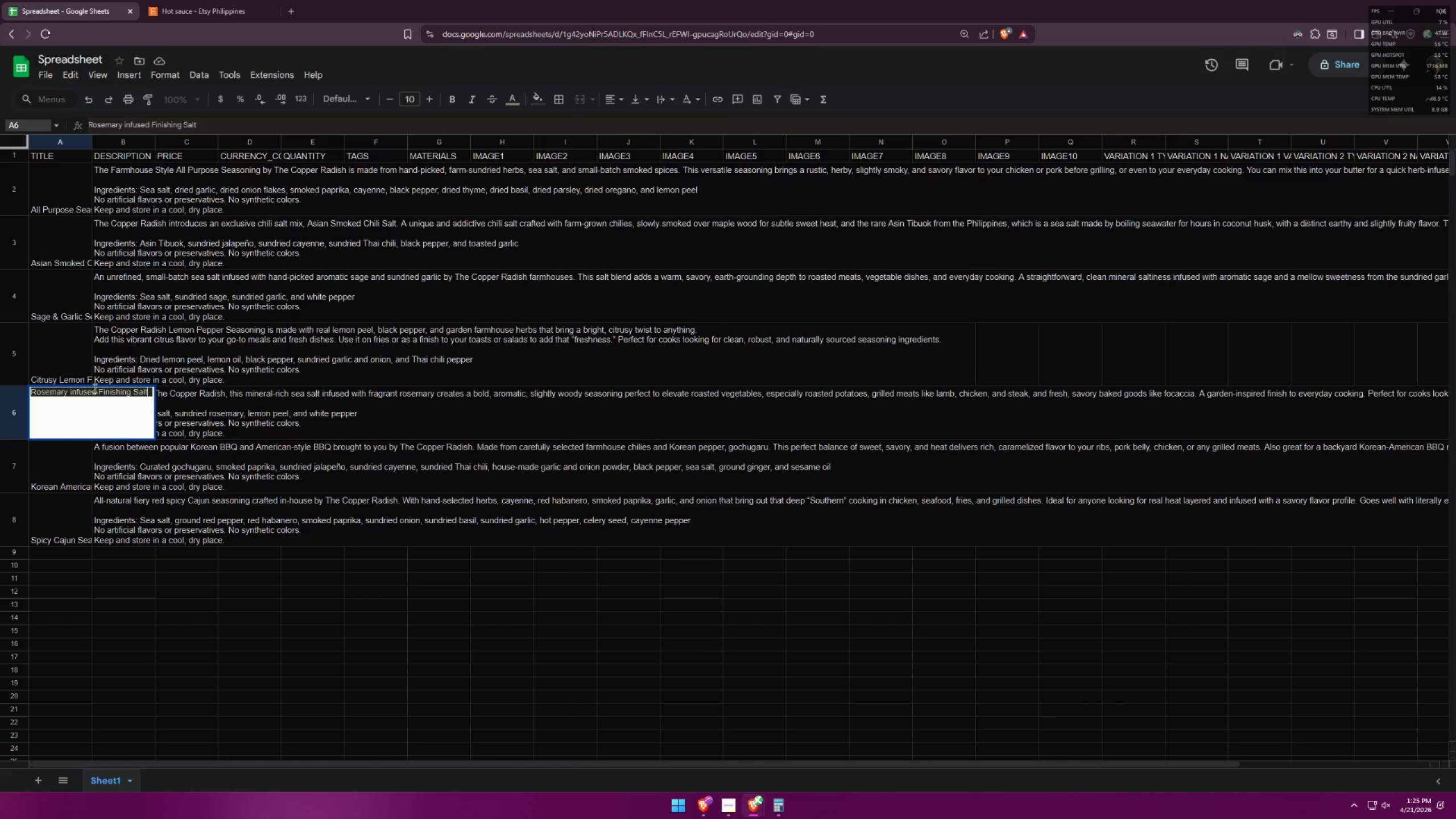 
key(Control+ControlLeft)
 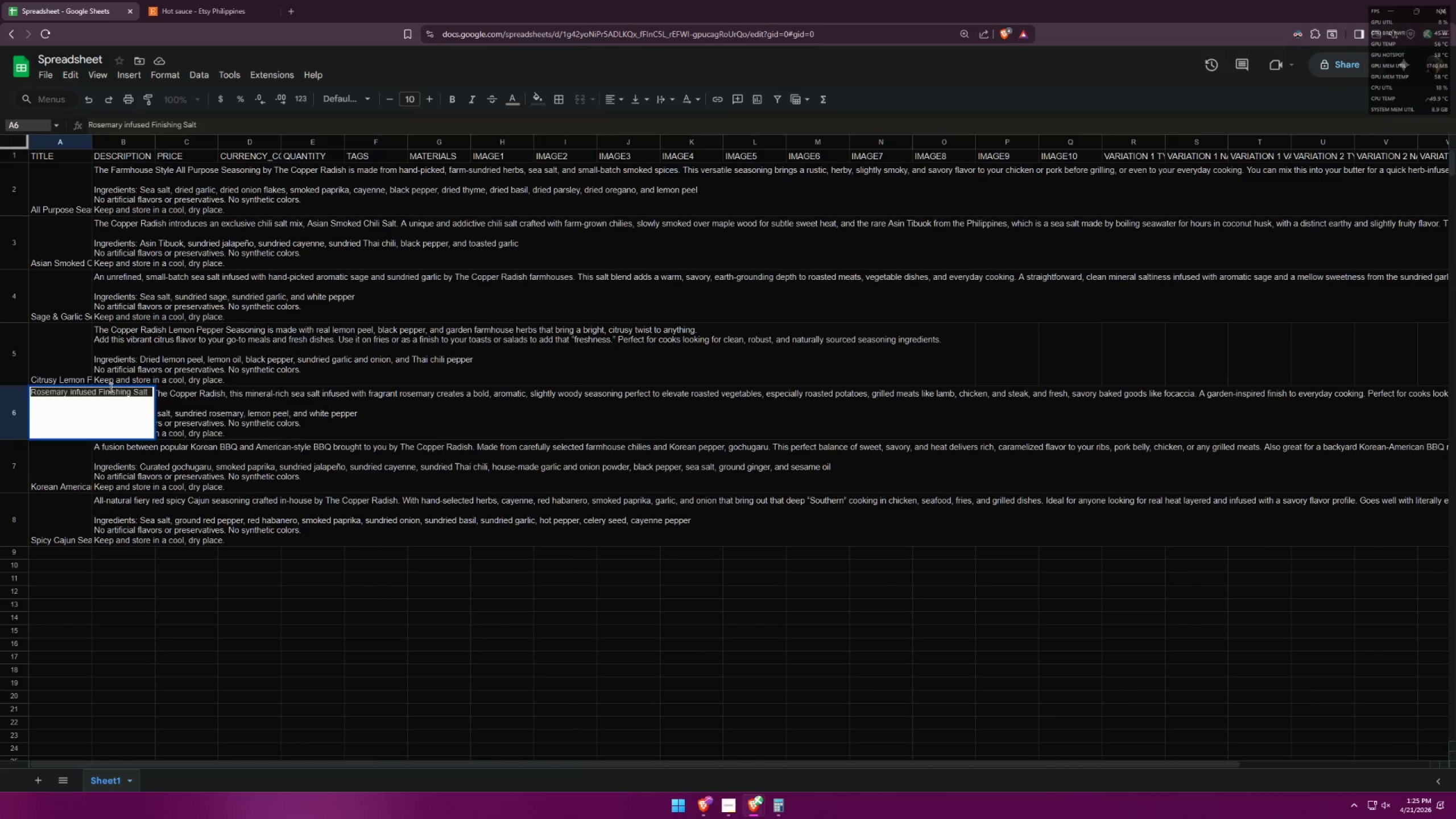 
key(Control+V)
 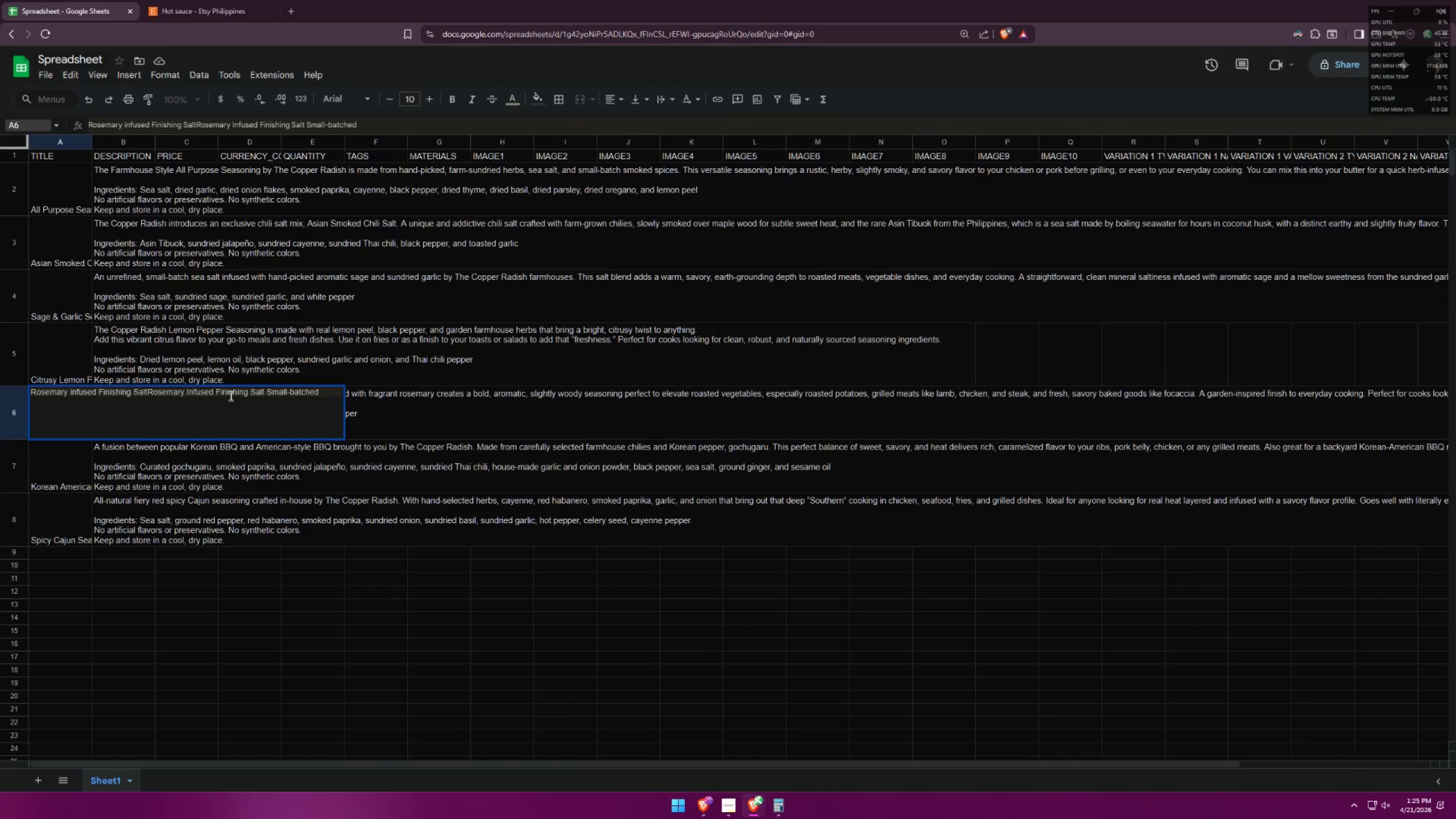 
double_click([230, 396])
 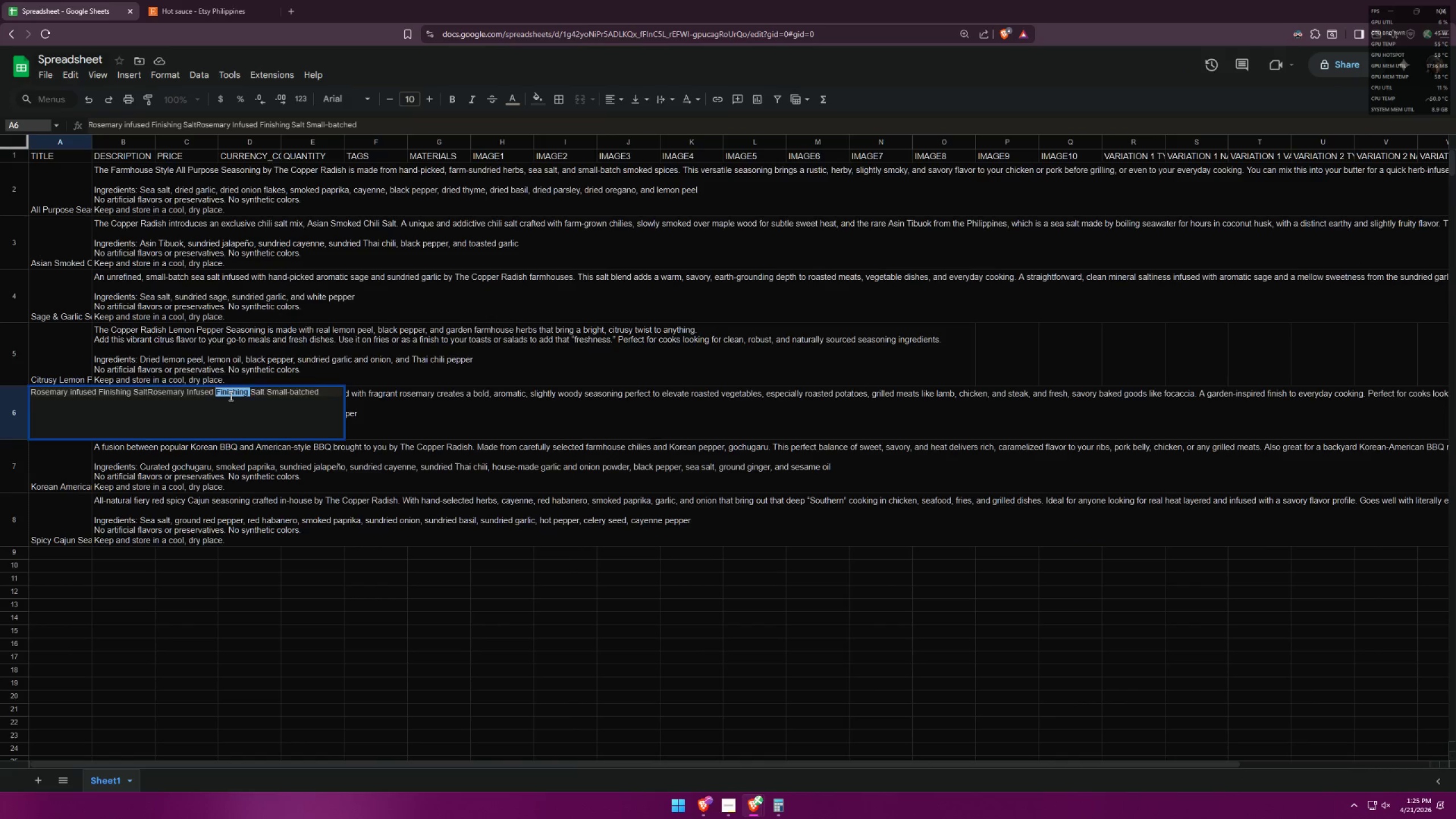 
triple_click([230, 396])
 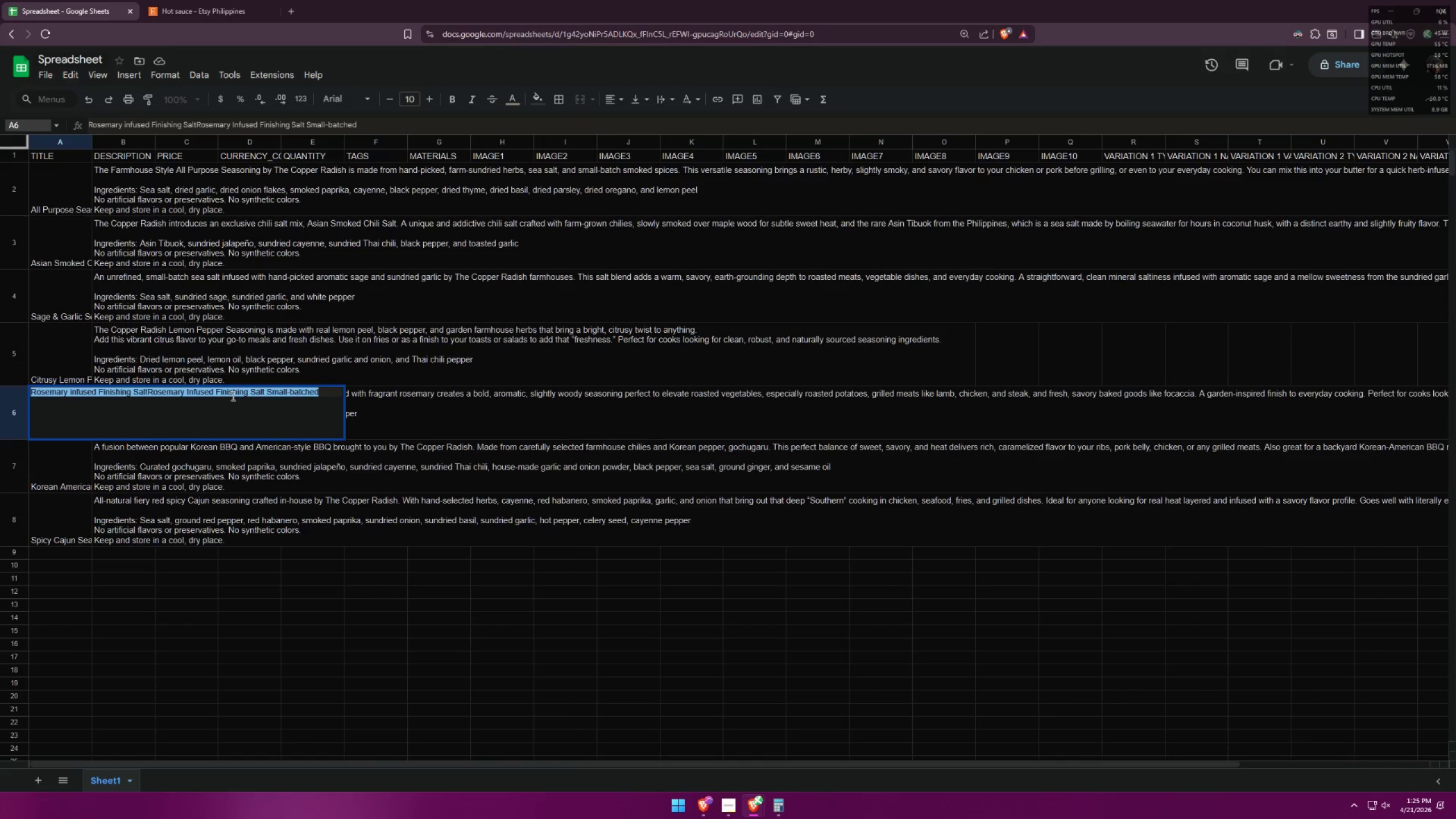 
key(Control+ControlLeft)
 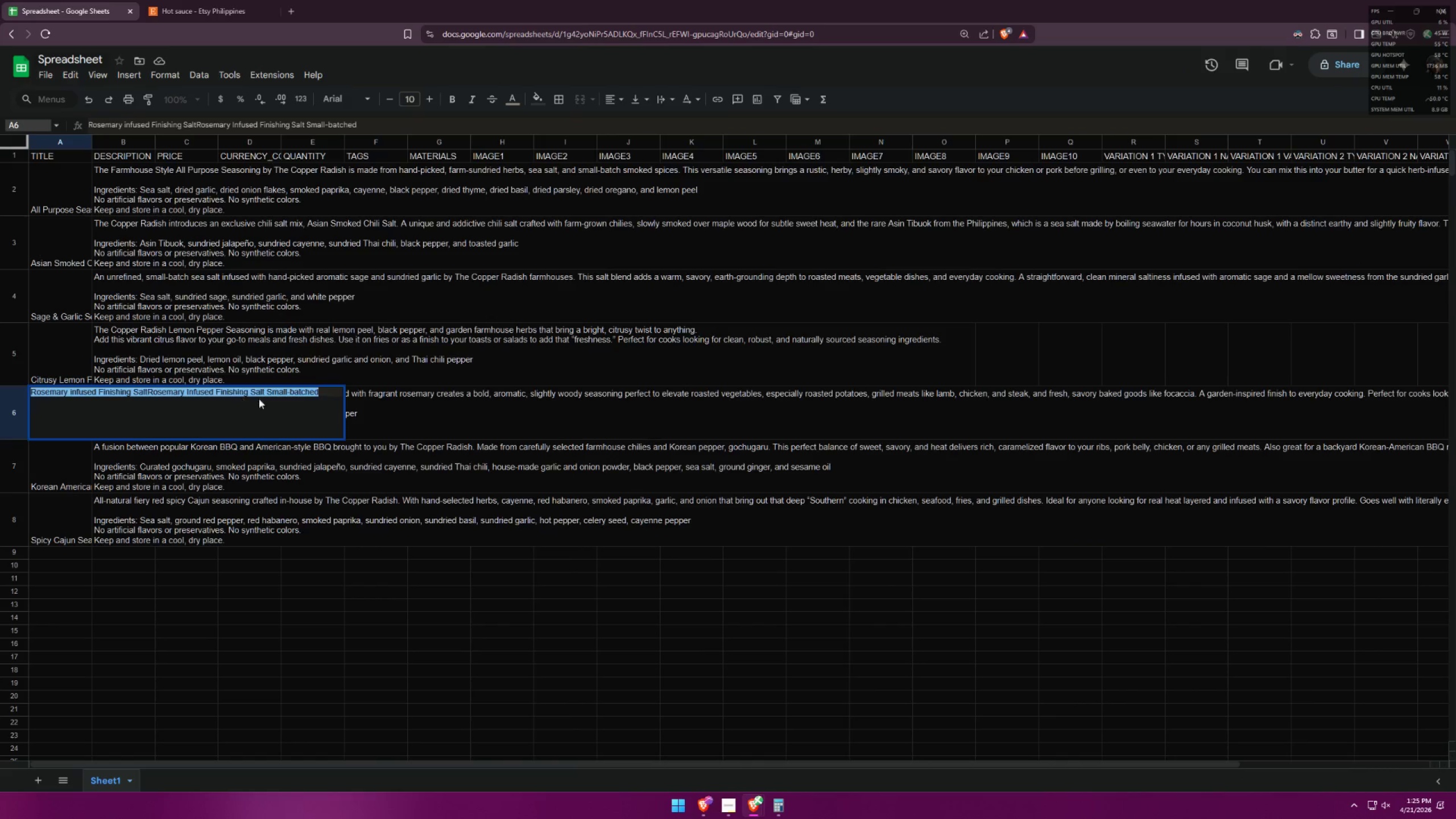 
key(Control+V)
 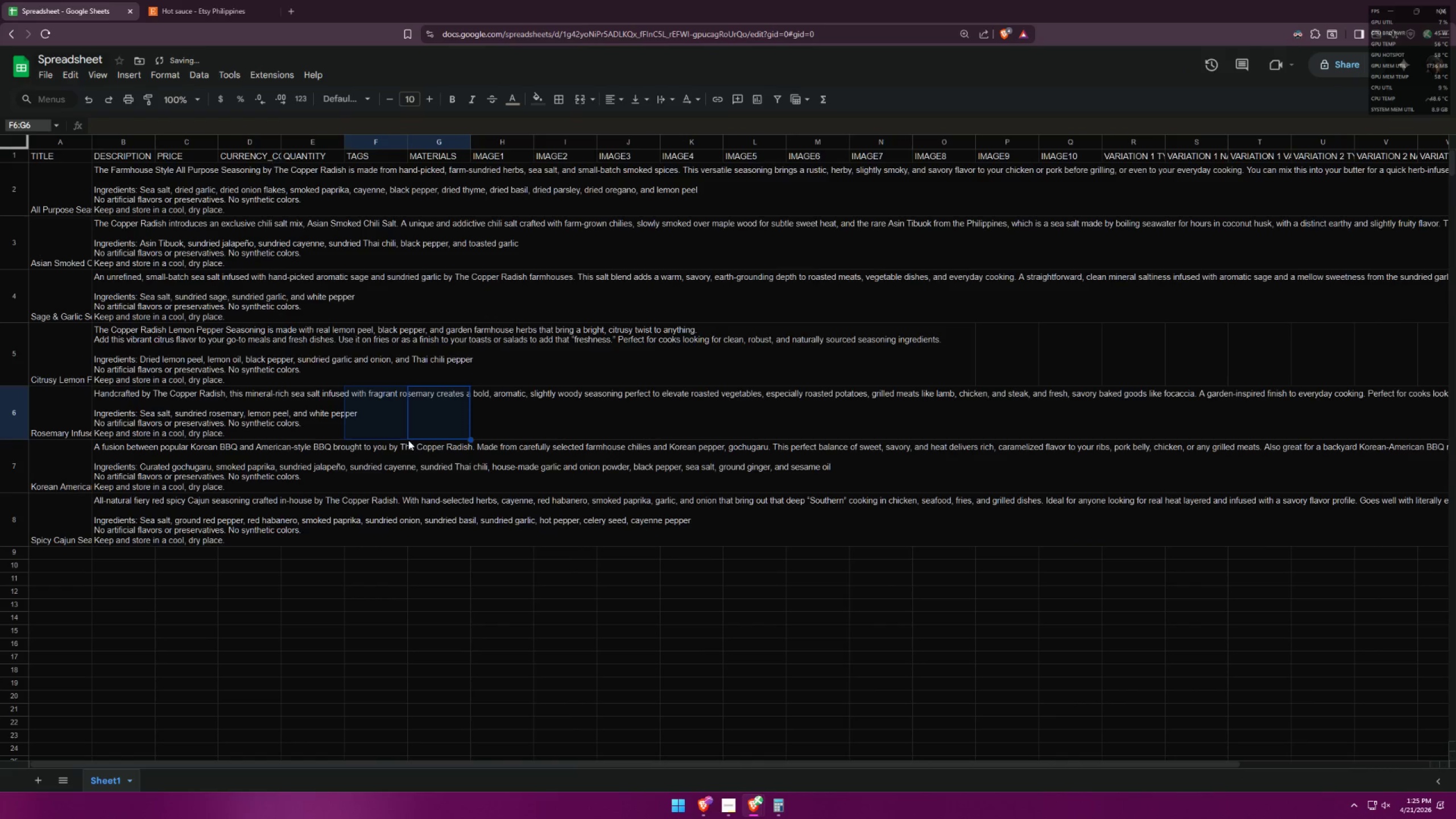 
key(Alt+AltLeft)
 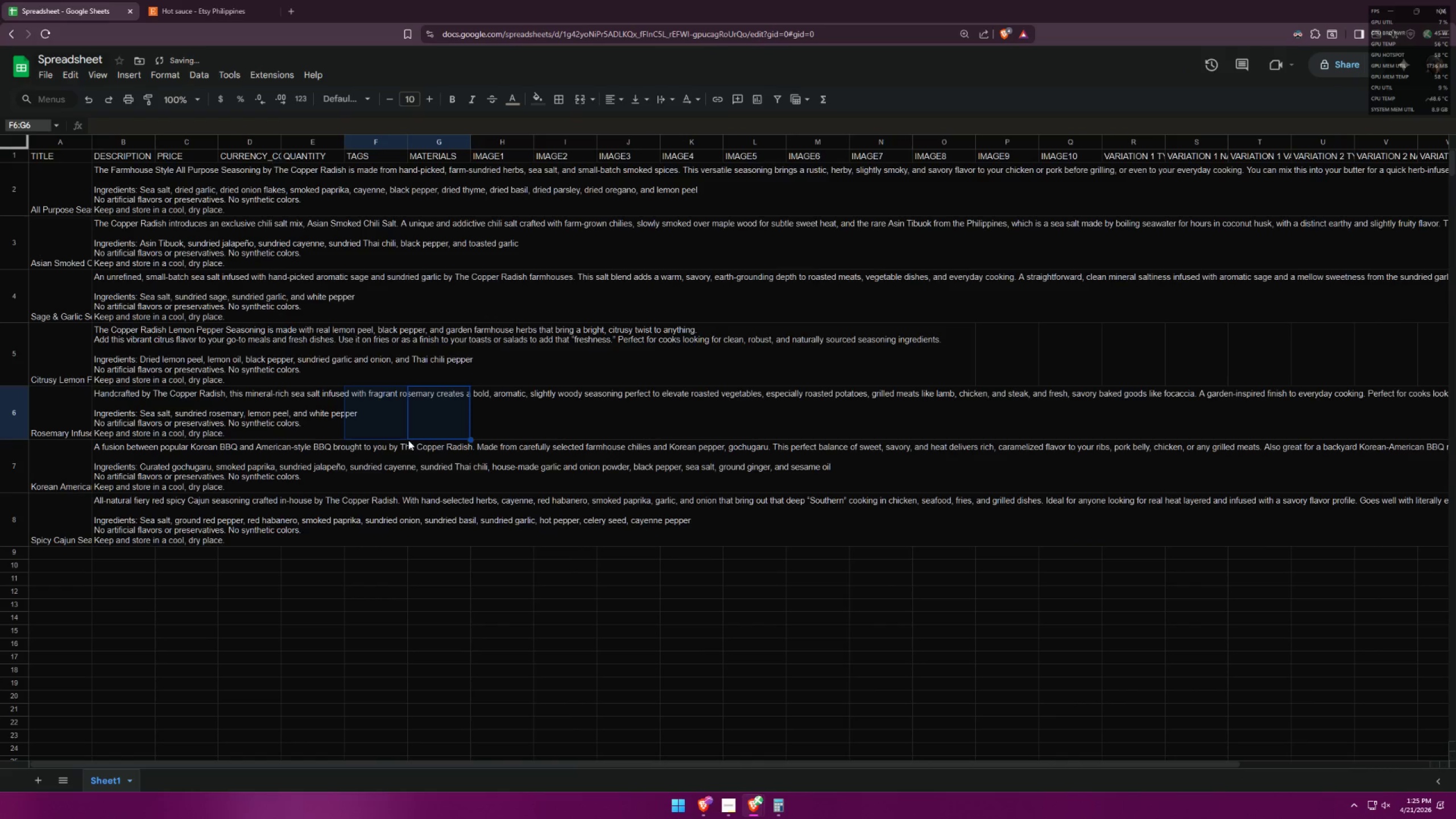 
key(Alt+Tab)
 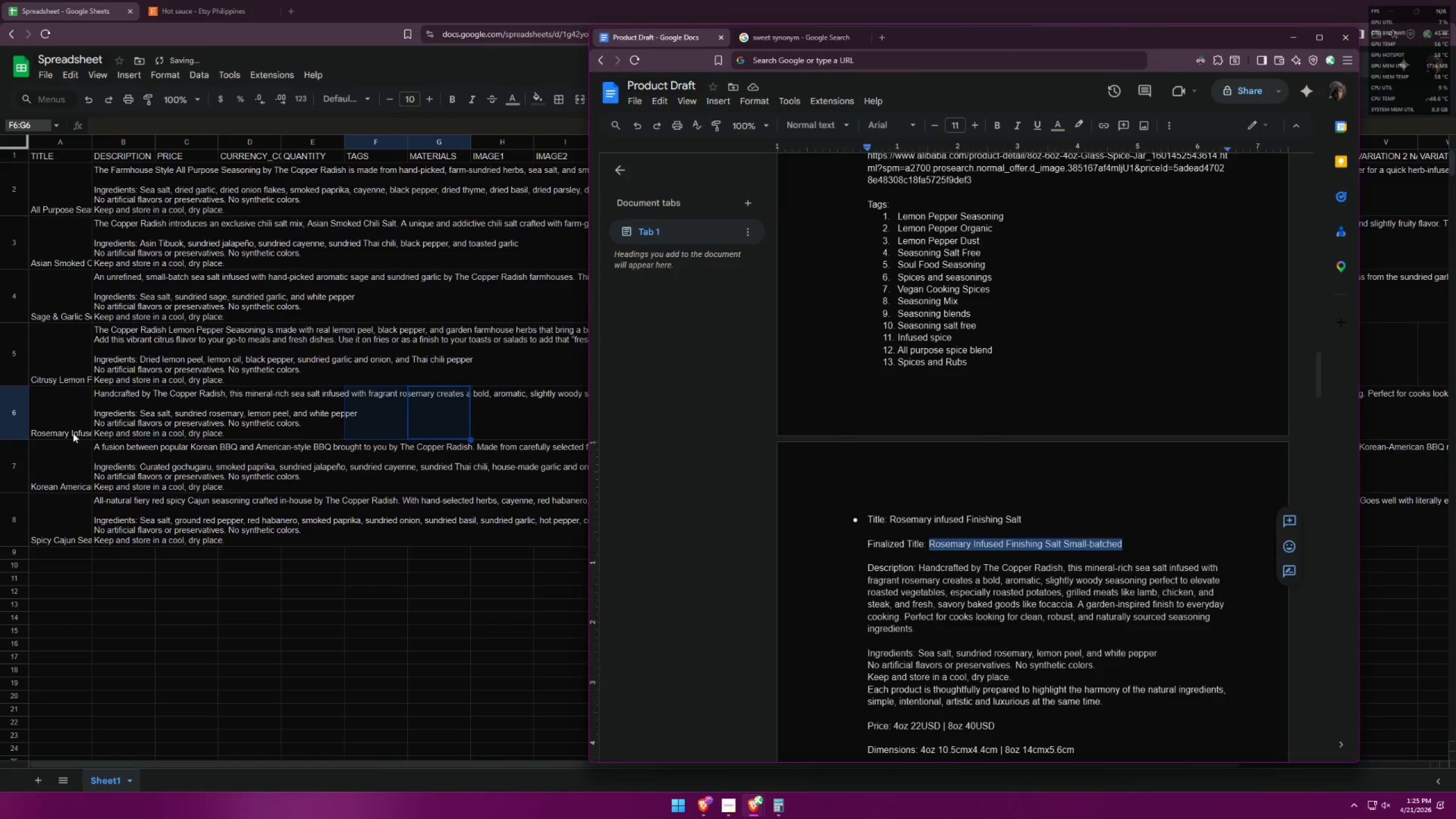 
double_click([73, 433])
 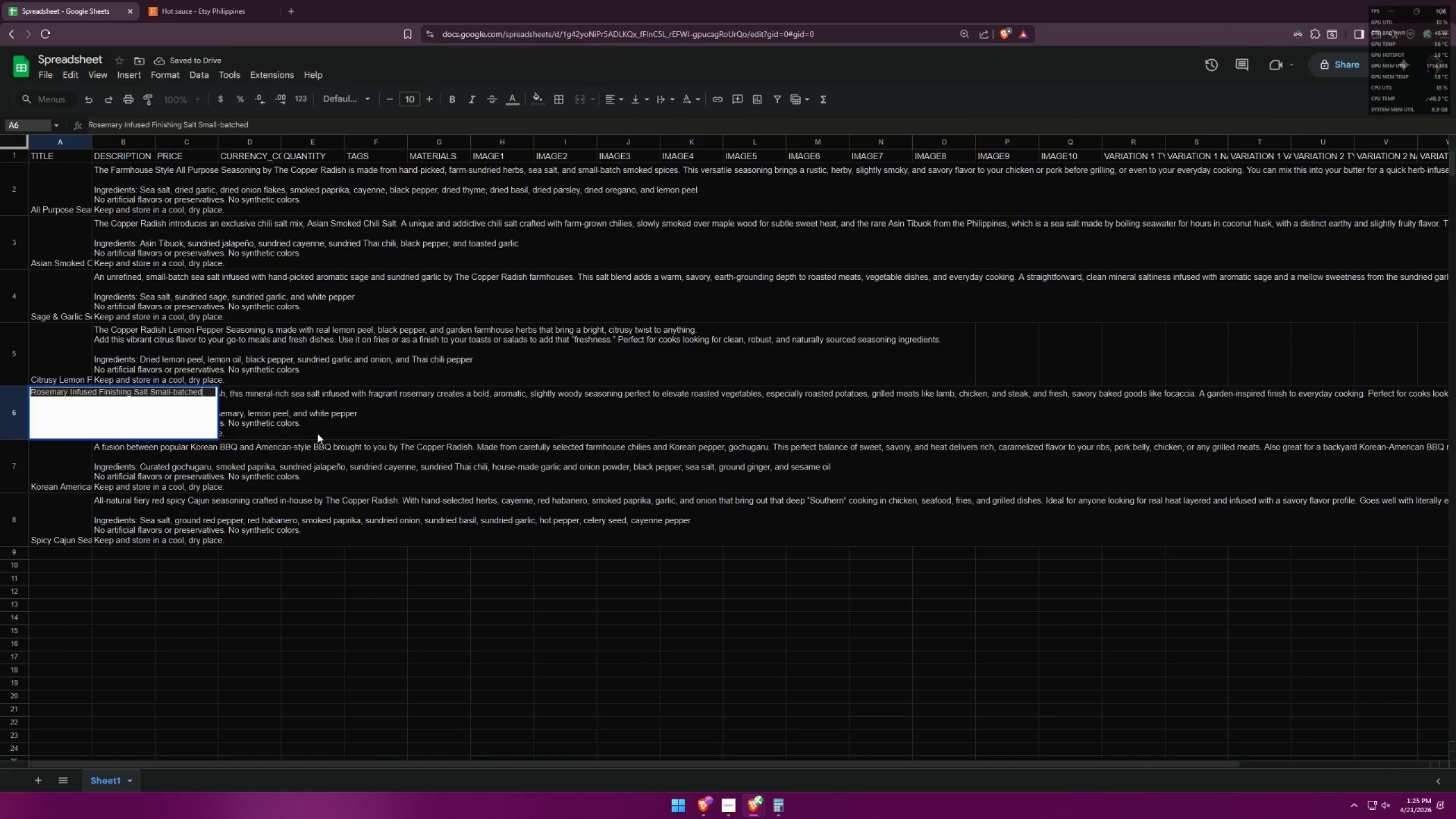 
left_click([329, 431])
 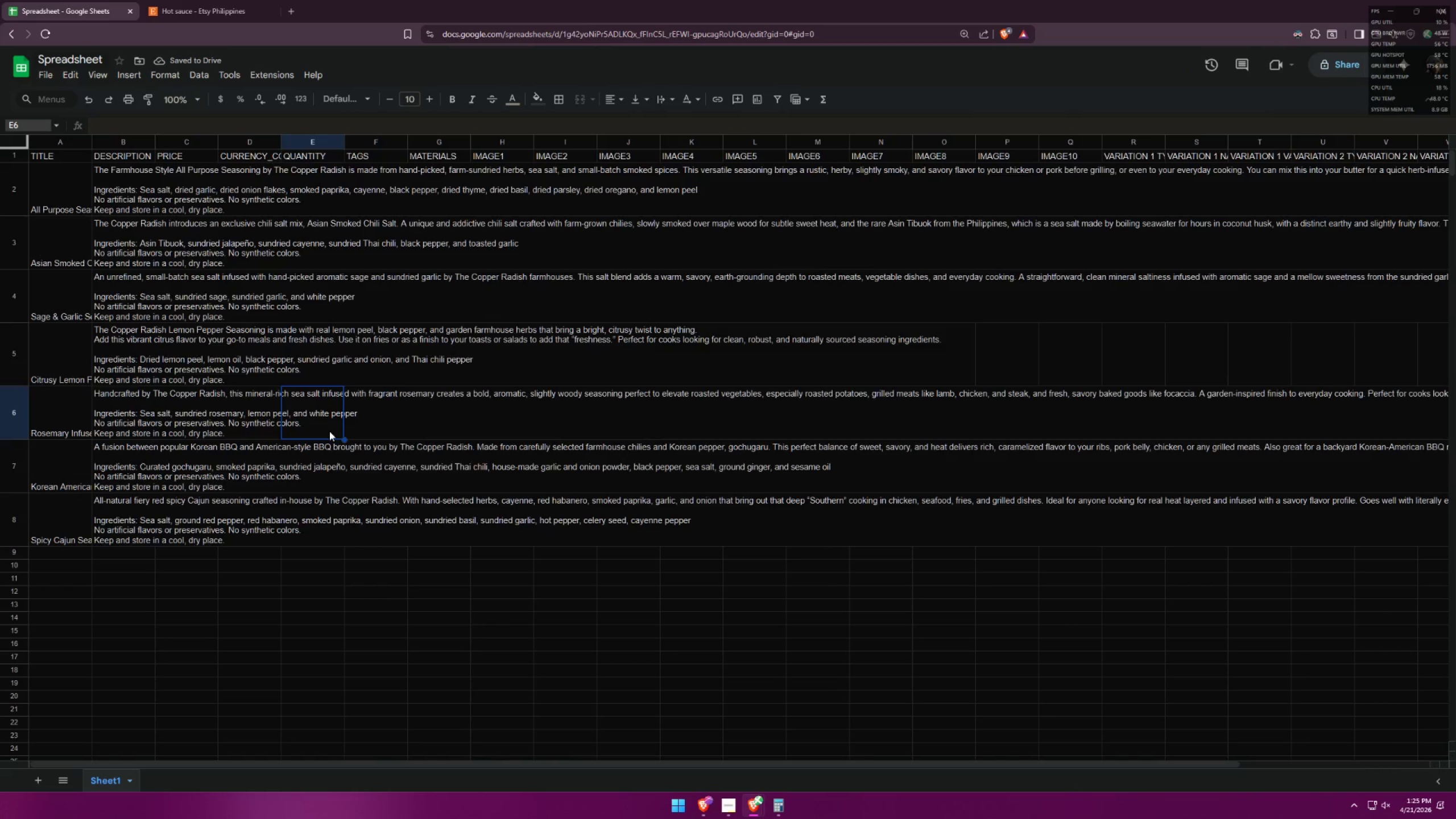 
key(Alt+AltLeft)
 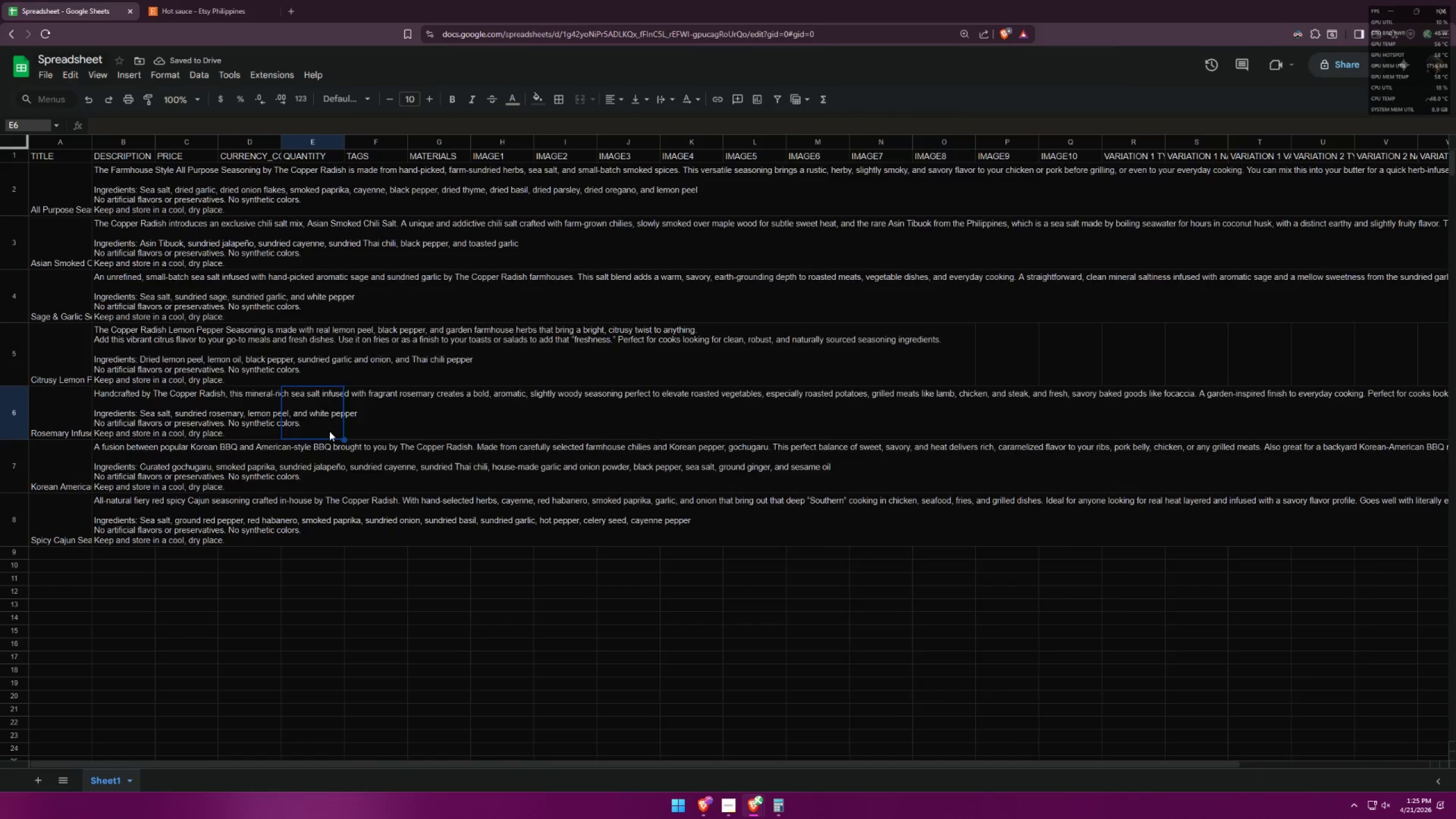 
key(Alt+Tab)
 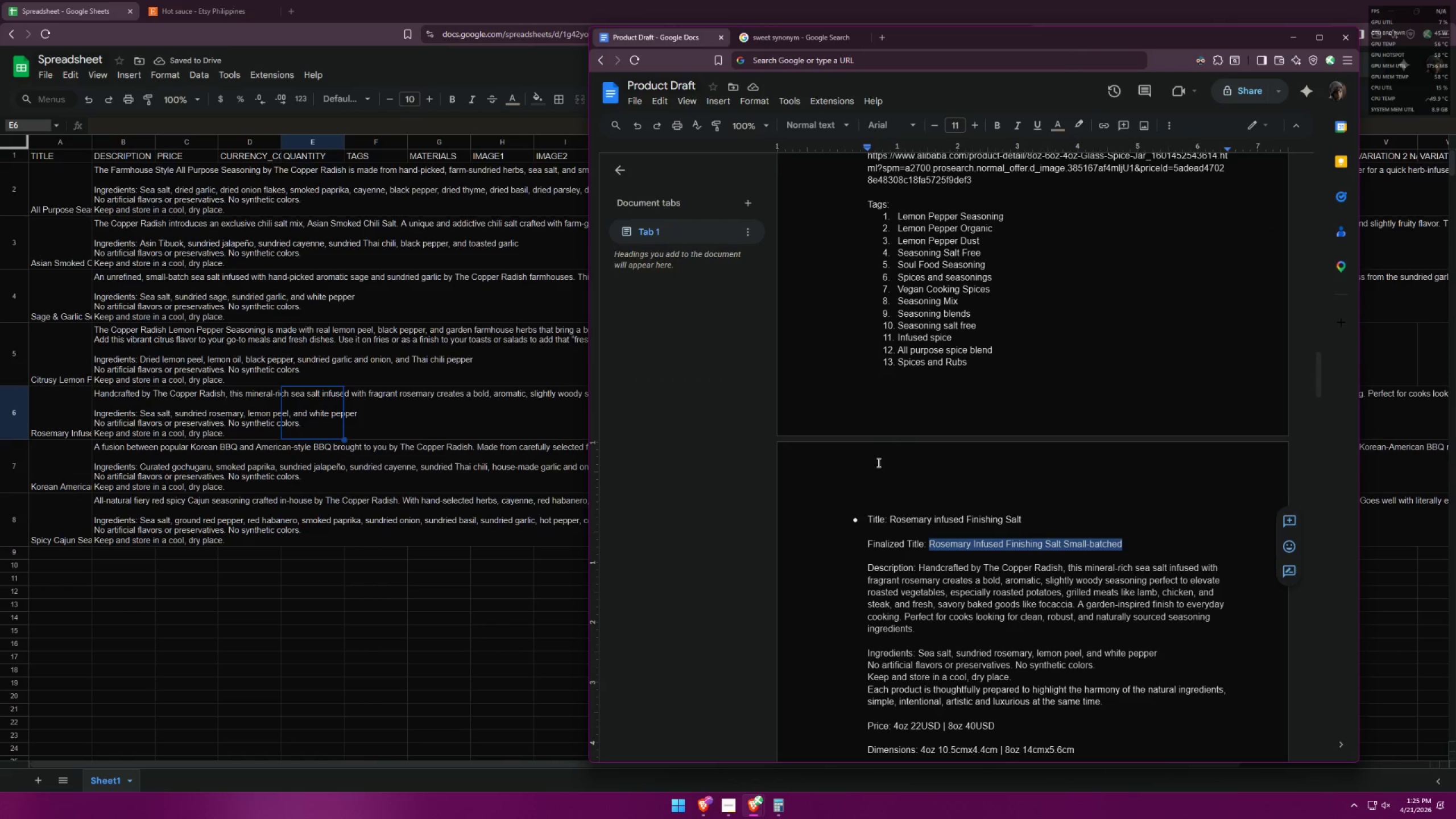 
scroll: coordinate [903, 446], scroll_direction: down, amount: 1.0
 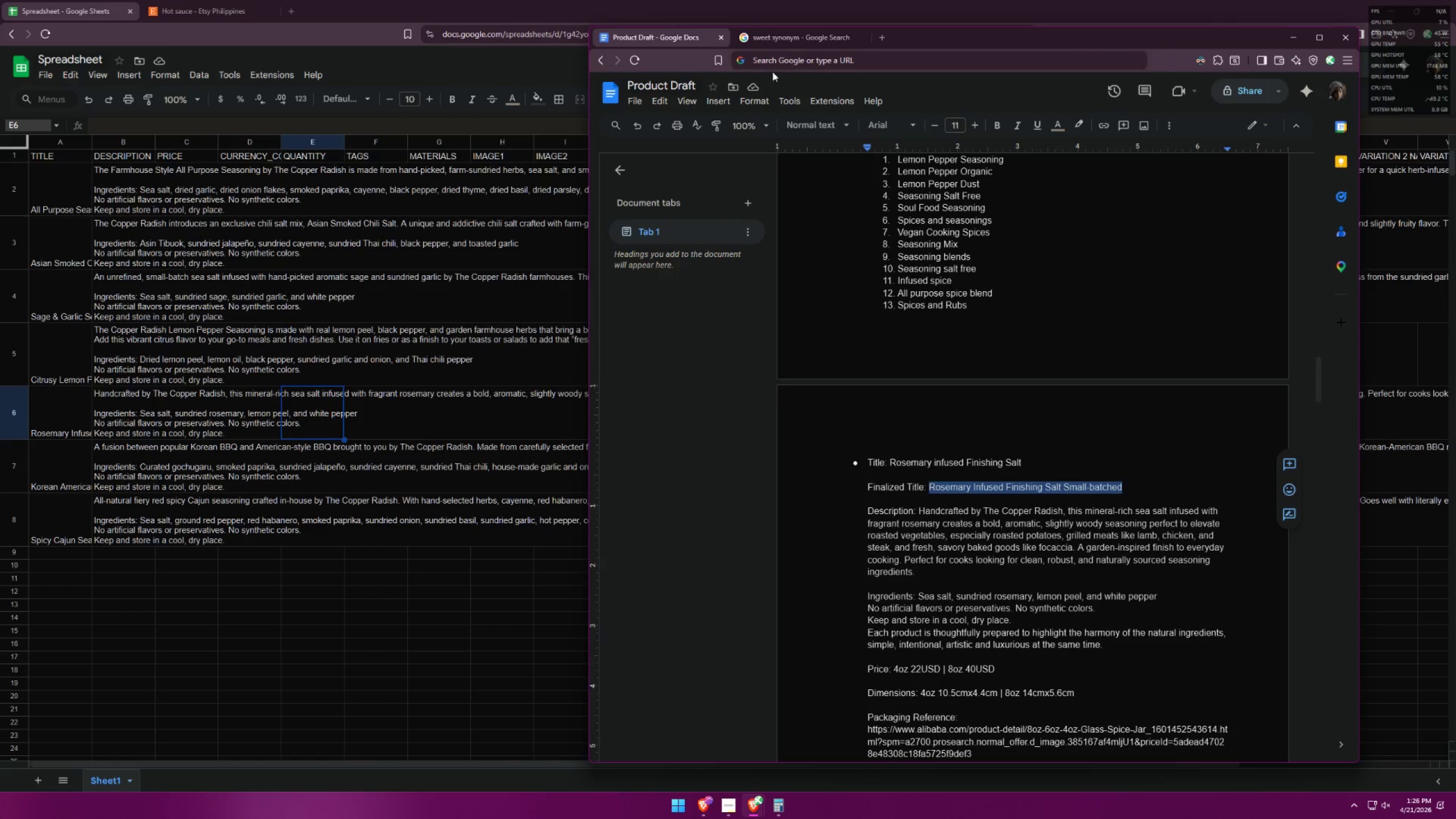 
double_click([801, 54])
 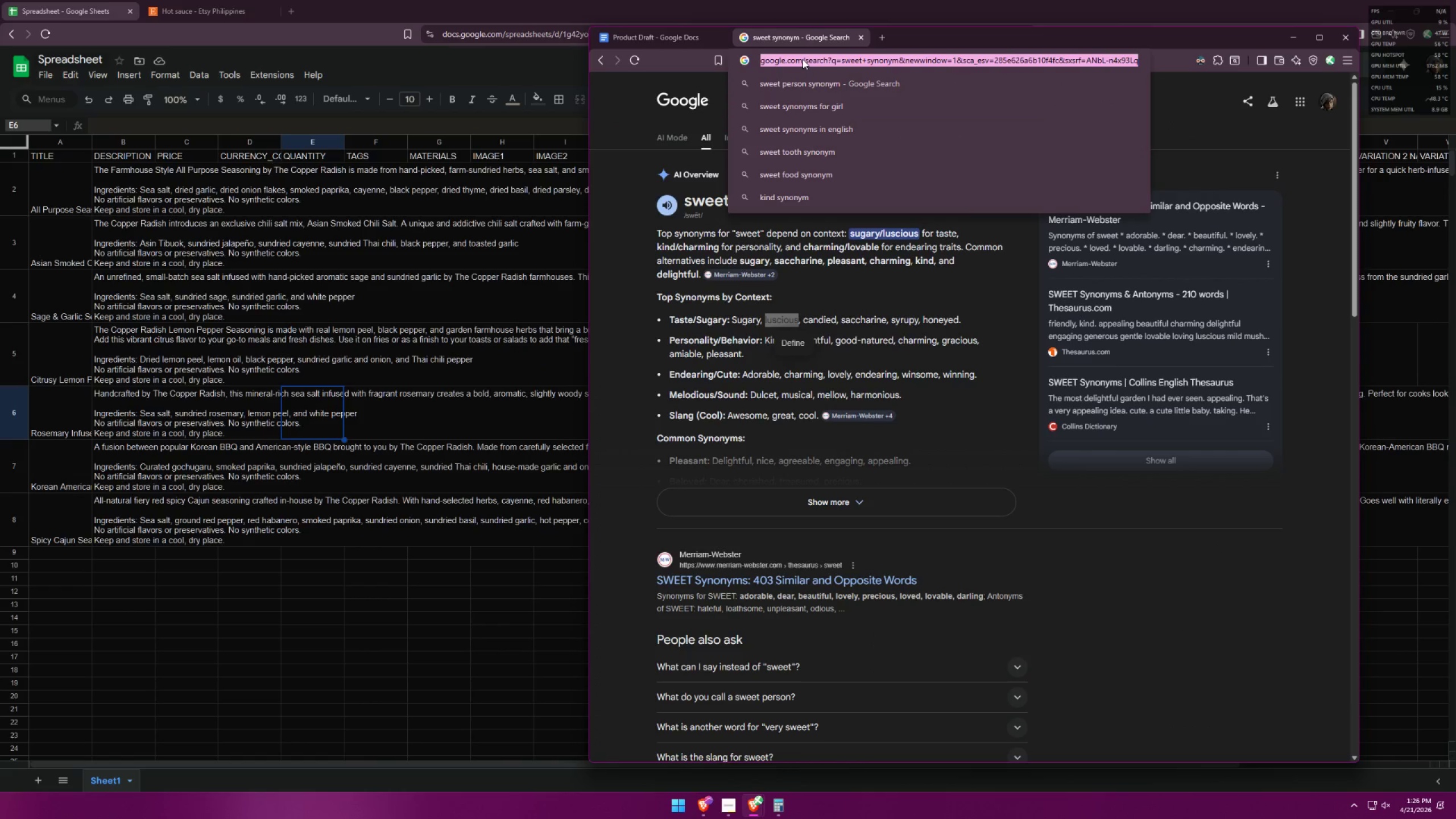 
type(chat)
 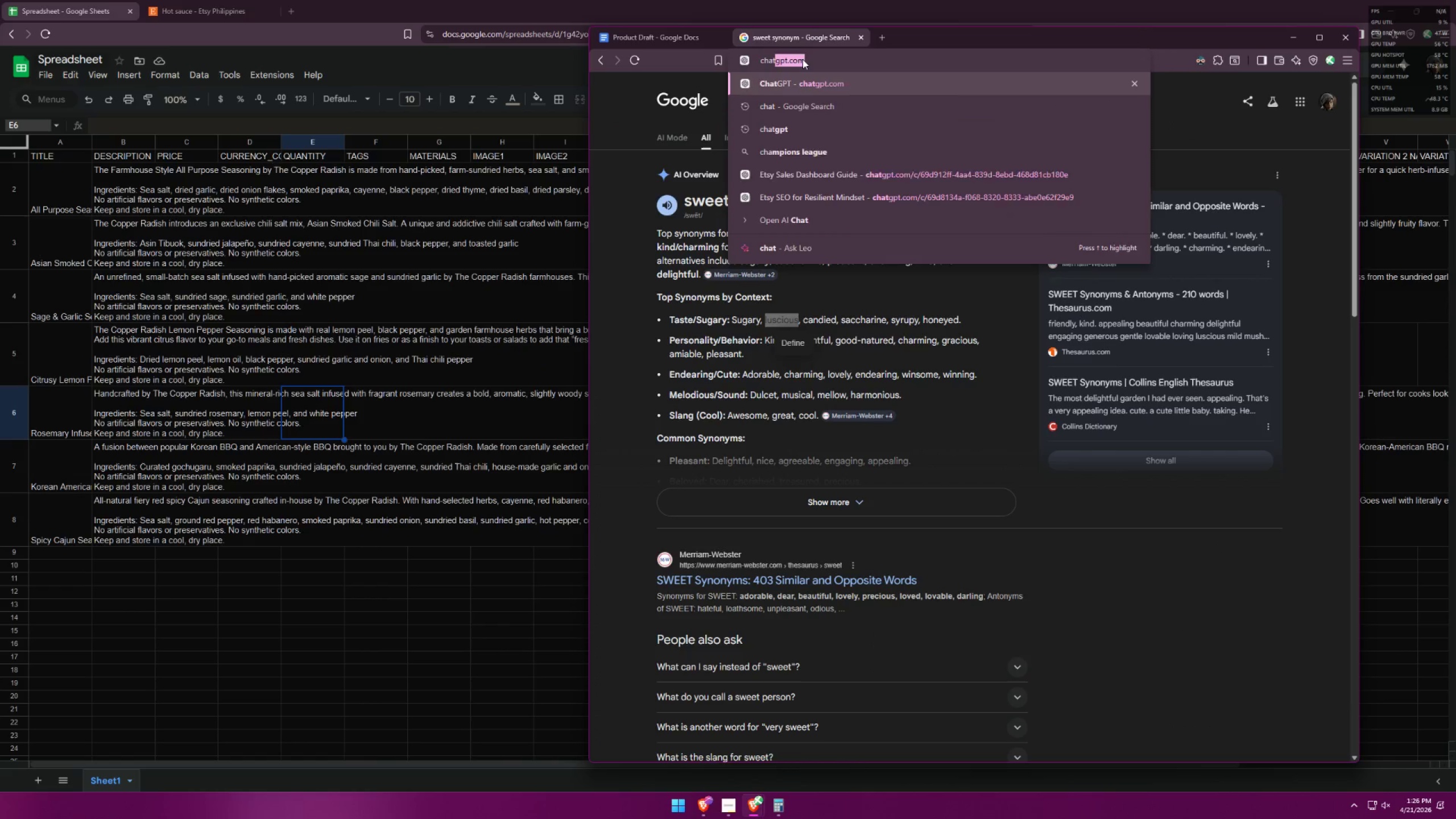 
key(Enter)
 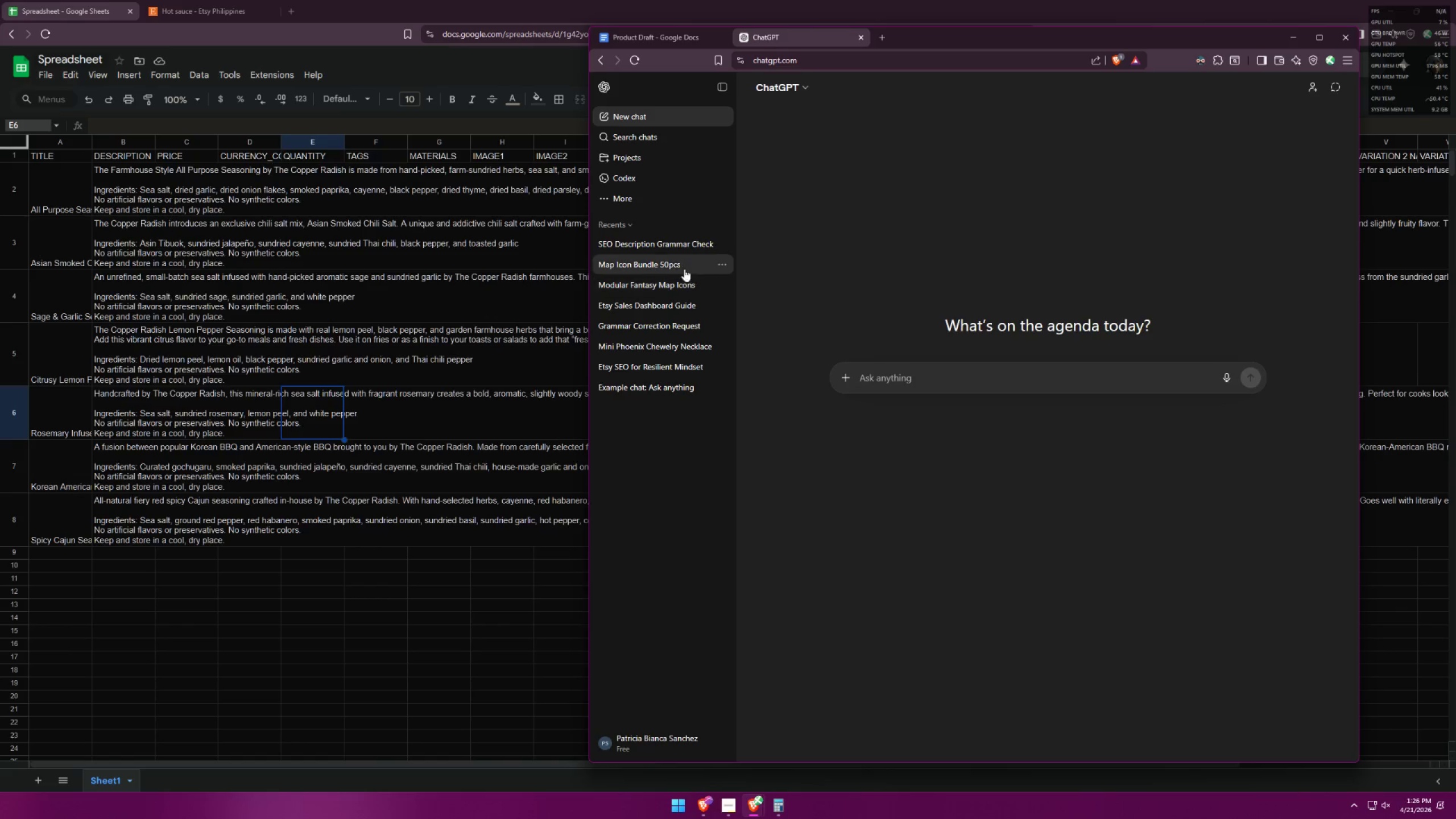 
left_click([651, 30])
 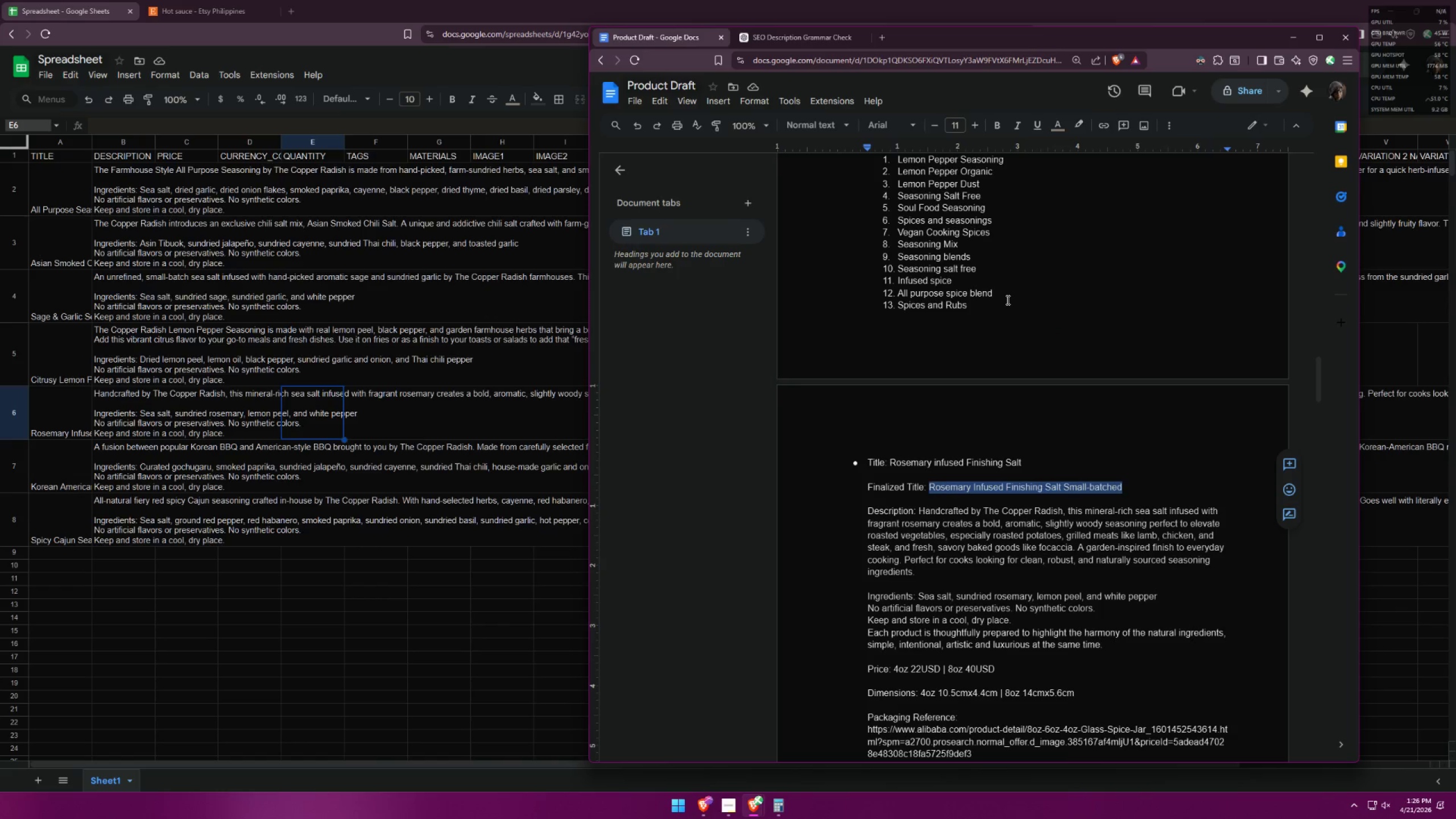 
wait(9.38)
 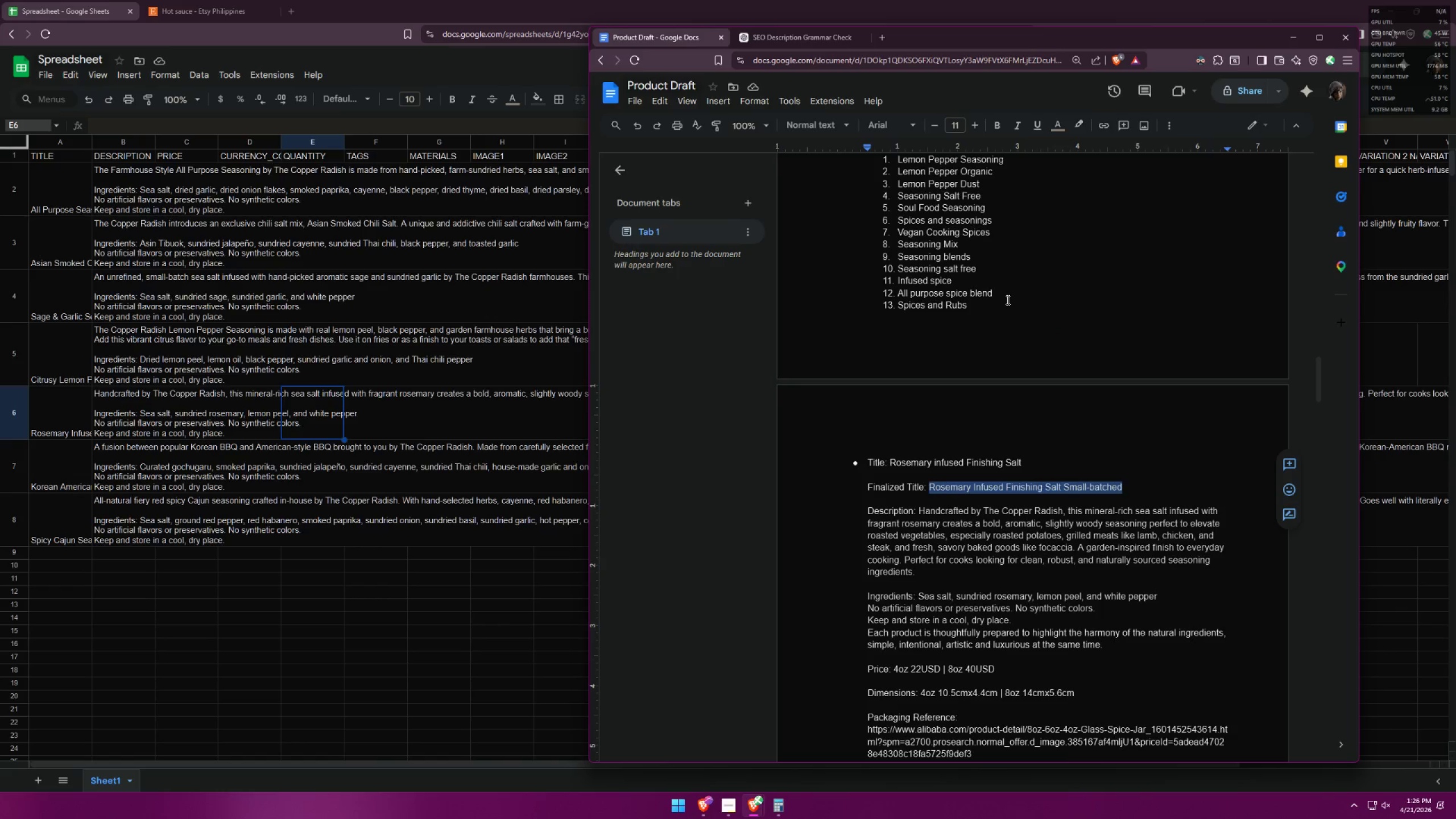 
left_click([1072, 536])
 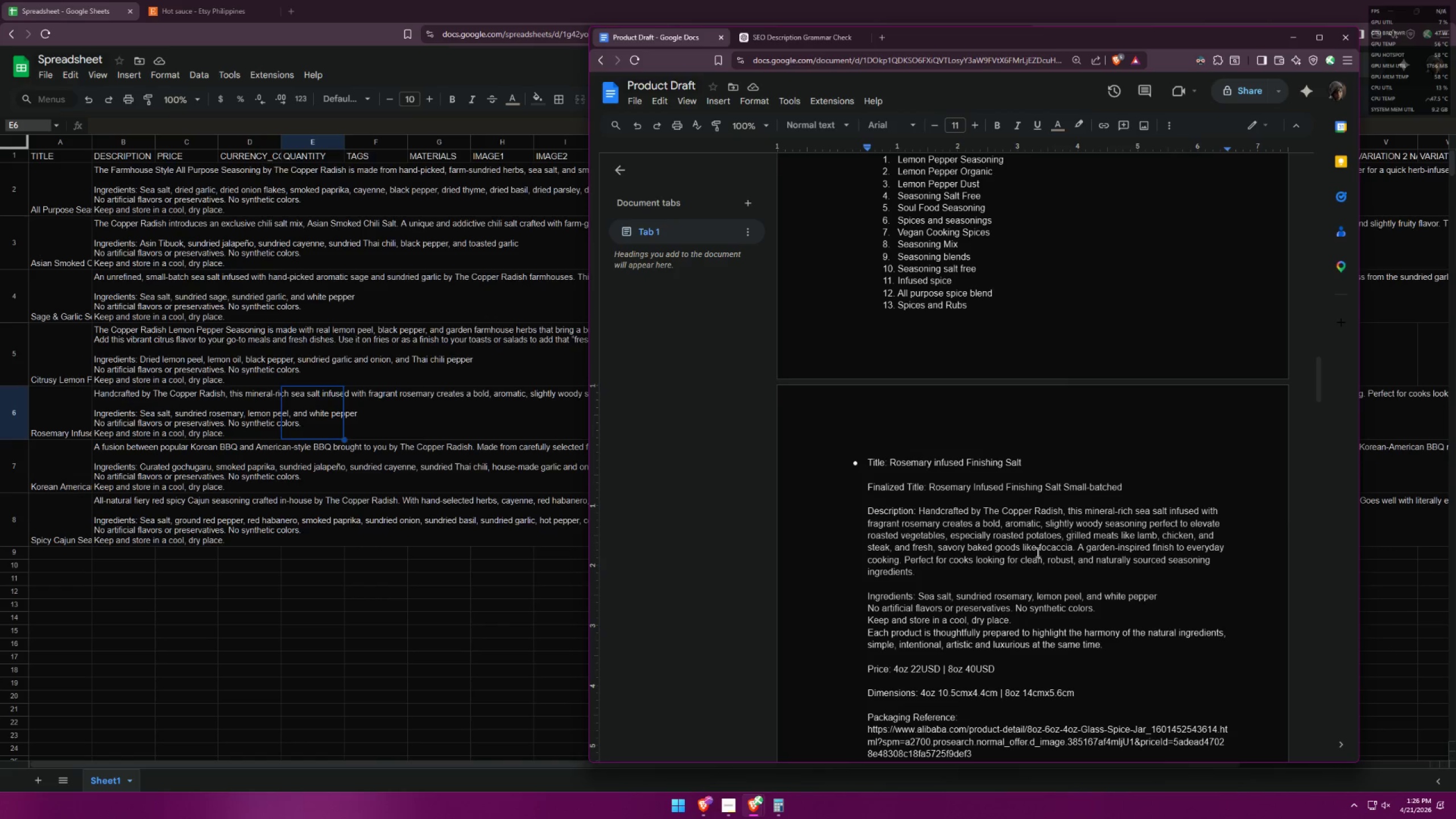 
type( the bistro's)
 